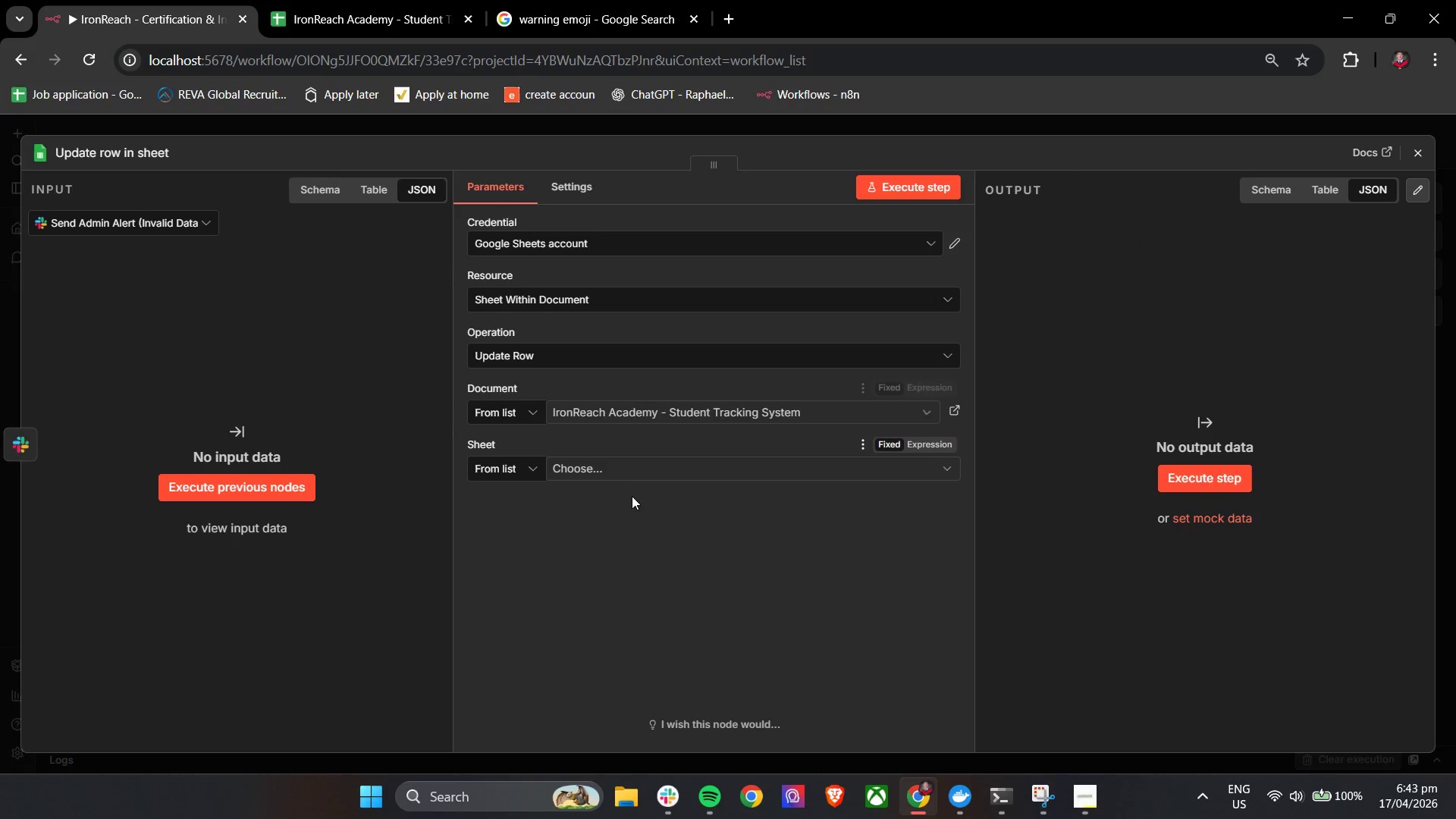 
left_click([631, 472])
 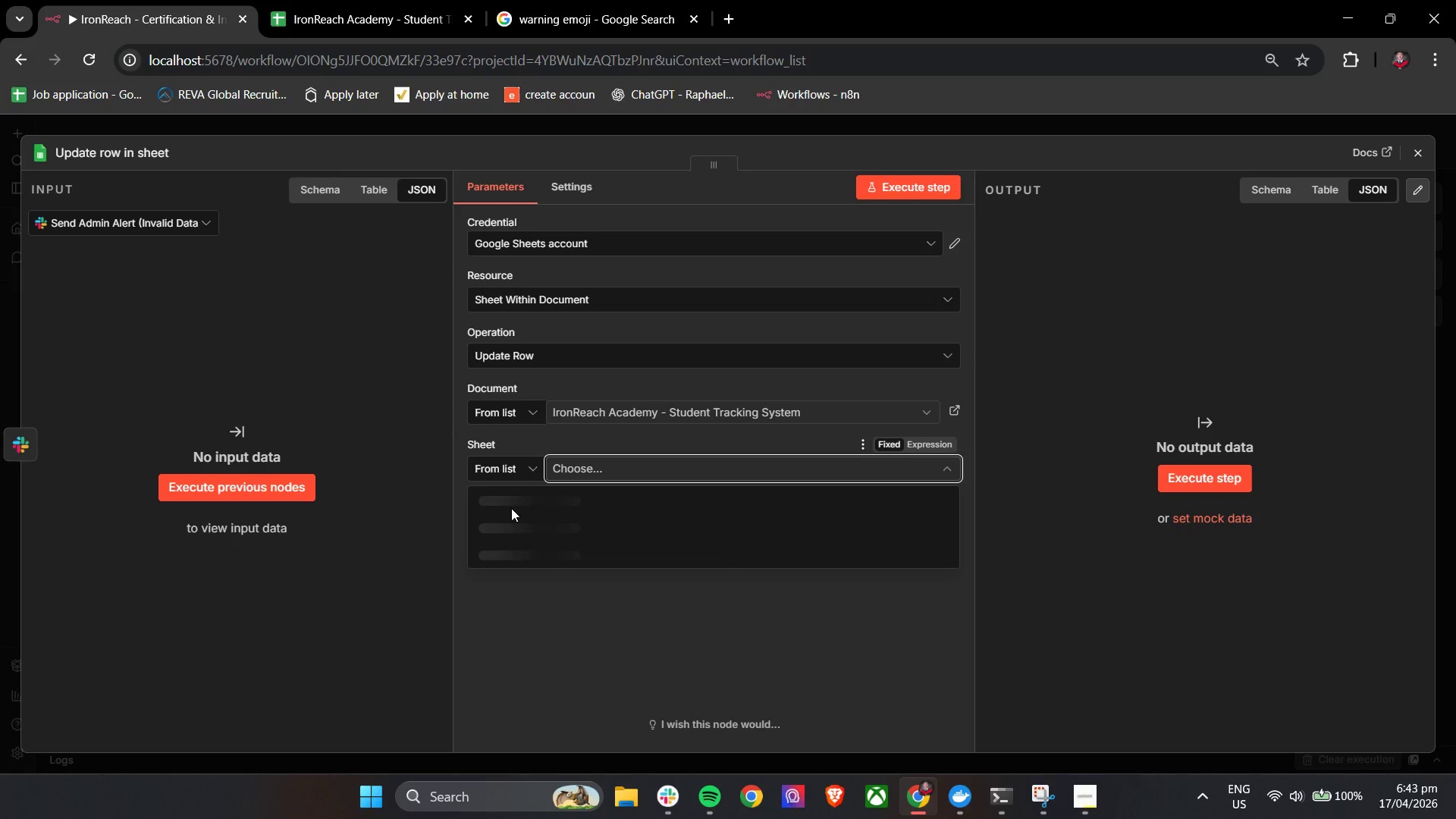 
left_click([511, 508])
 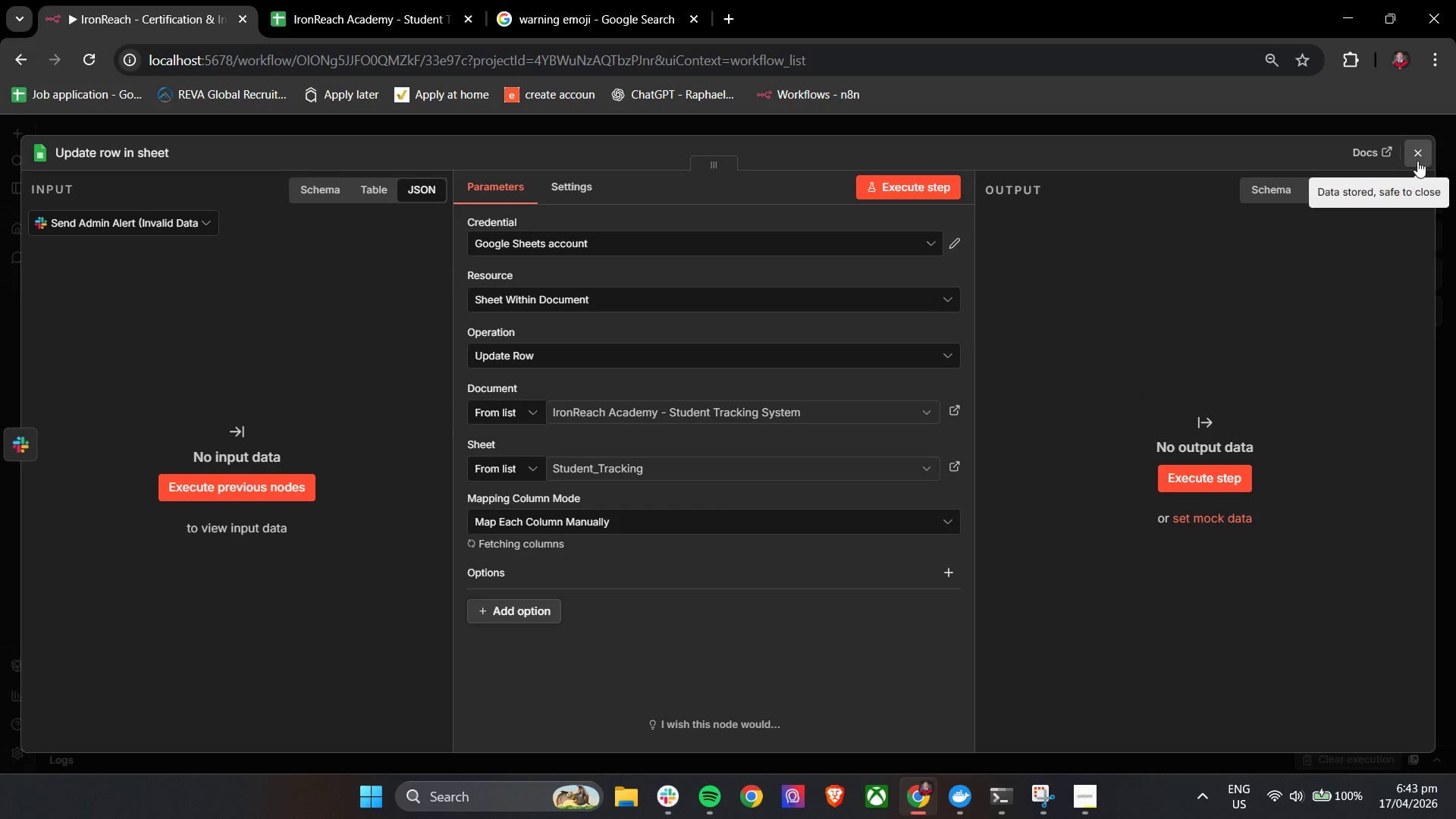 
left_click([1417, 158])
 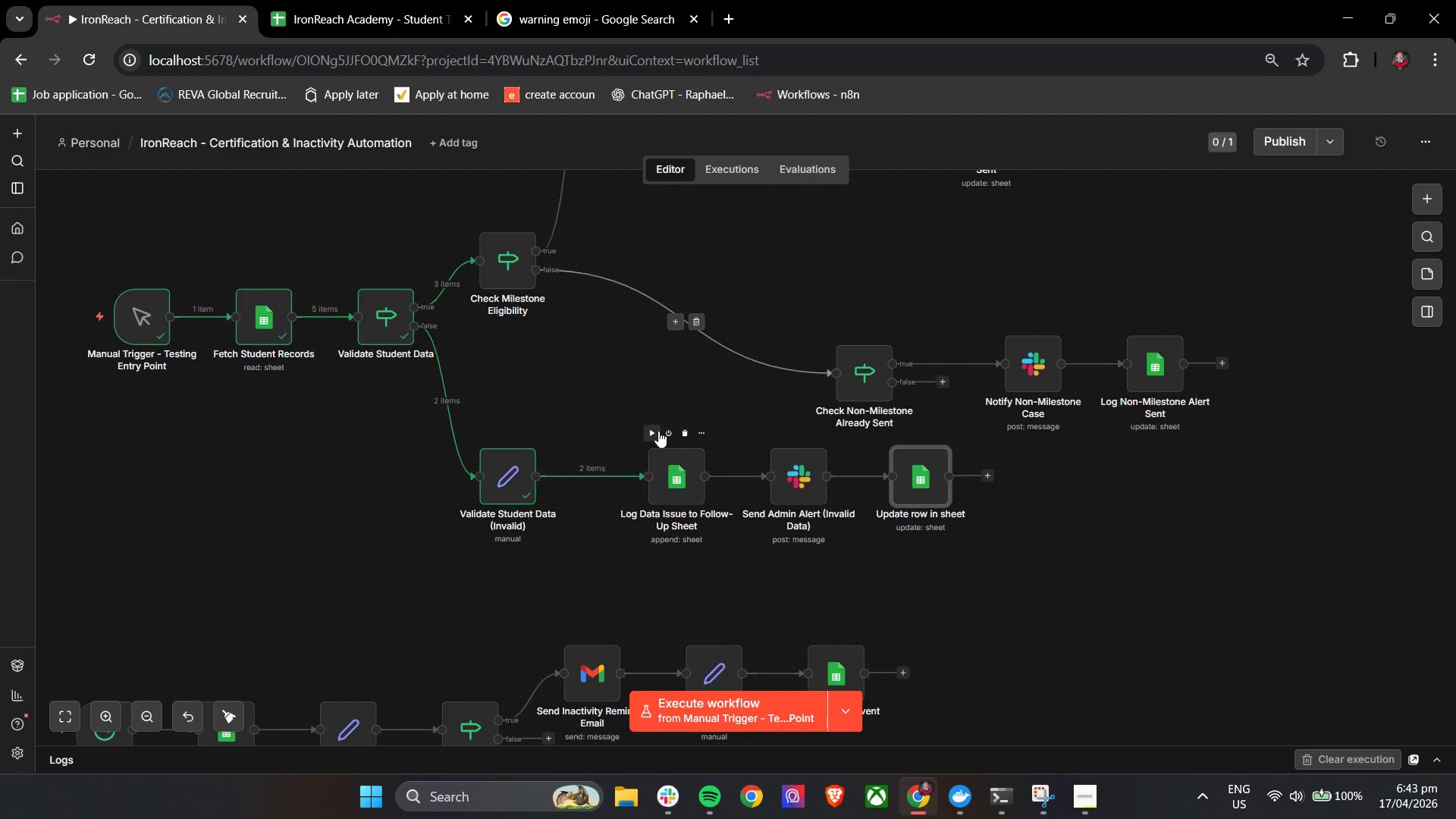 
left_click([650, 436])
 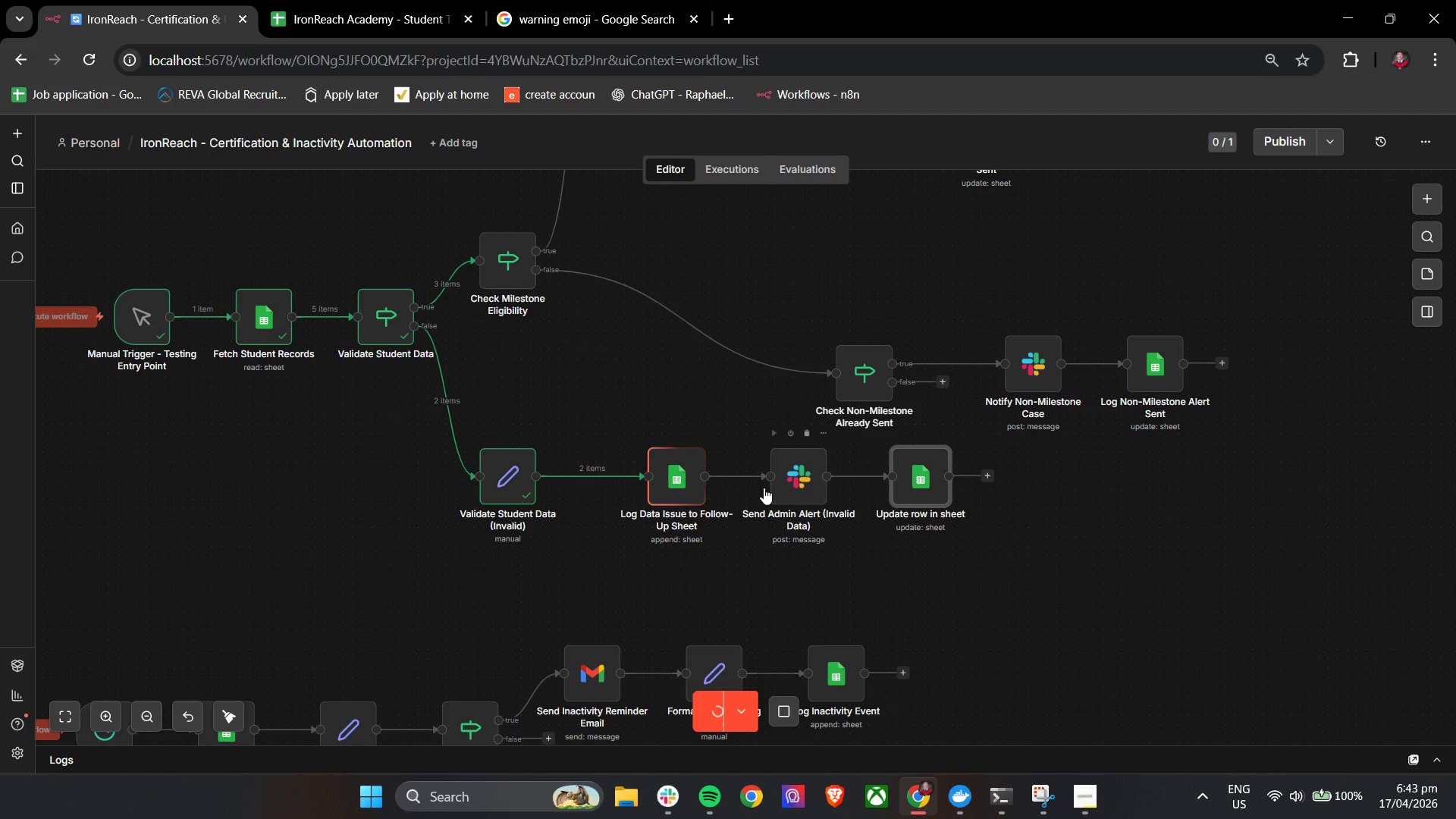 
left_click([772, 437])
 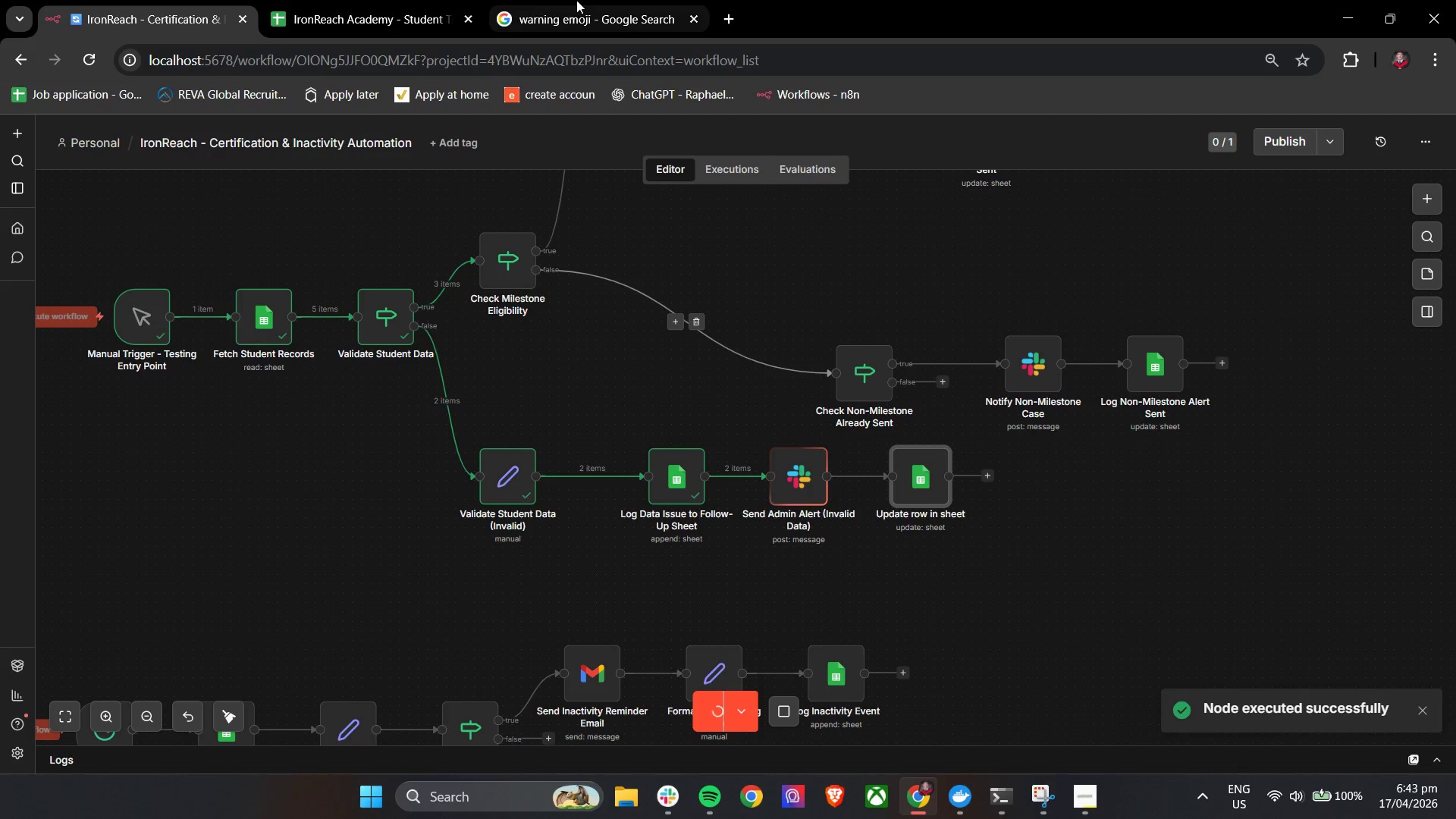 
double_click([397, 0])
 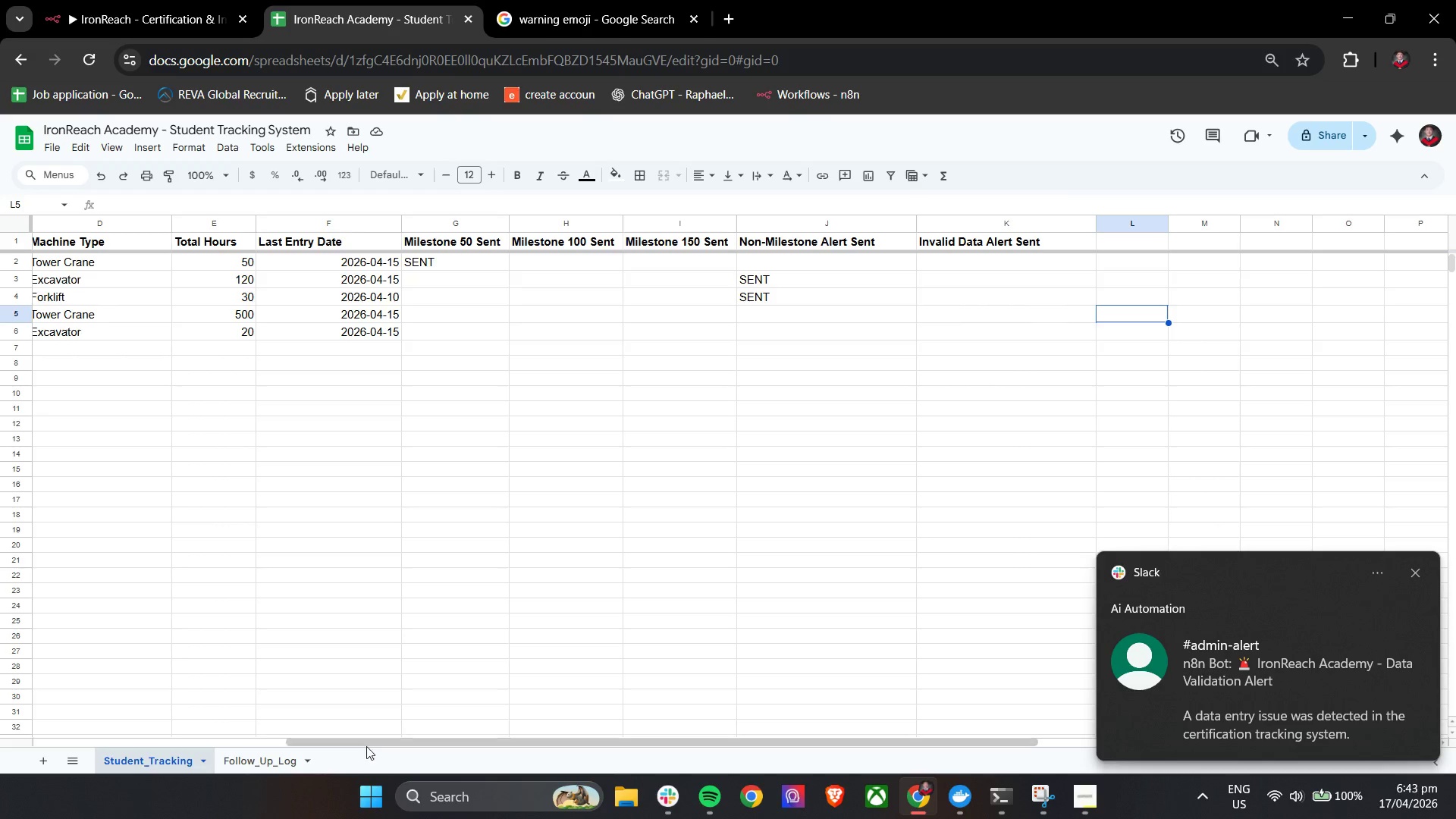 
left_click([256, 760])
 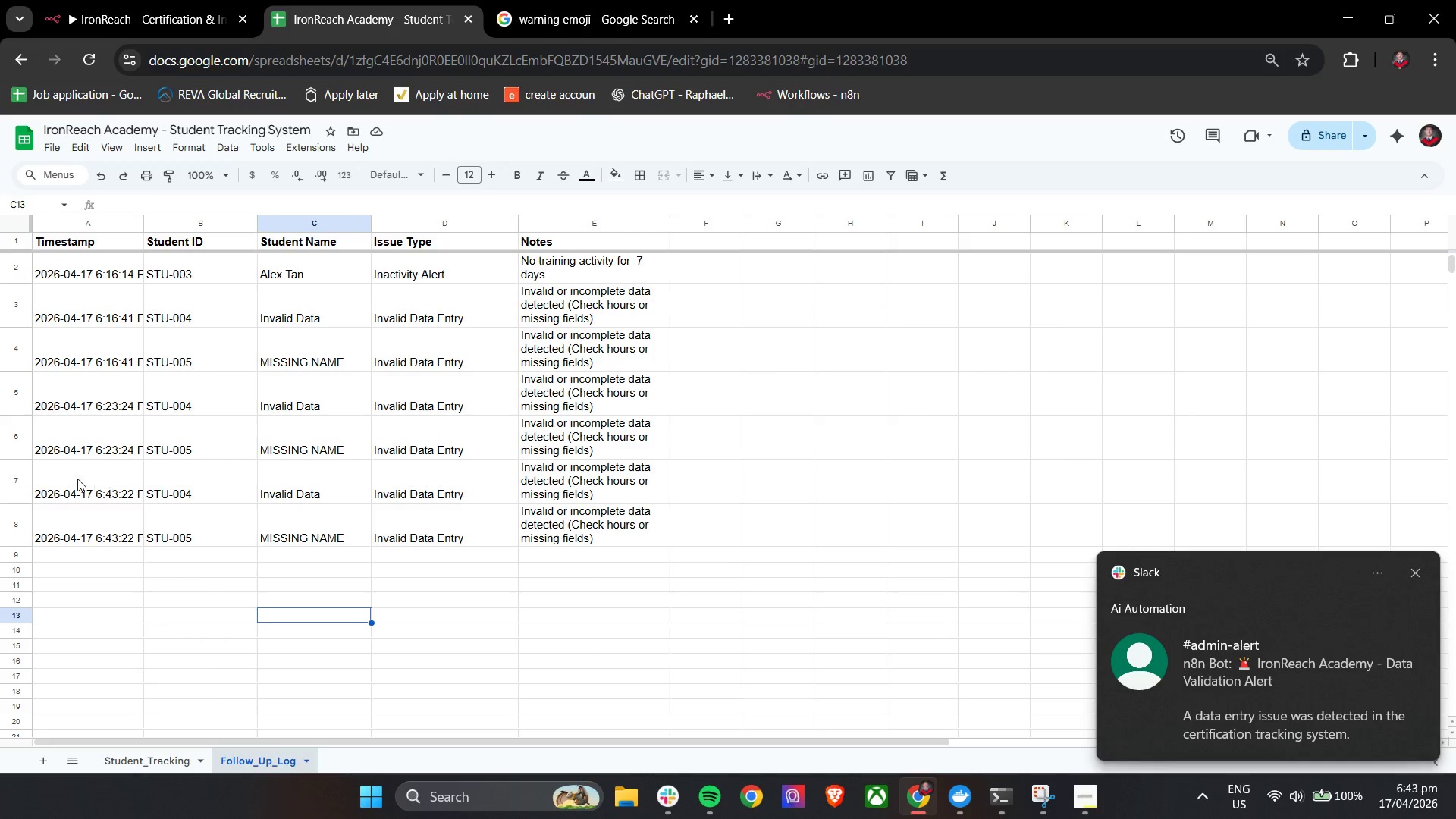 
left_click_drag(start_coordinate=[61, 482], to_coordinate=[570, 531])
 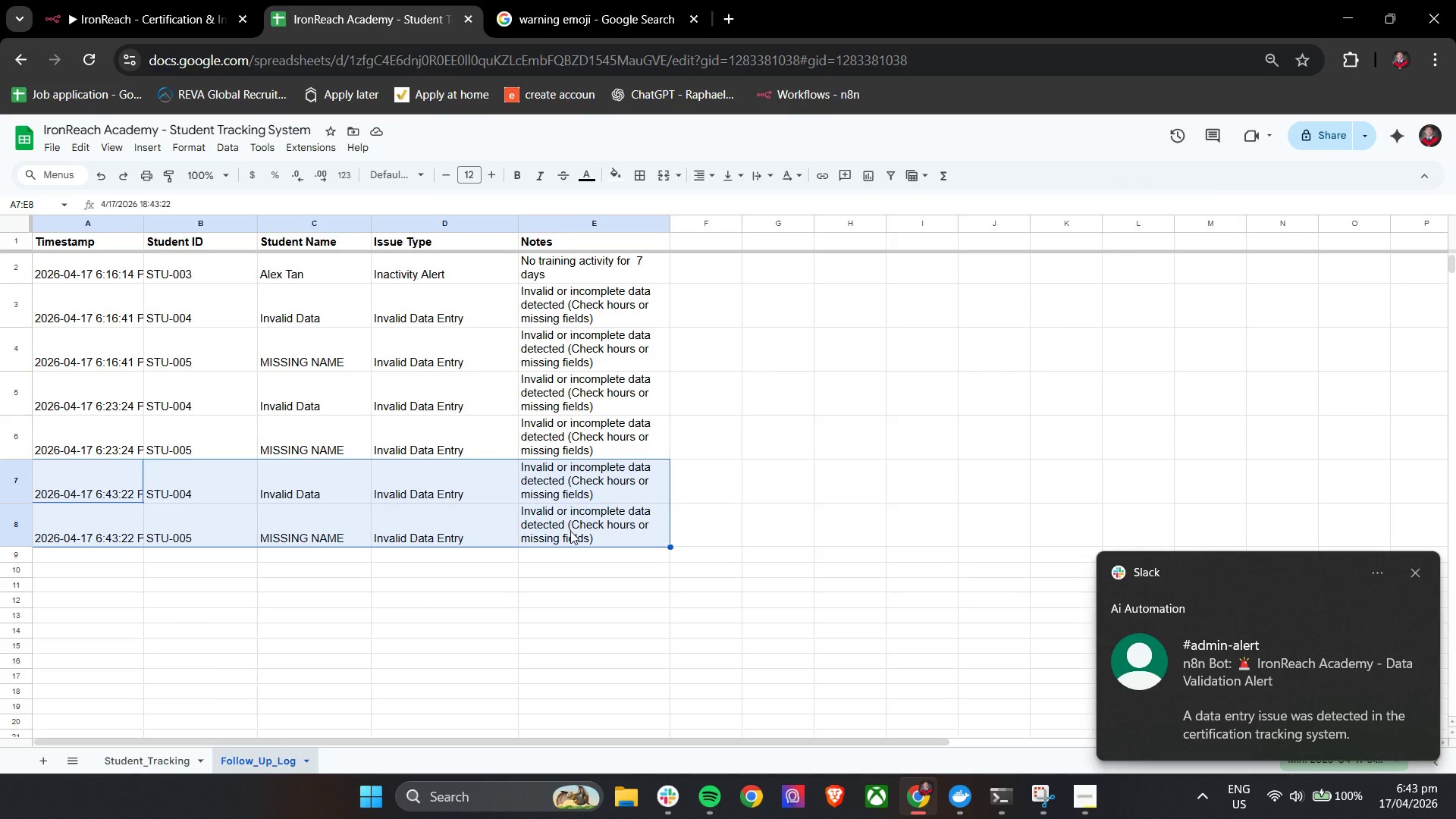 
key(Backspace)
 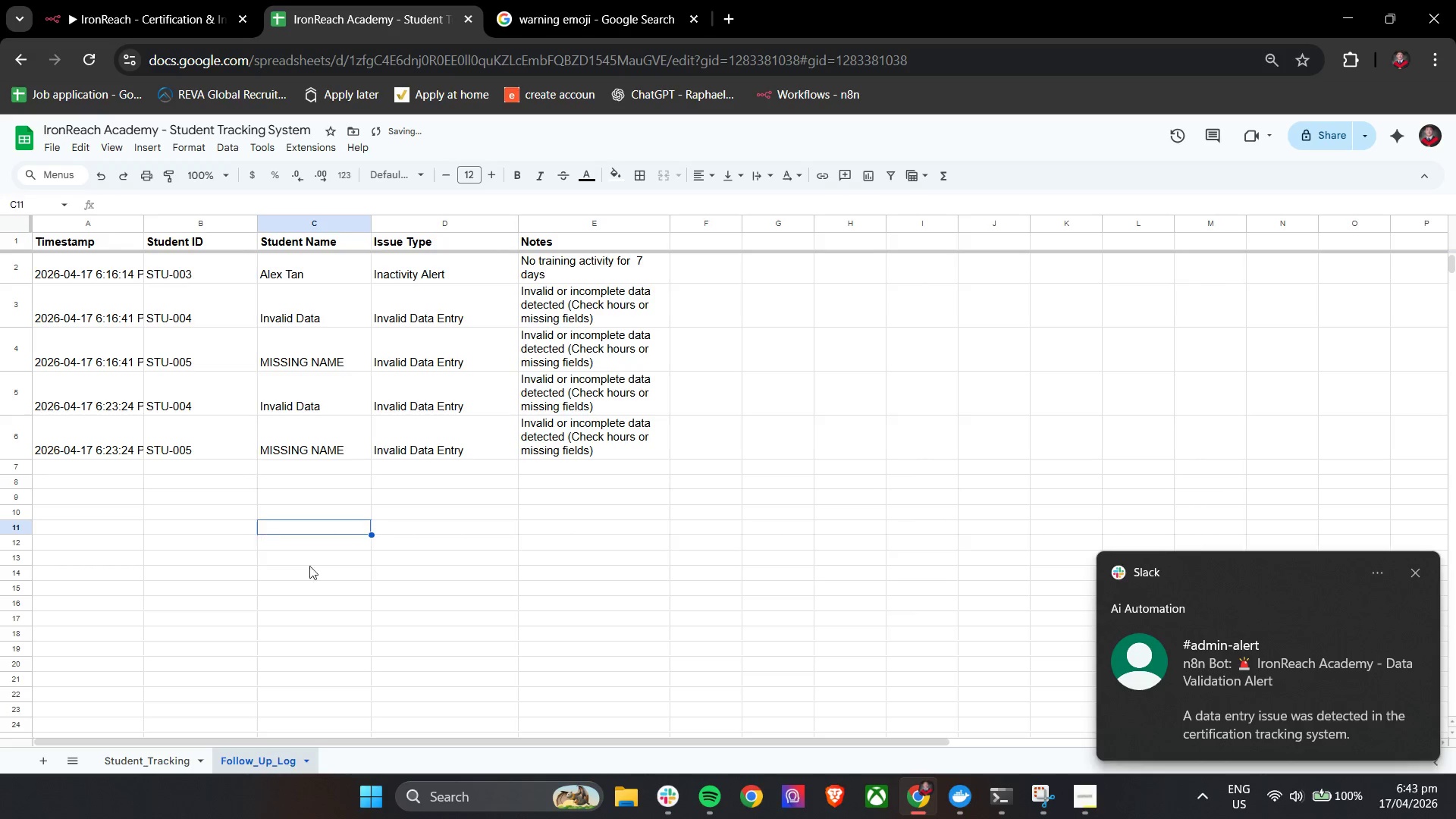 
double_click([218, 505])
 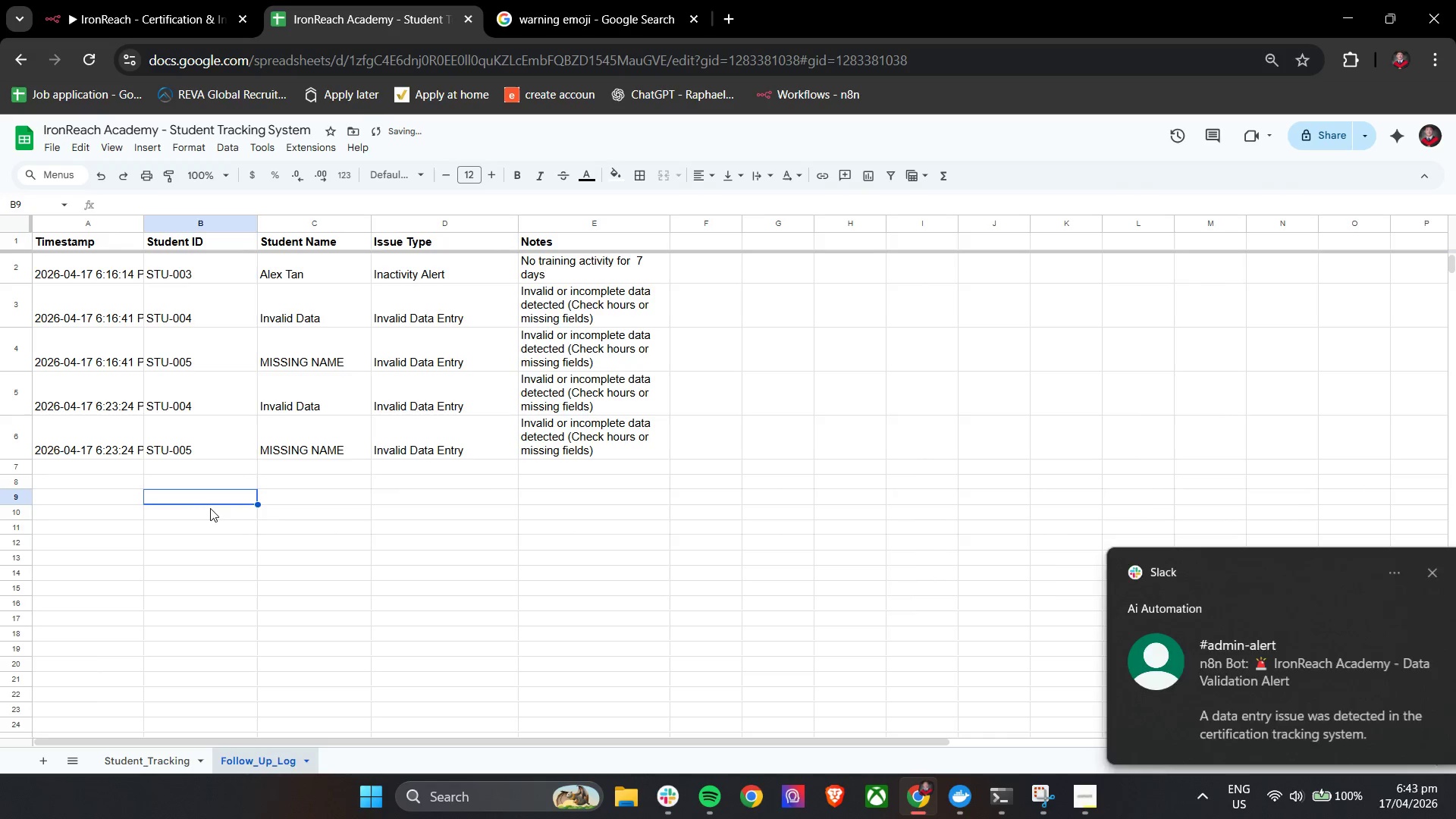 
hold_key(key=ControlLeft, duration=1.56)
scroll: coordinate [344, 538], scroll_direction: up, amount: 2.0
 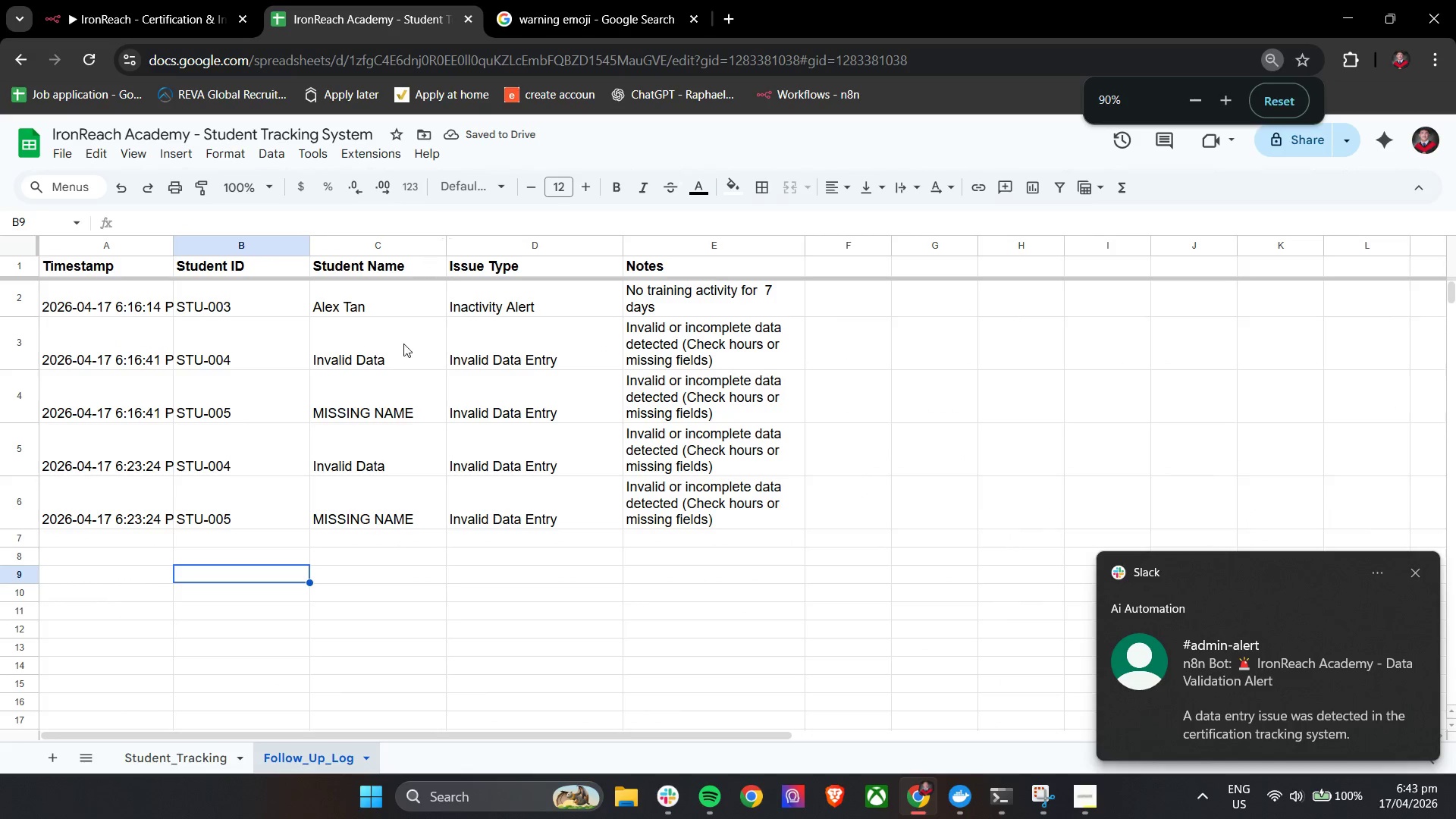 
left_click([136, 0])
 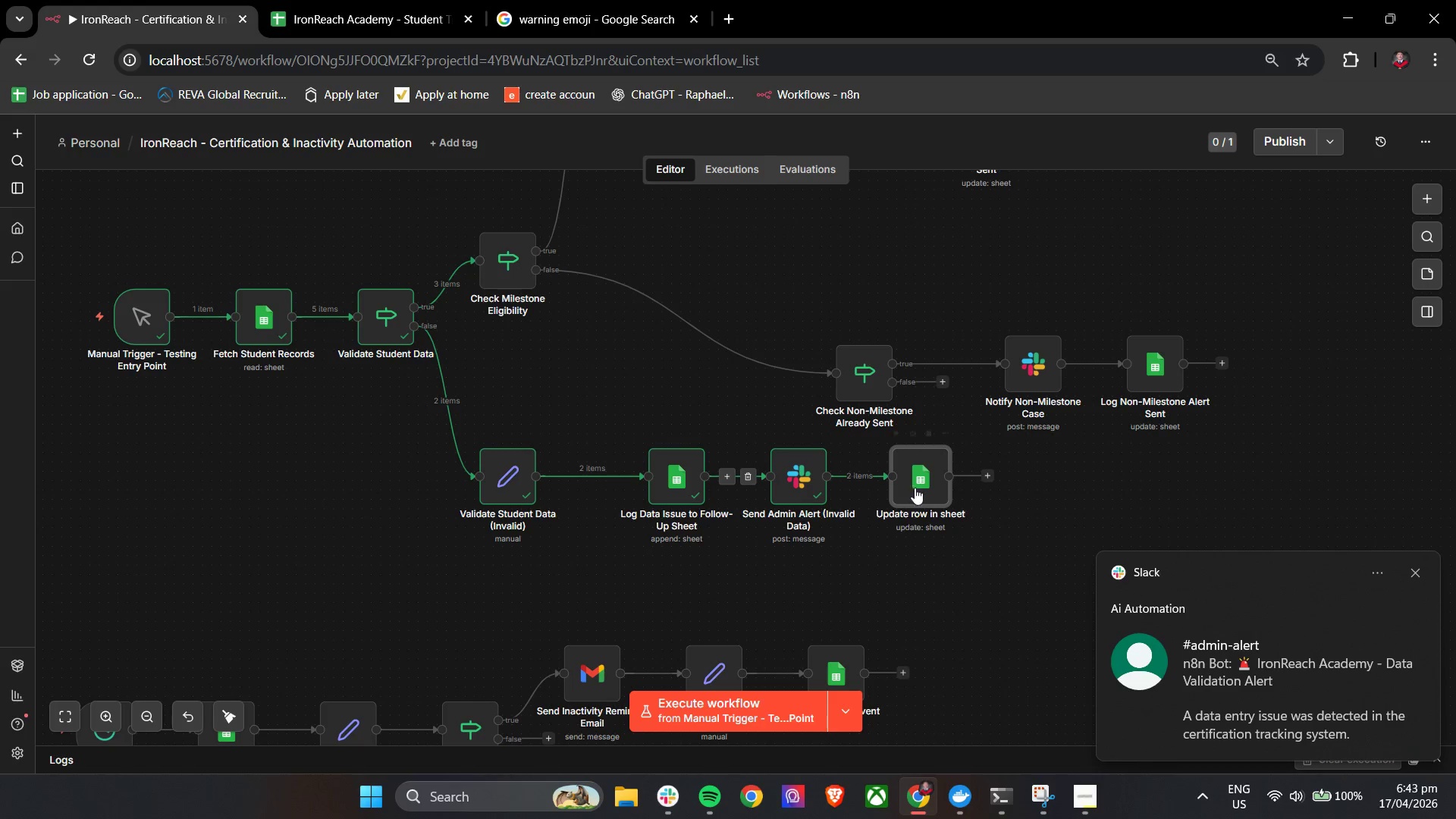 
double_click([918, 476])
 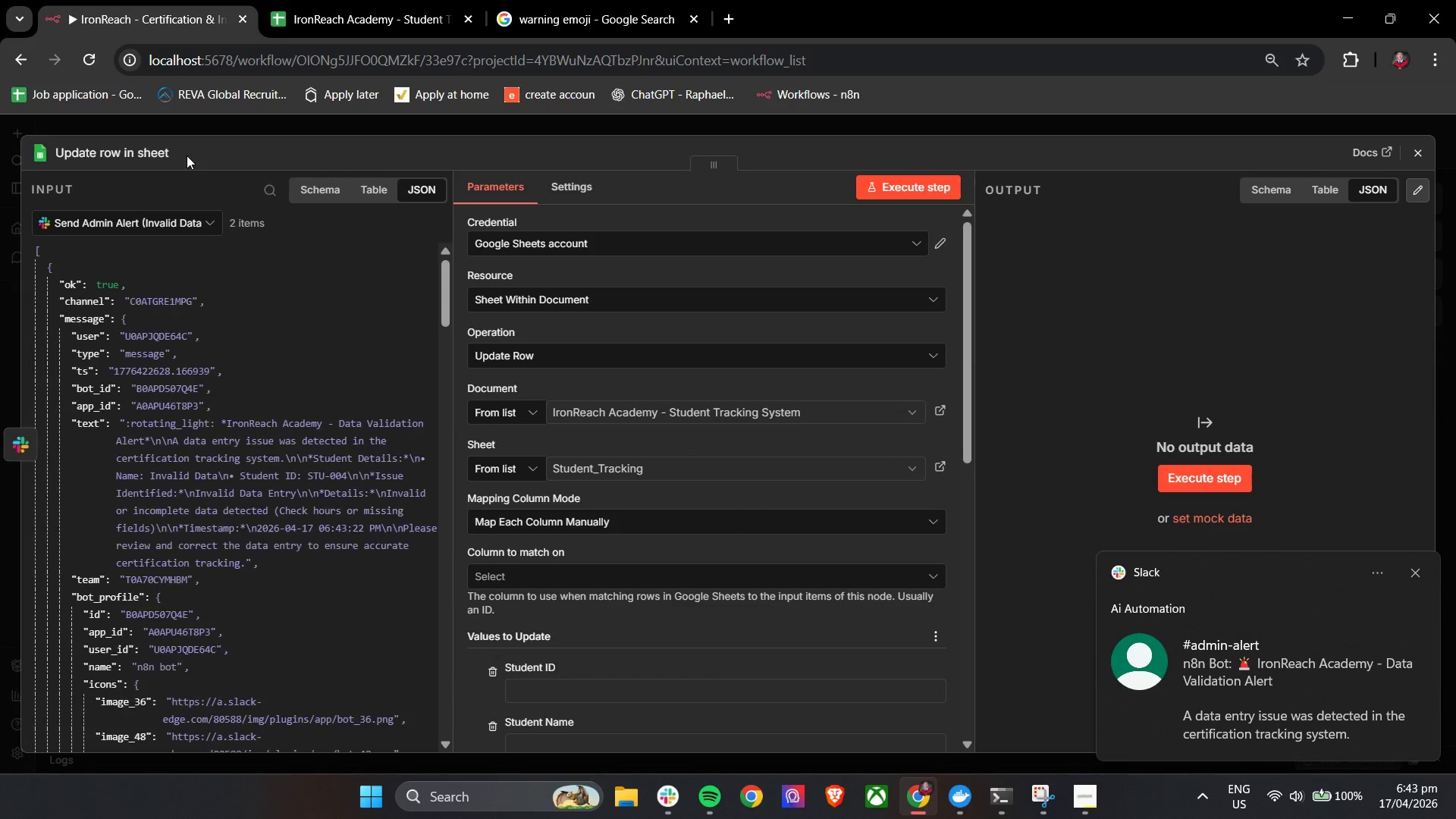 
left_click([130, 155])
 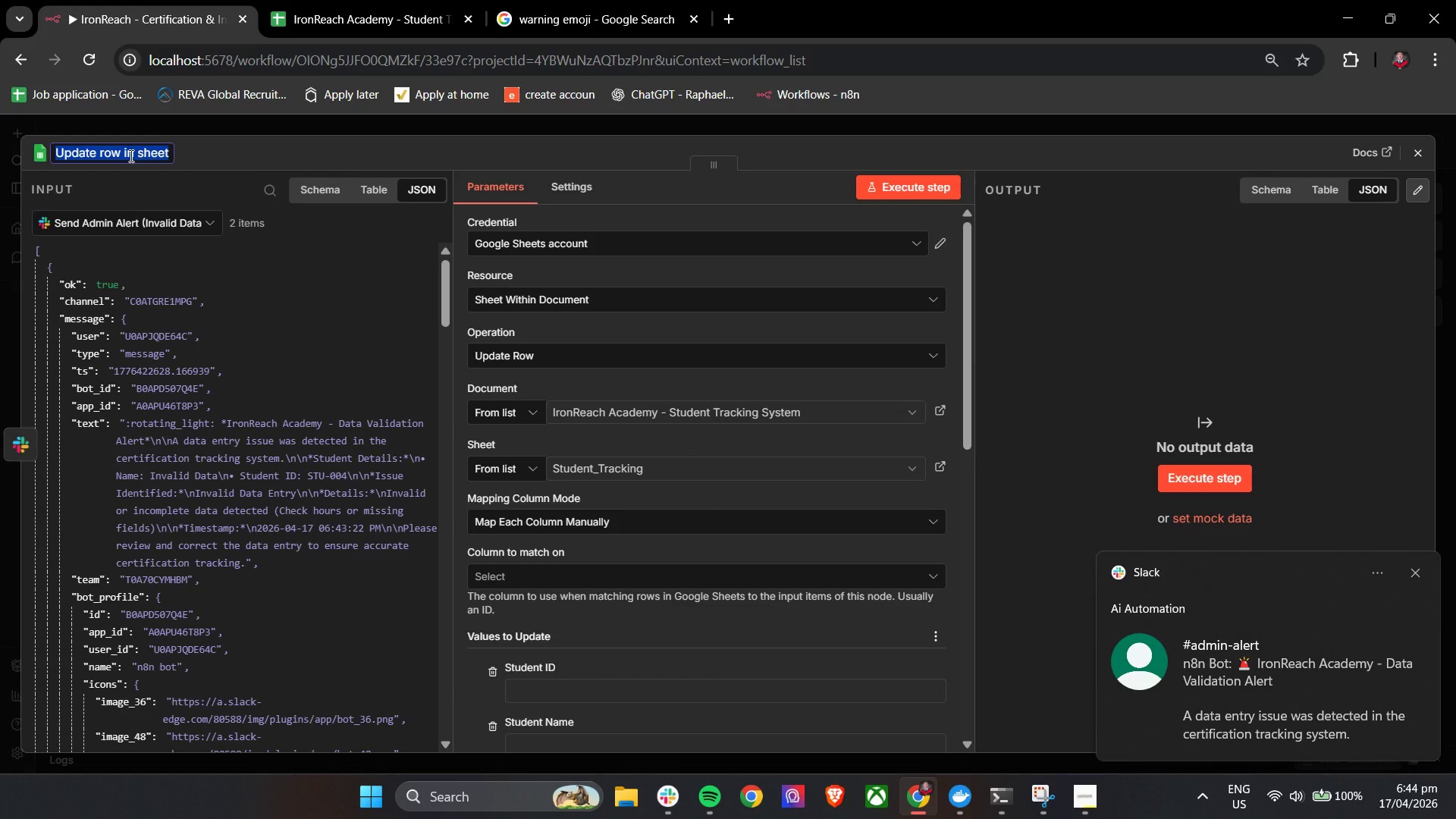 
type(Log Incal)
key(Backspace)
key(Backspace)
key(Backspace)
type(valid Data Alert Sn)
key(Backspace)
type(ent)
 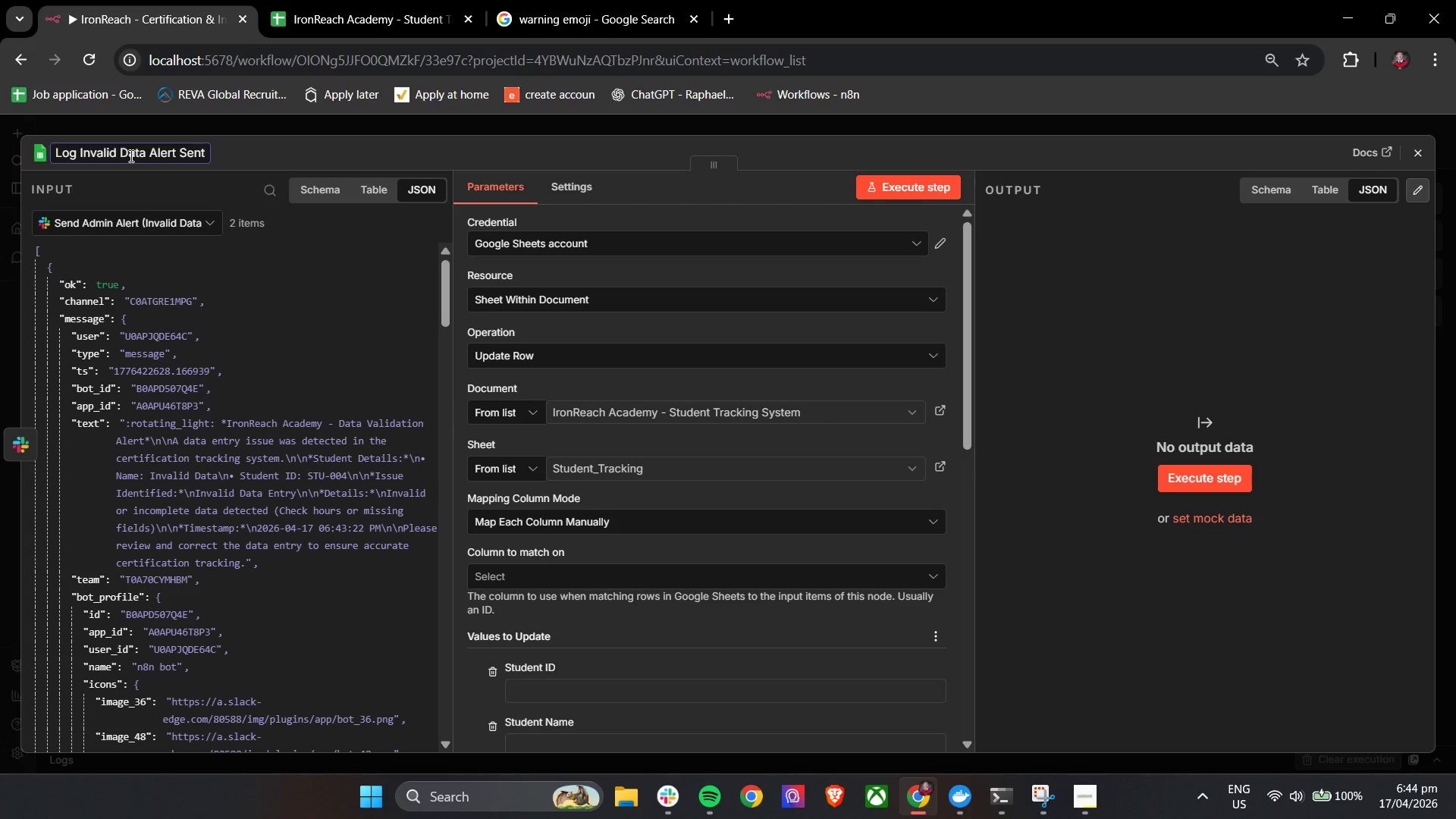 
scroll: coordinate [305, 517], scroll_direction: down, amount: 6.0
 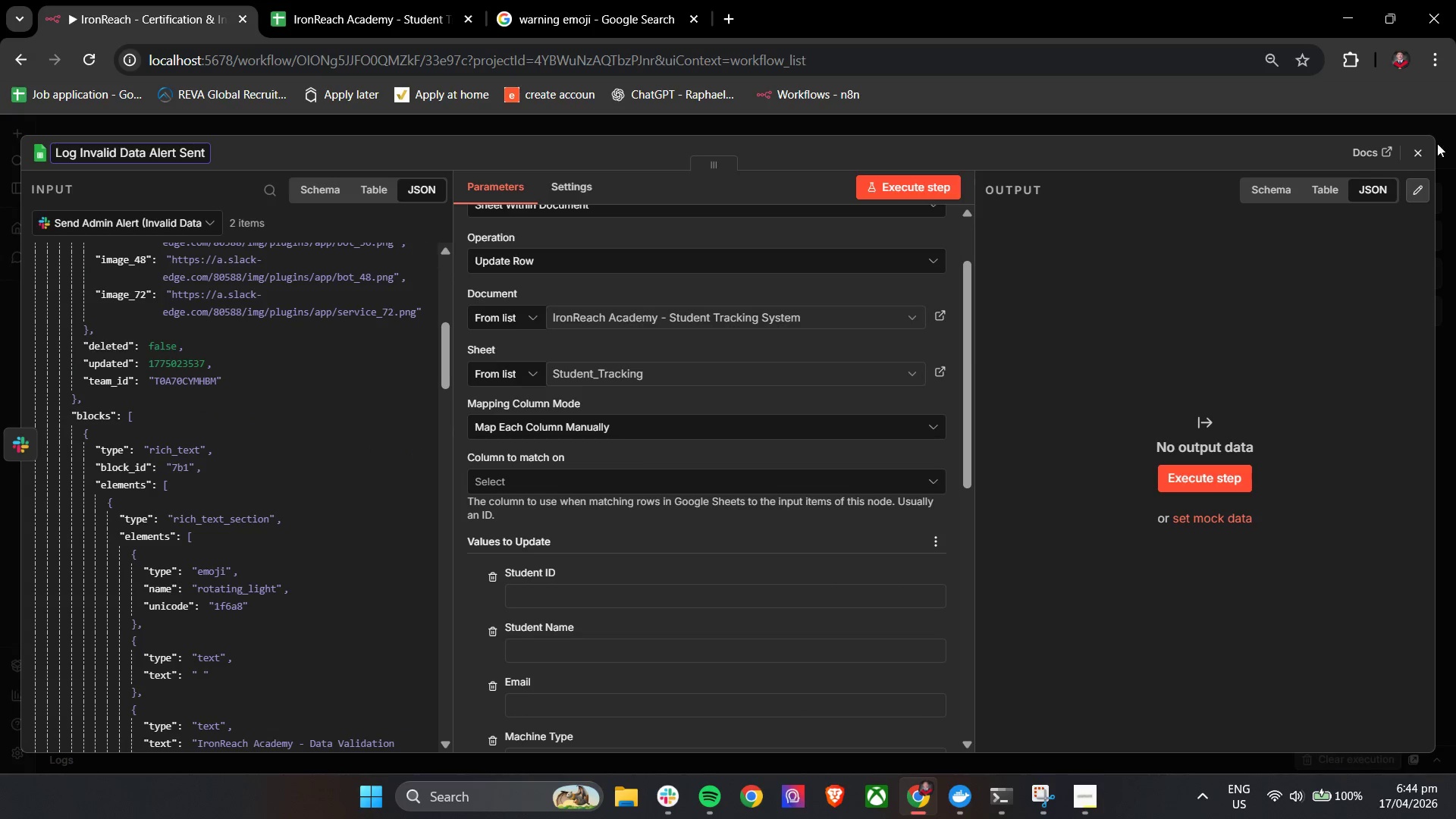 
left_click([1410, 152])
 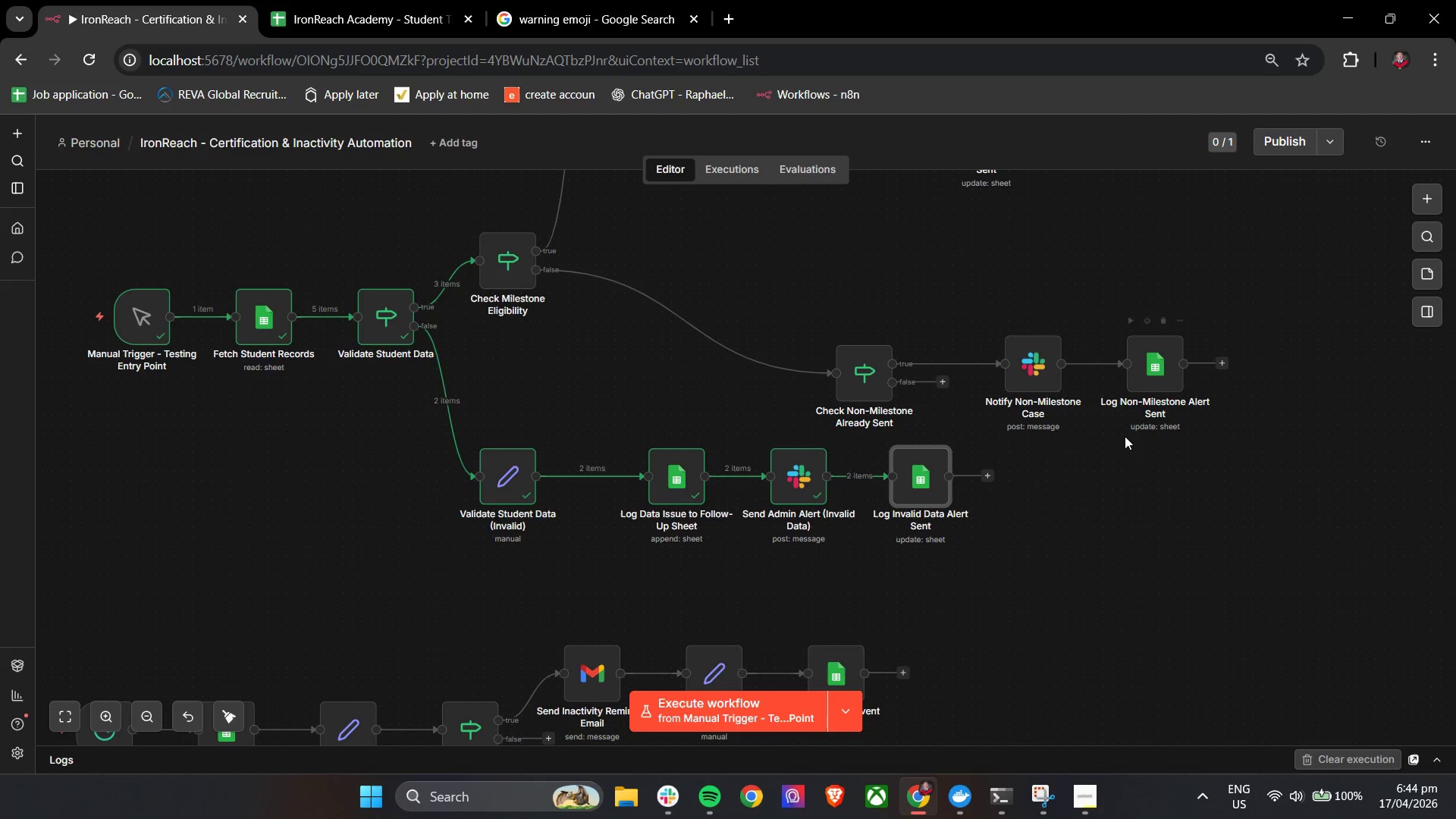 
left_click([1150, 421])
 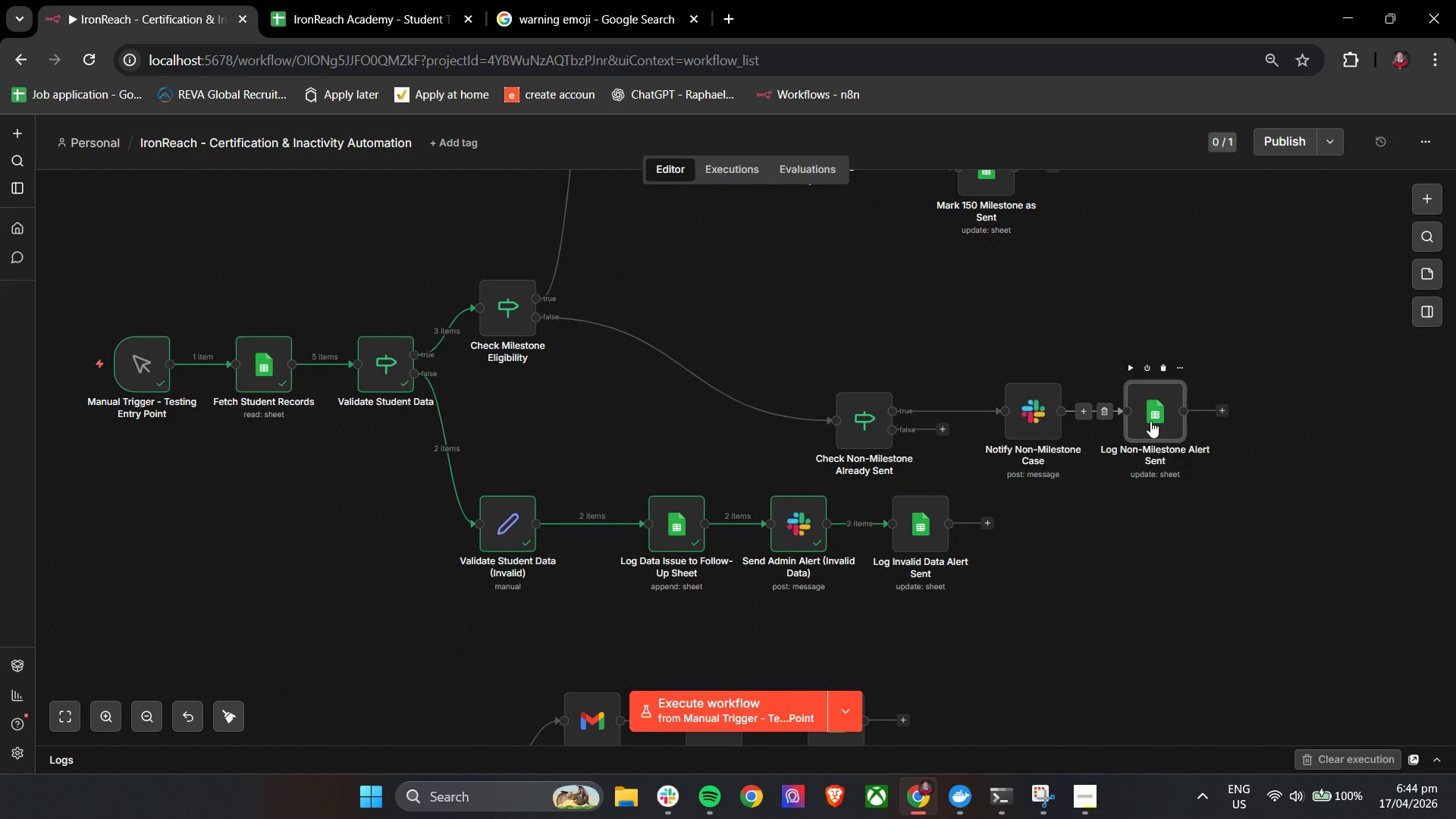 
scroll: coordinate [1075, 491], scroll_direction: up, amount: 1.0
 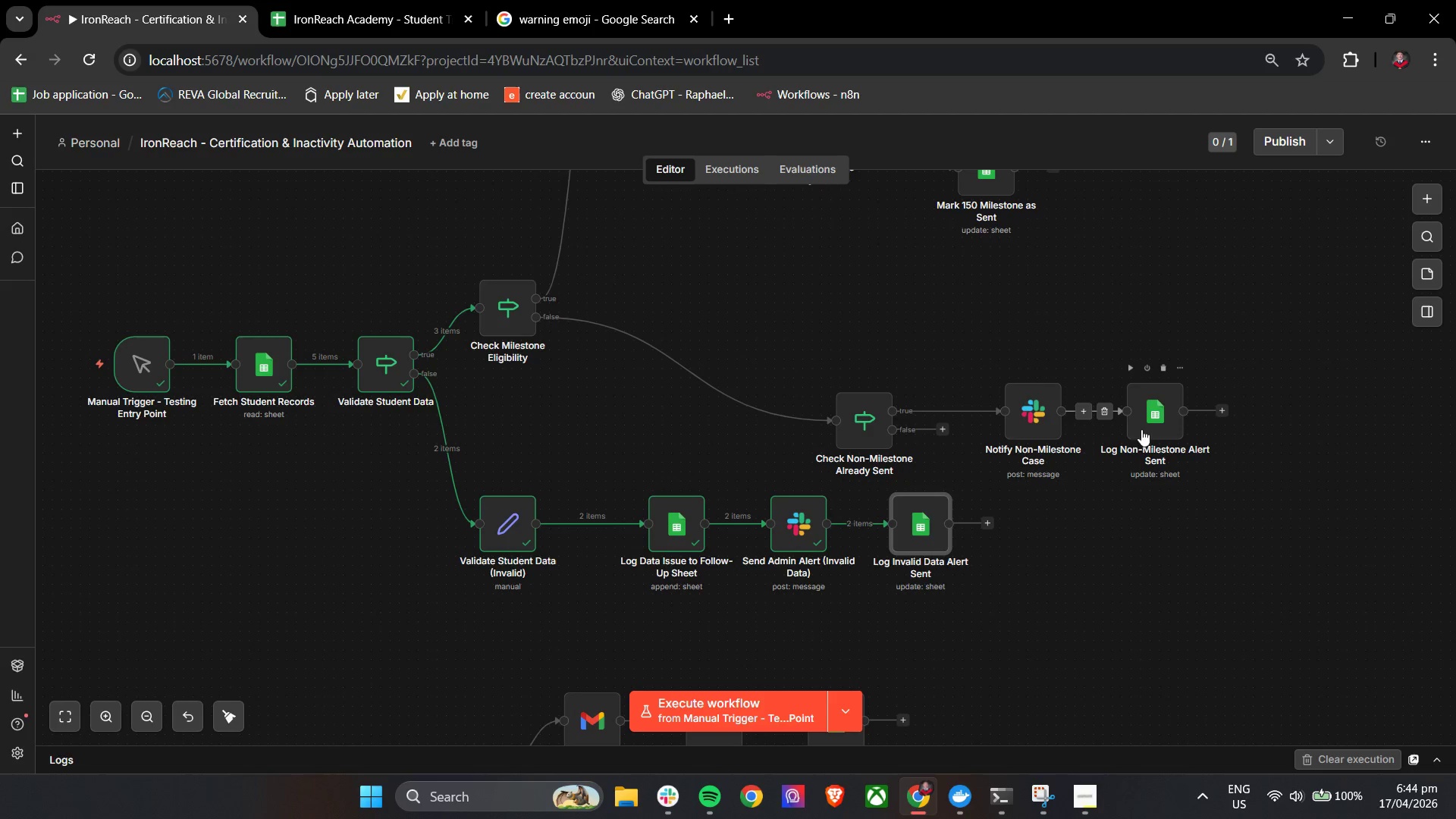 
double_click([1150, 421])
 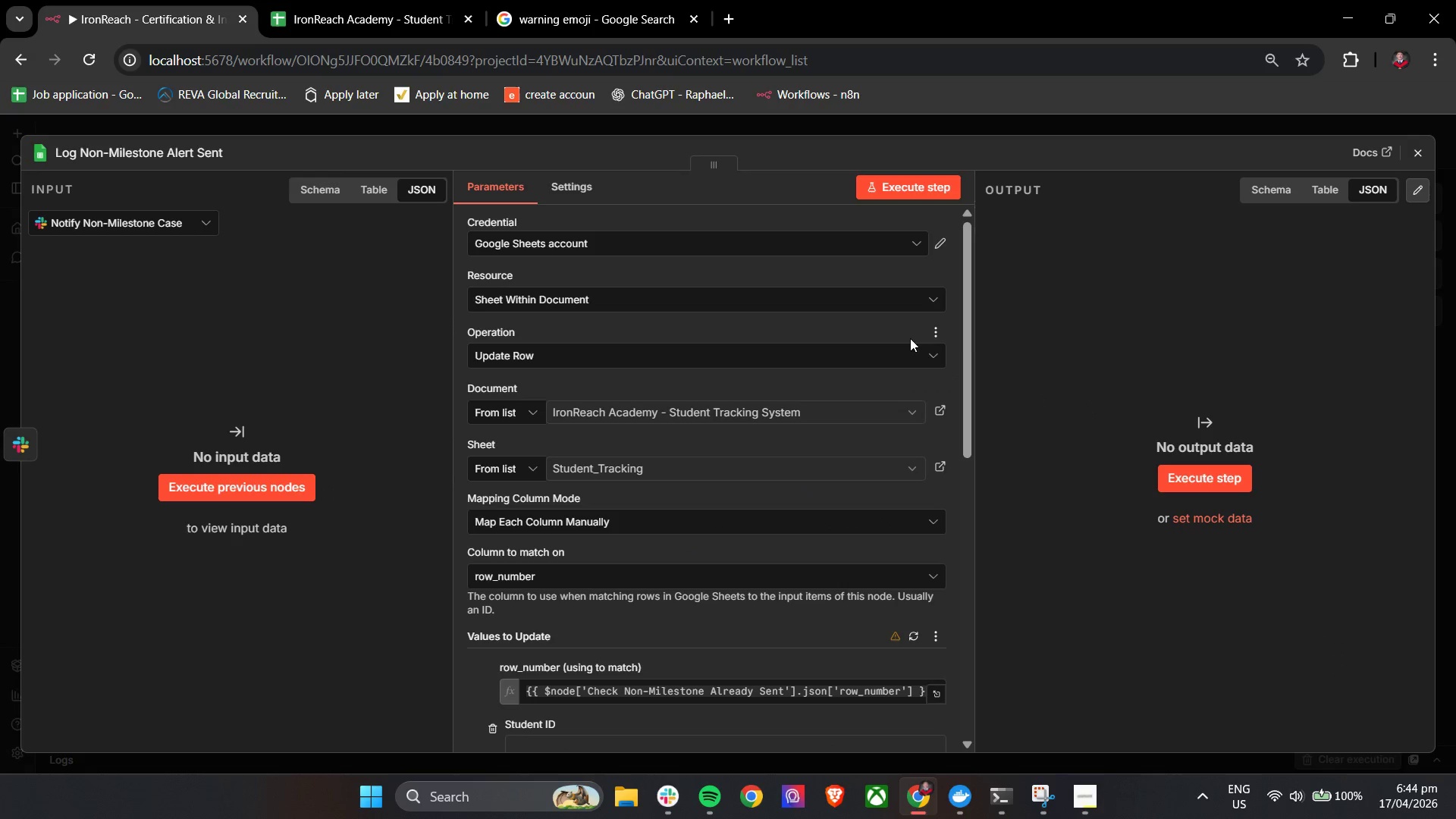 
scroll: coordinate [676, 486], scroll_direction: down, amount: 1.0
 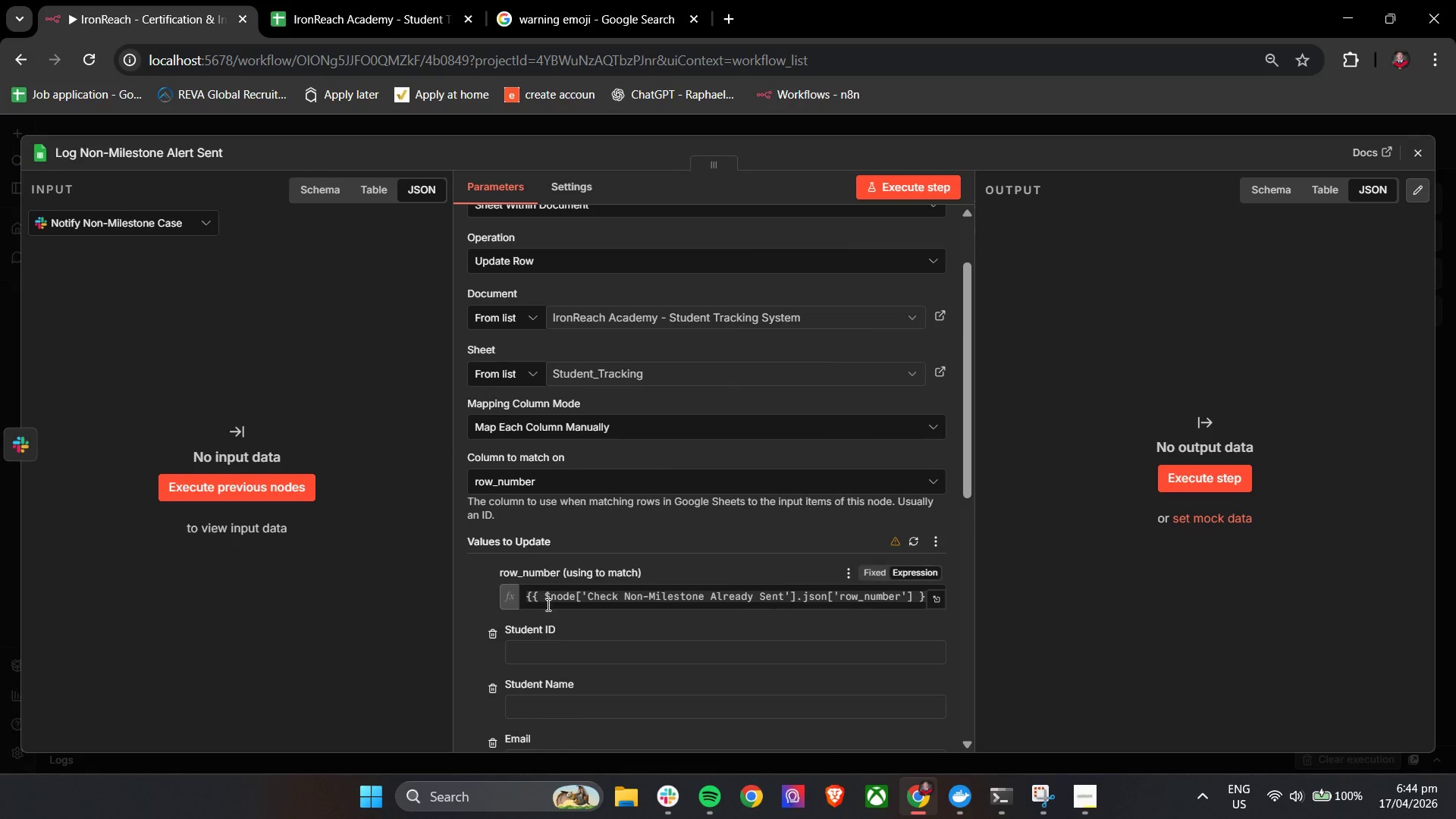 
double_click([547, 604])
 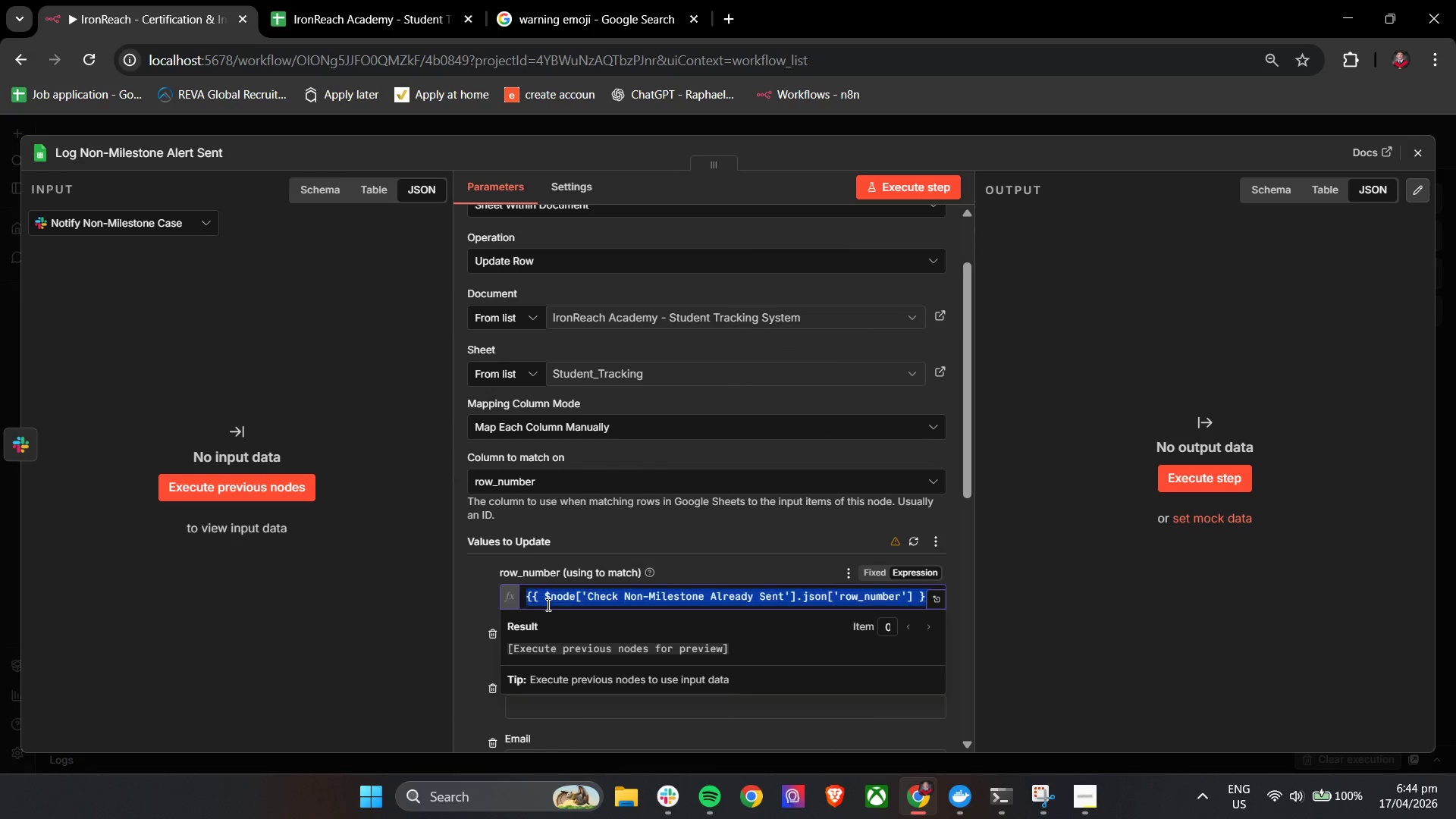 
triple_click([547, 604])
 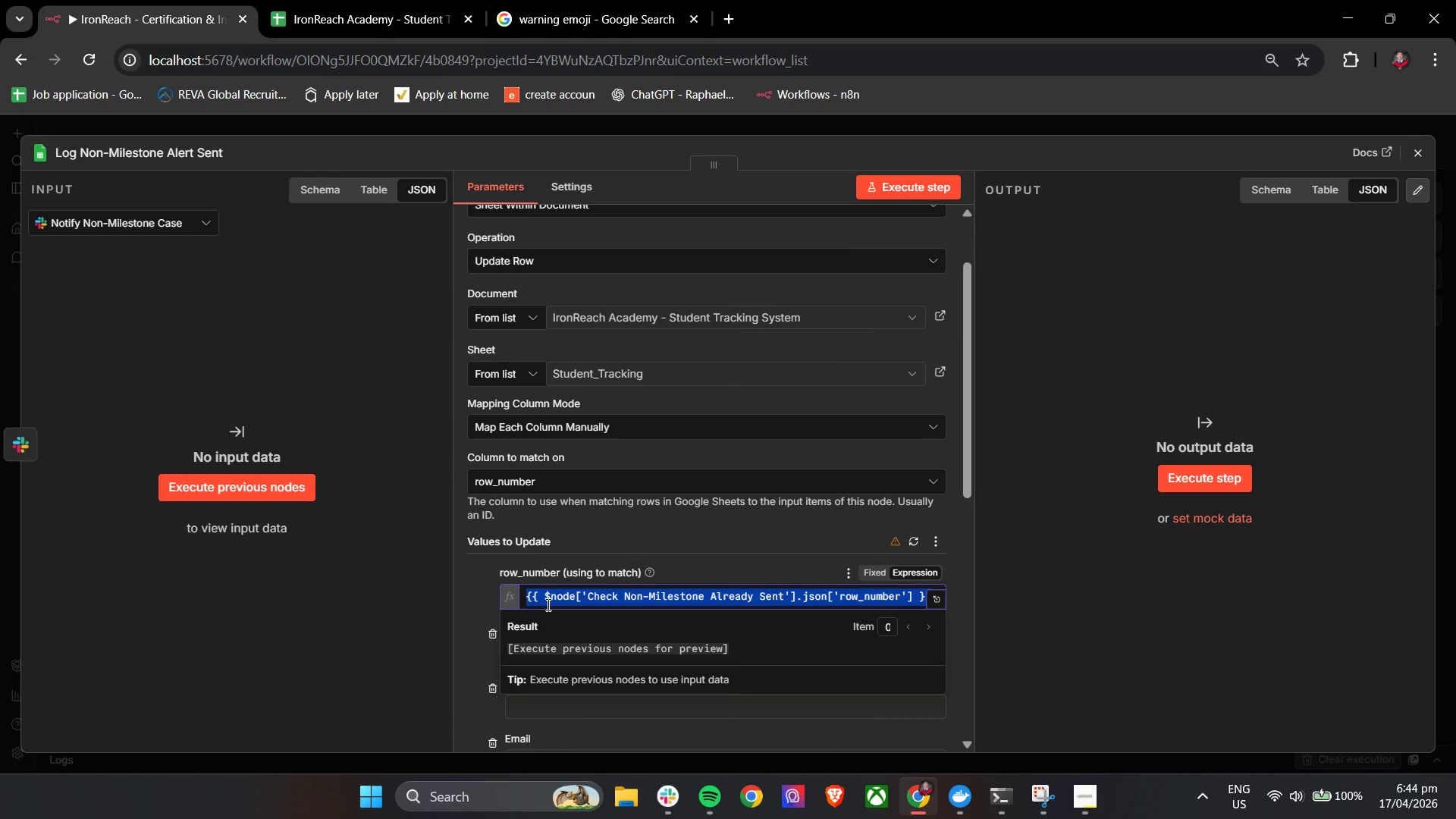 
key(Control+C)
 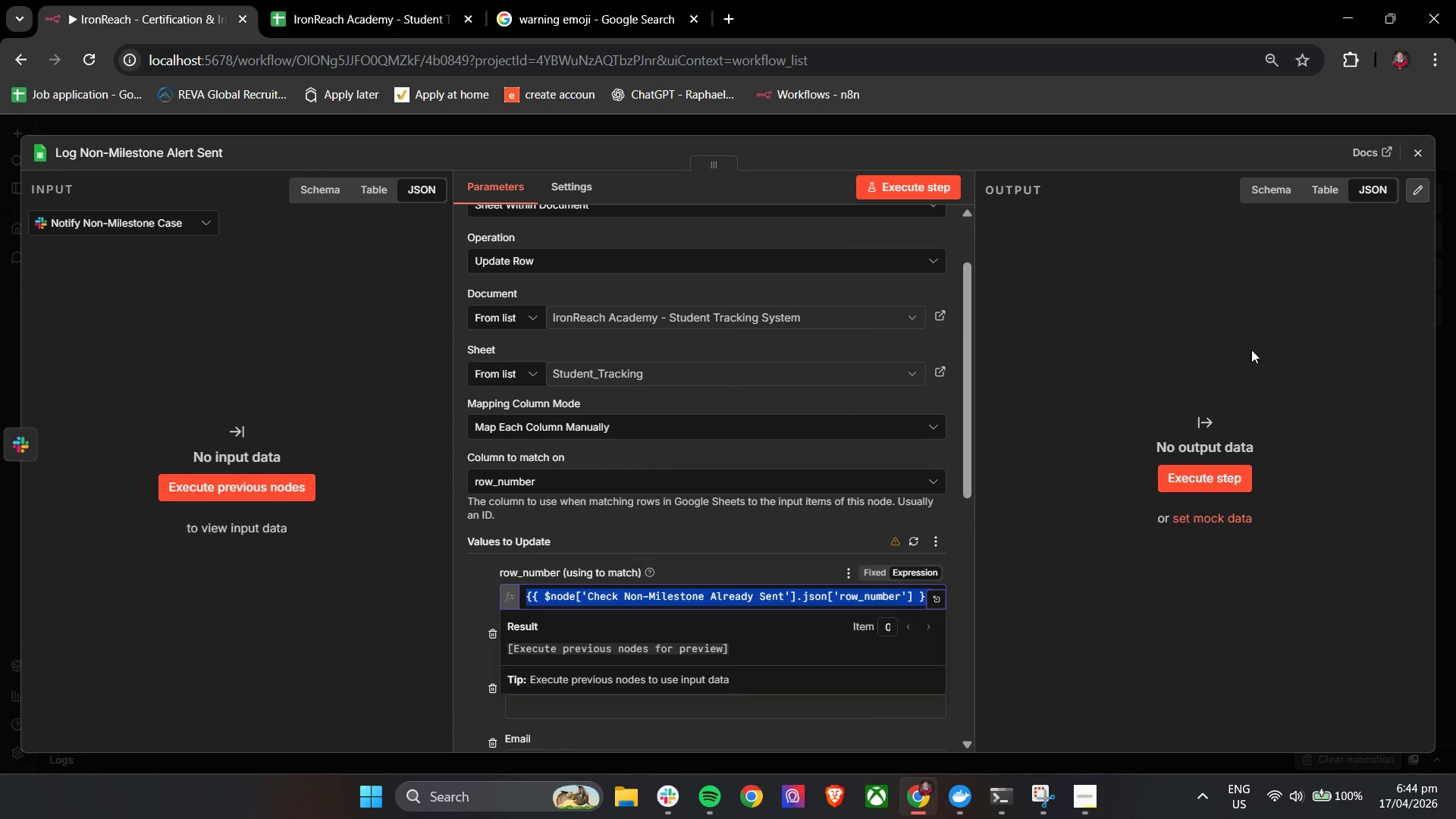 
key(Control+C)
 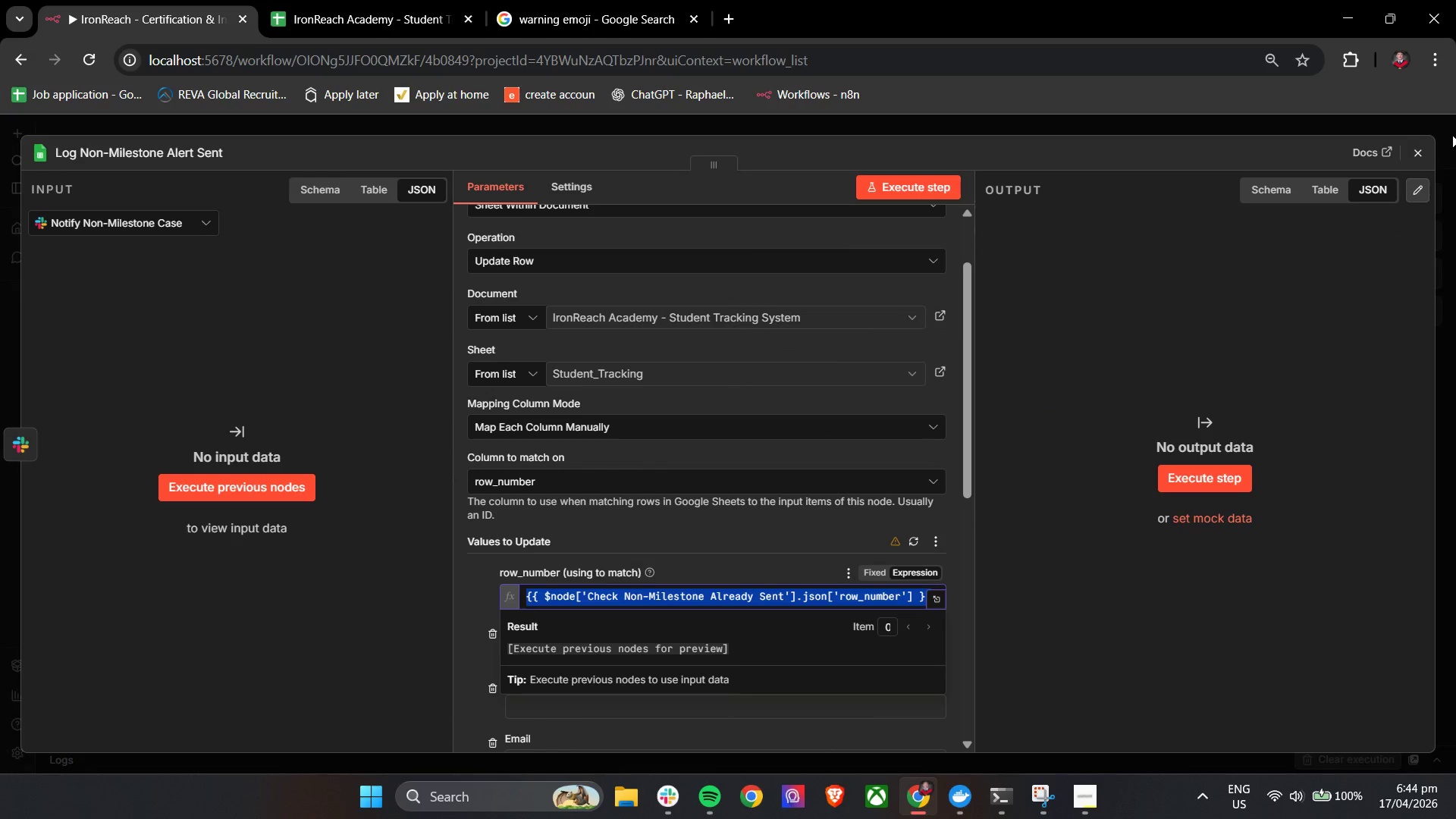 
key(Control+C)
 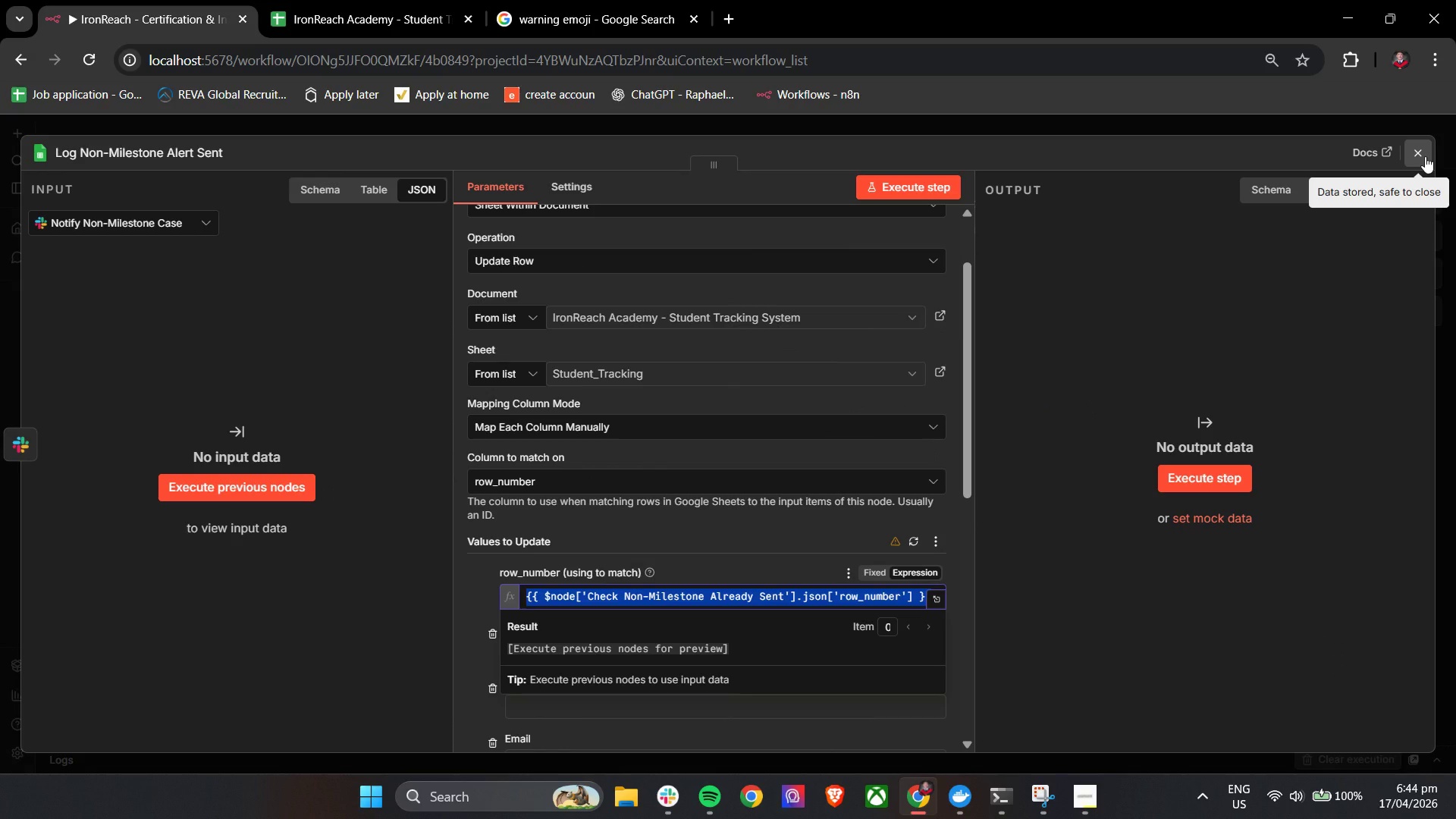 
left_click([1425, 156])
 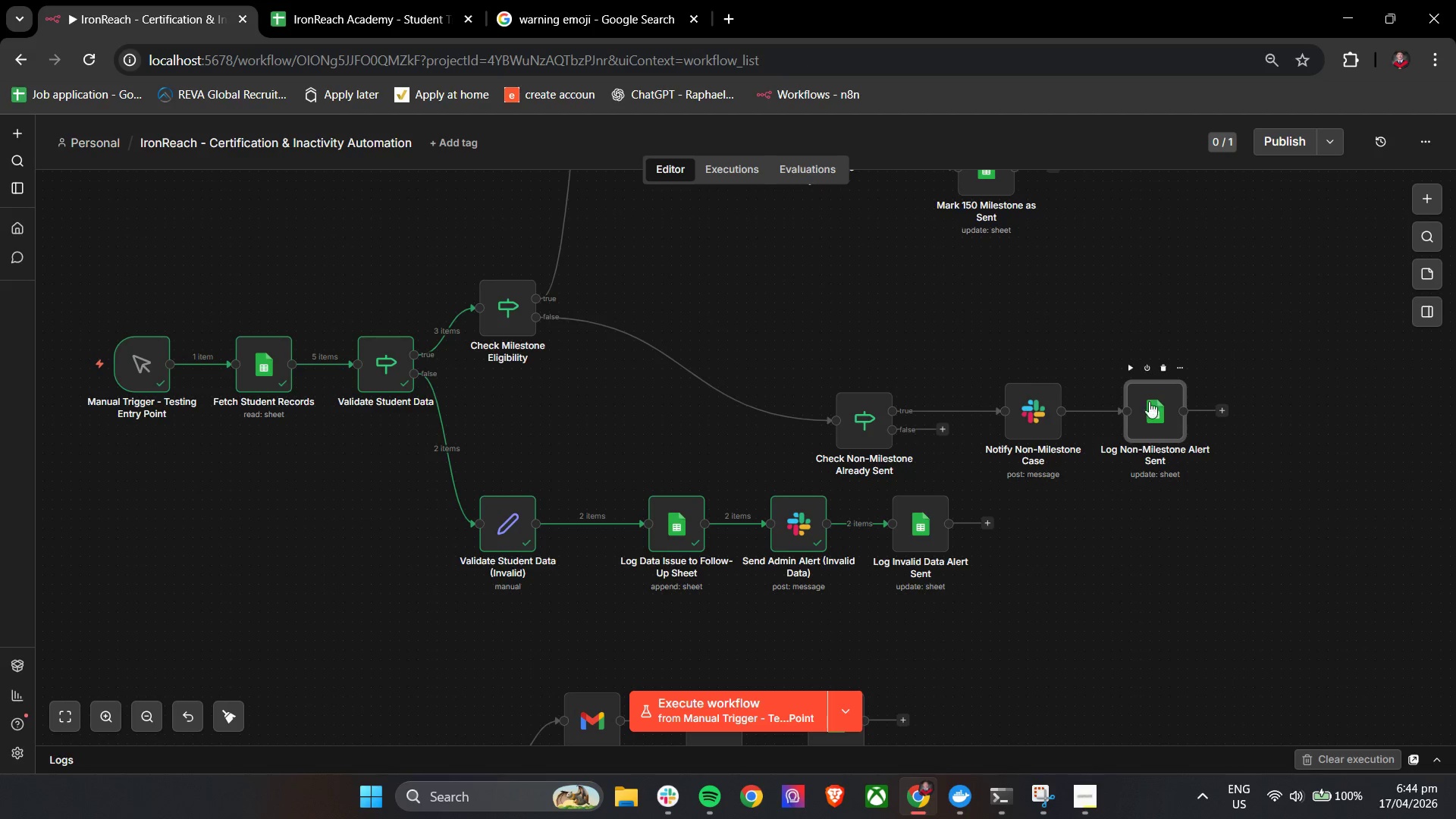 
left_click([1158, 410])
 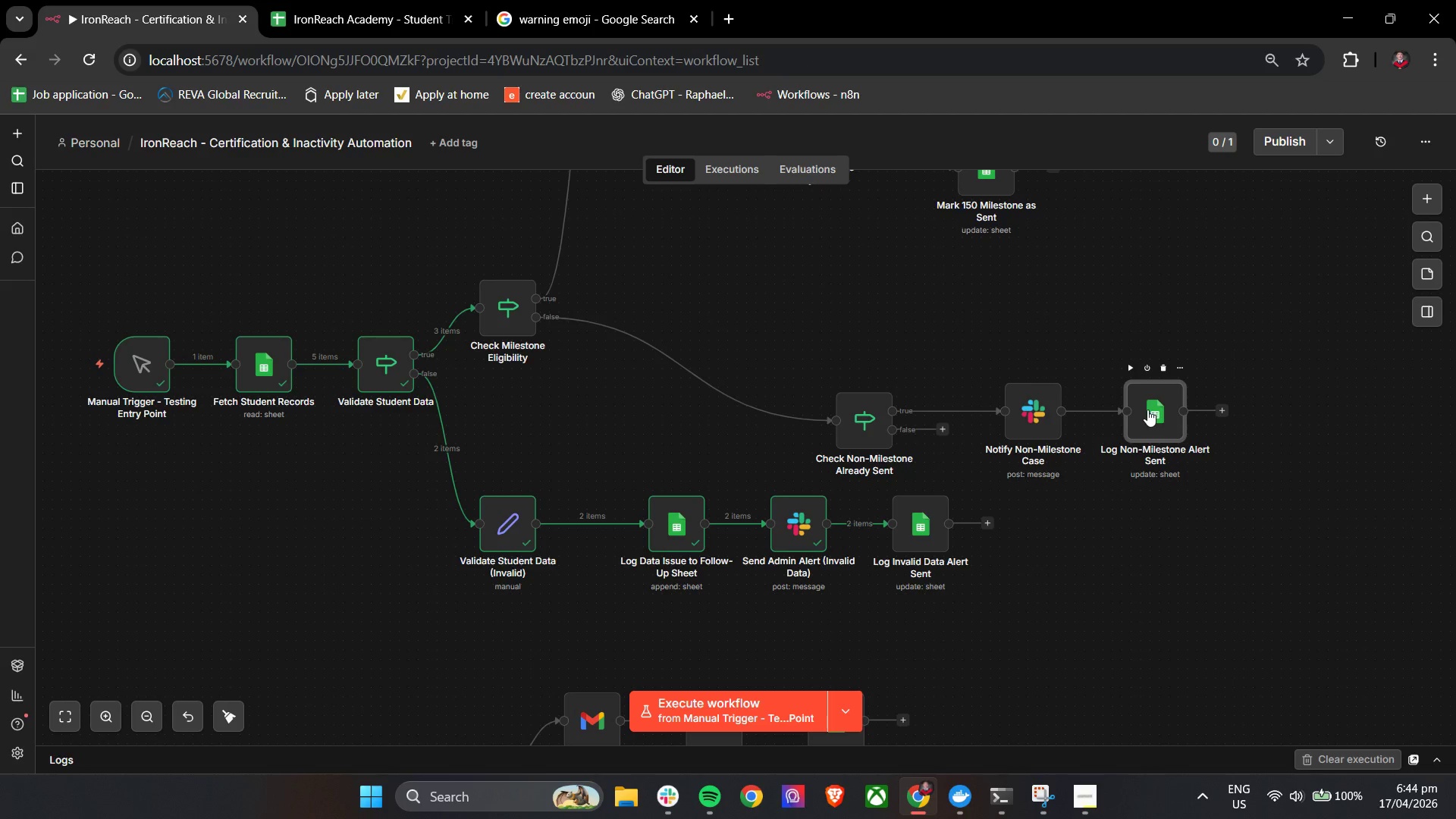 
triple_click([1147, 410])
 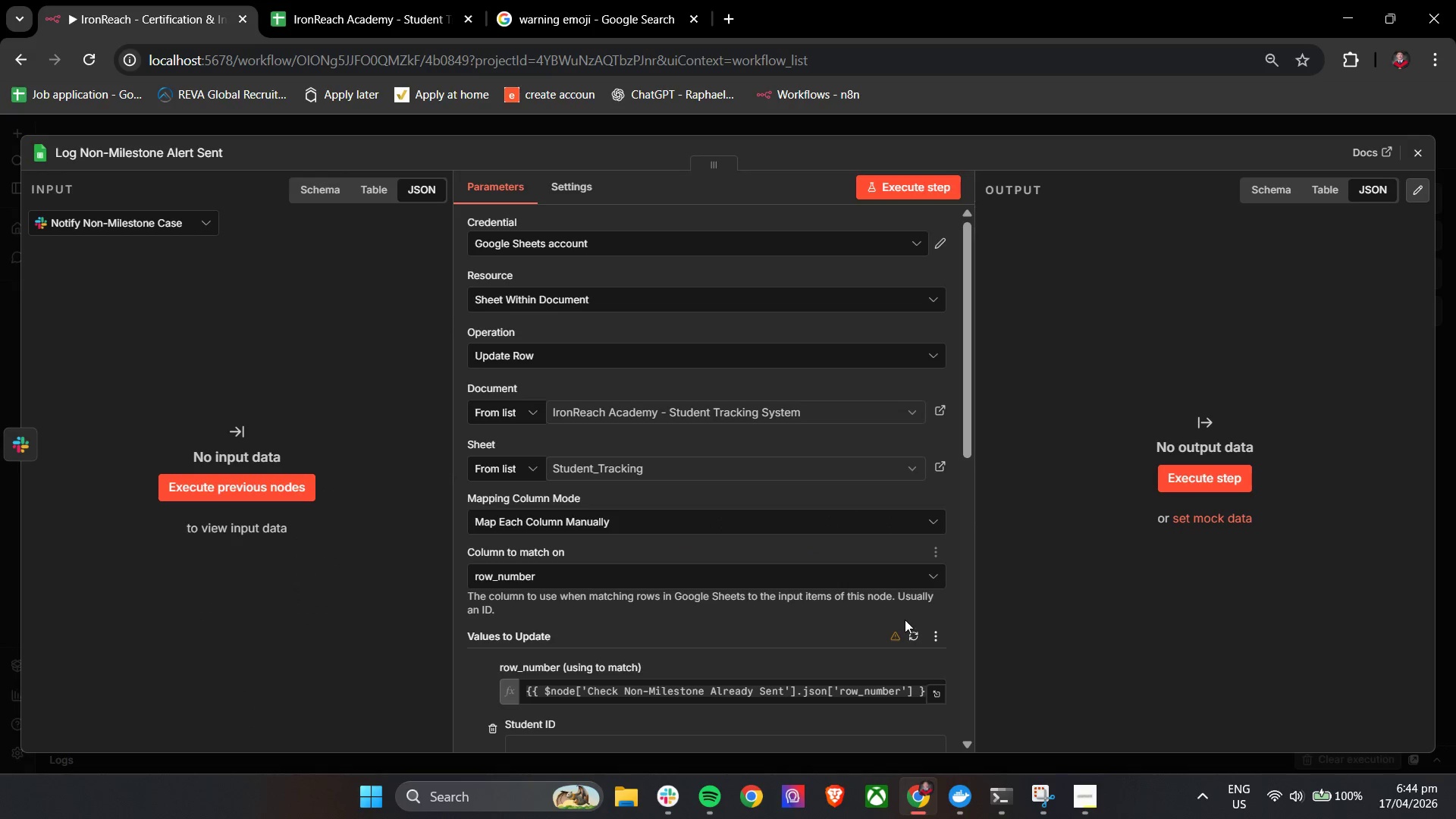 
left_click([909, 638])
 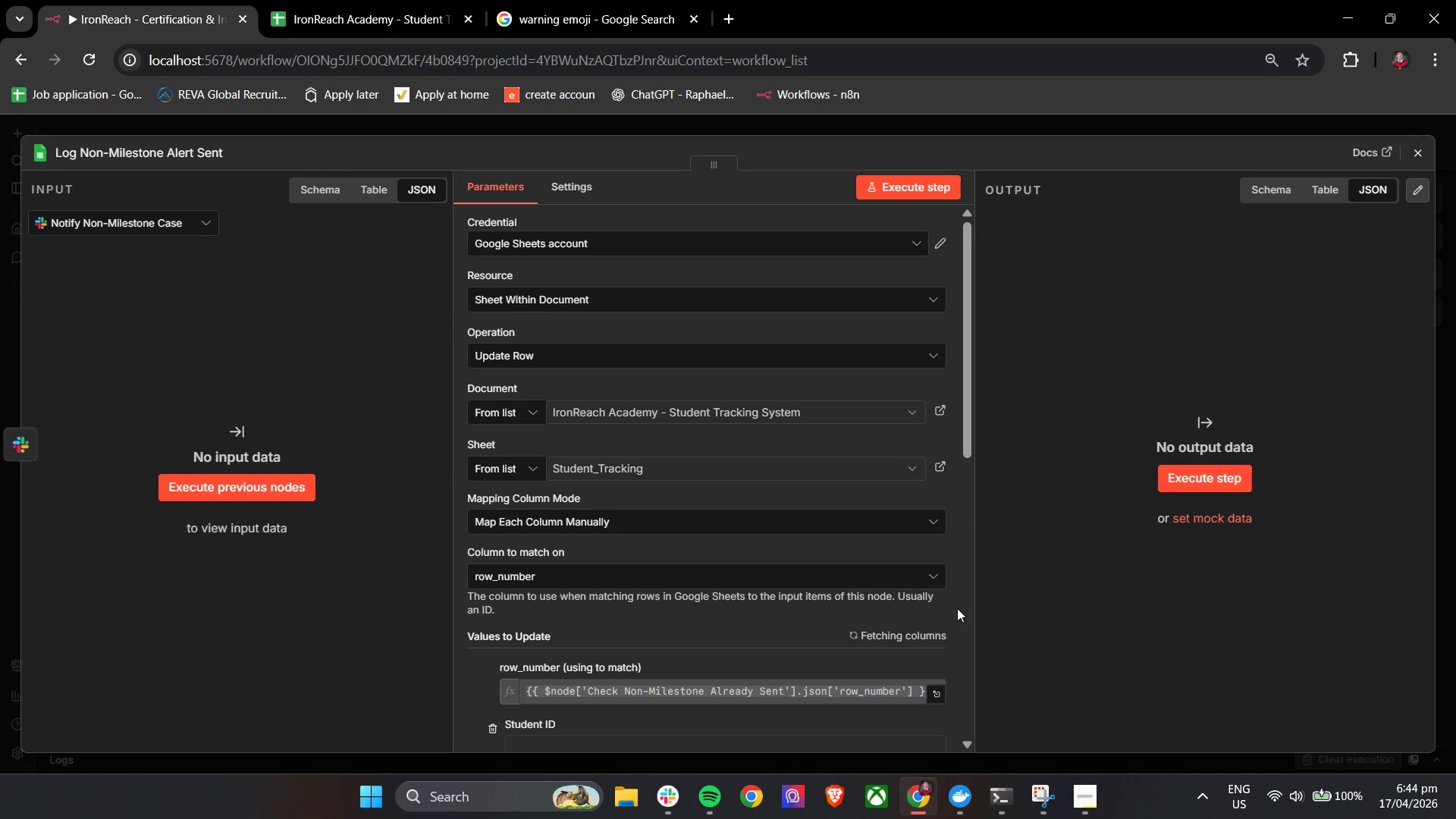 
scroll: coordinate [880, 602], scroll_direction: down, amount: 9.0
 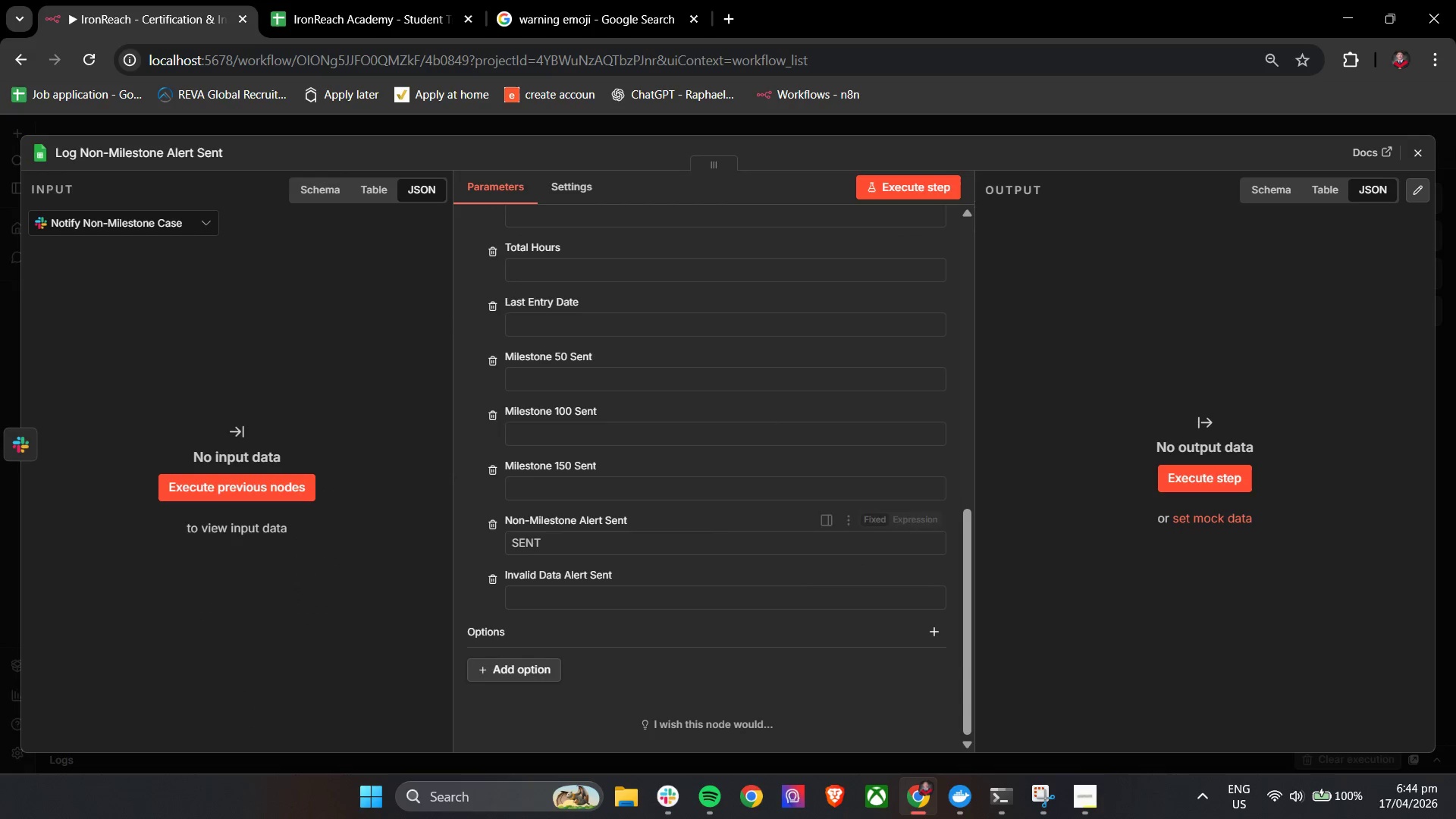 
left_click([1410, 151])
 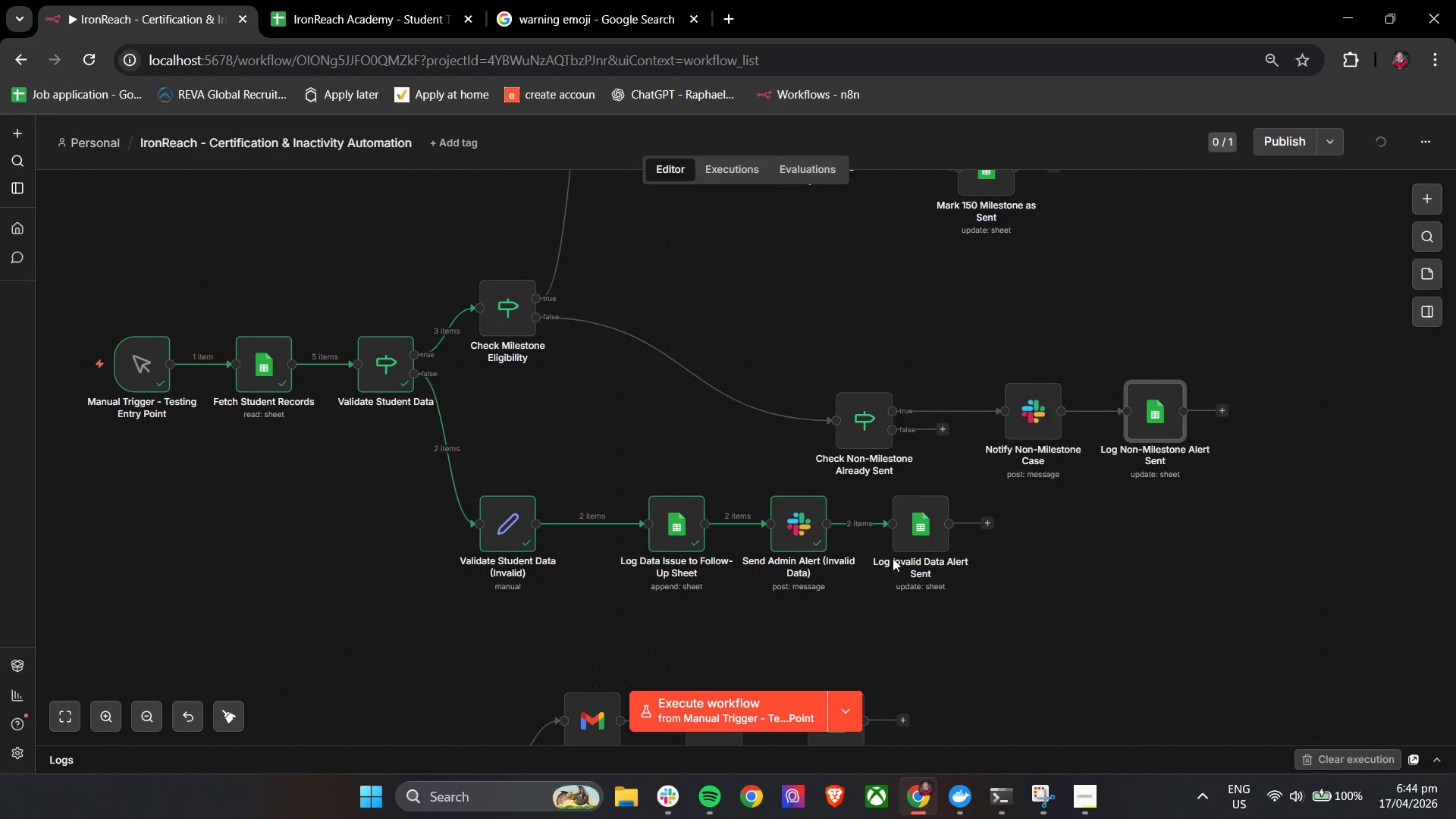 
double_click([907, 544])
 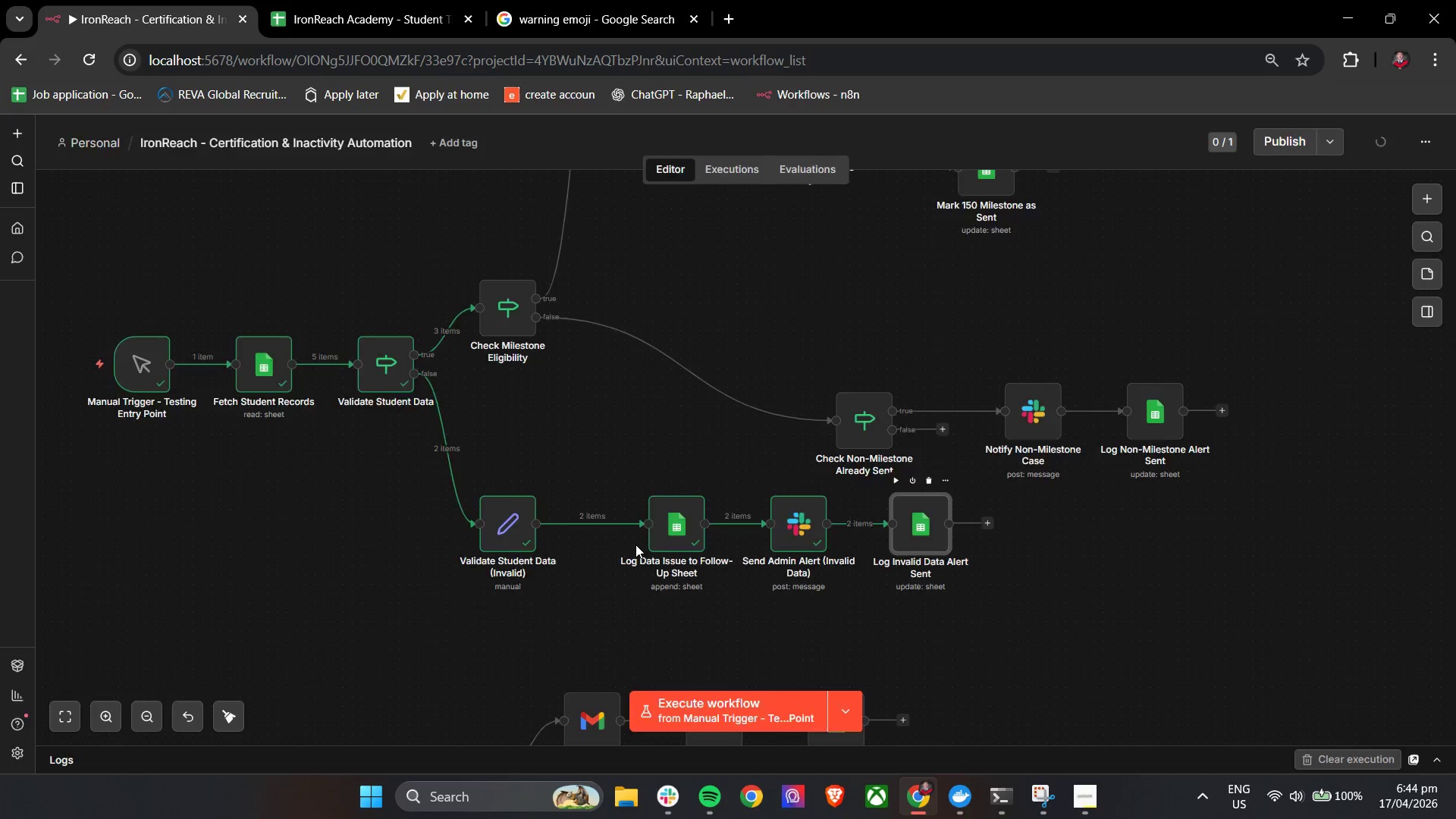 
left_click([589, 563])
 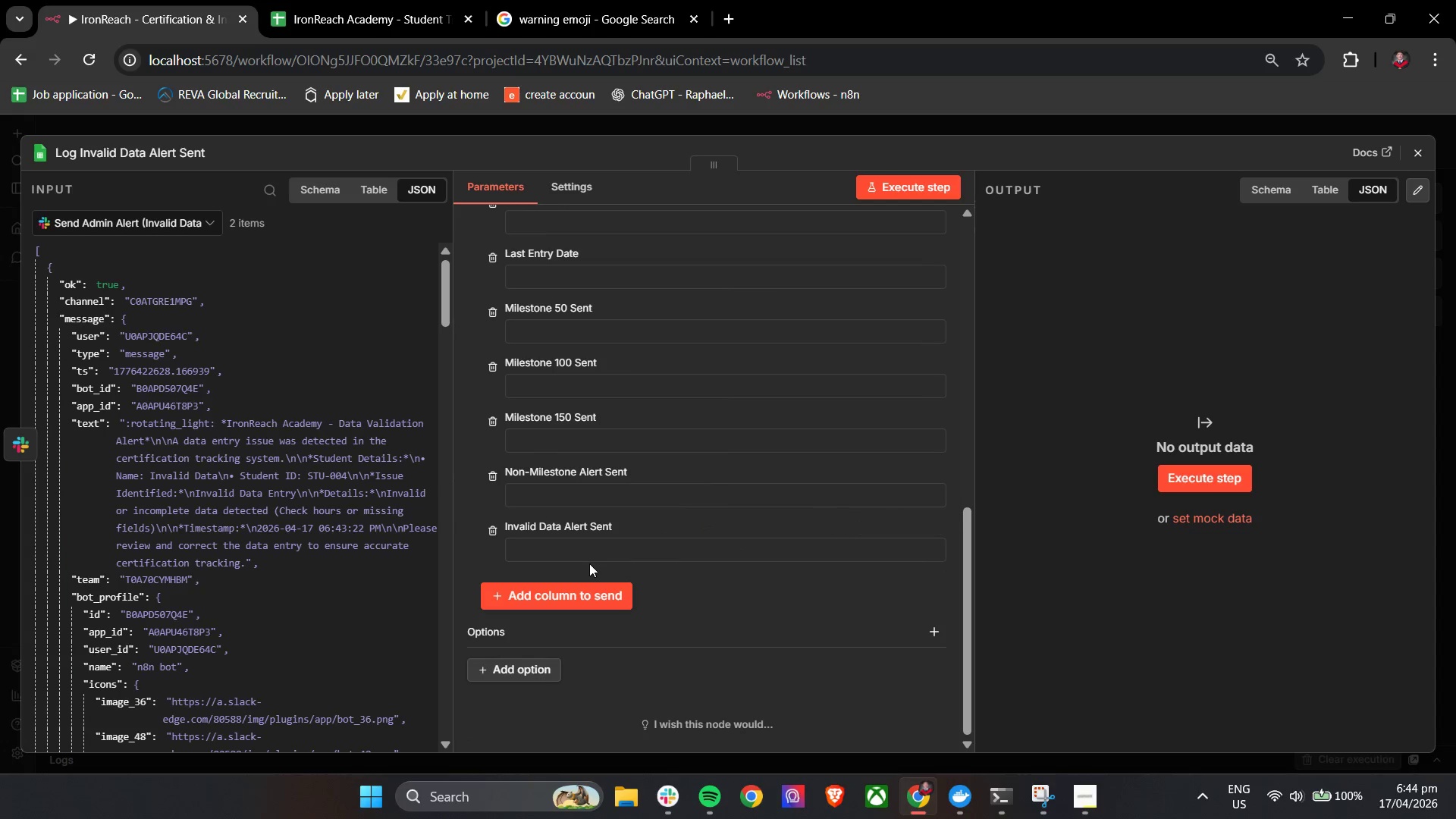 
scroll: coordinate [701, 517], scroll_direction: down, amount: 9.0
 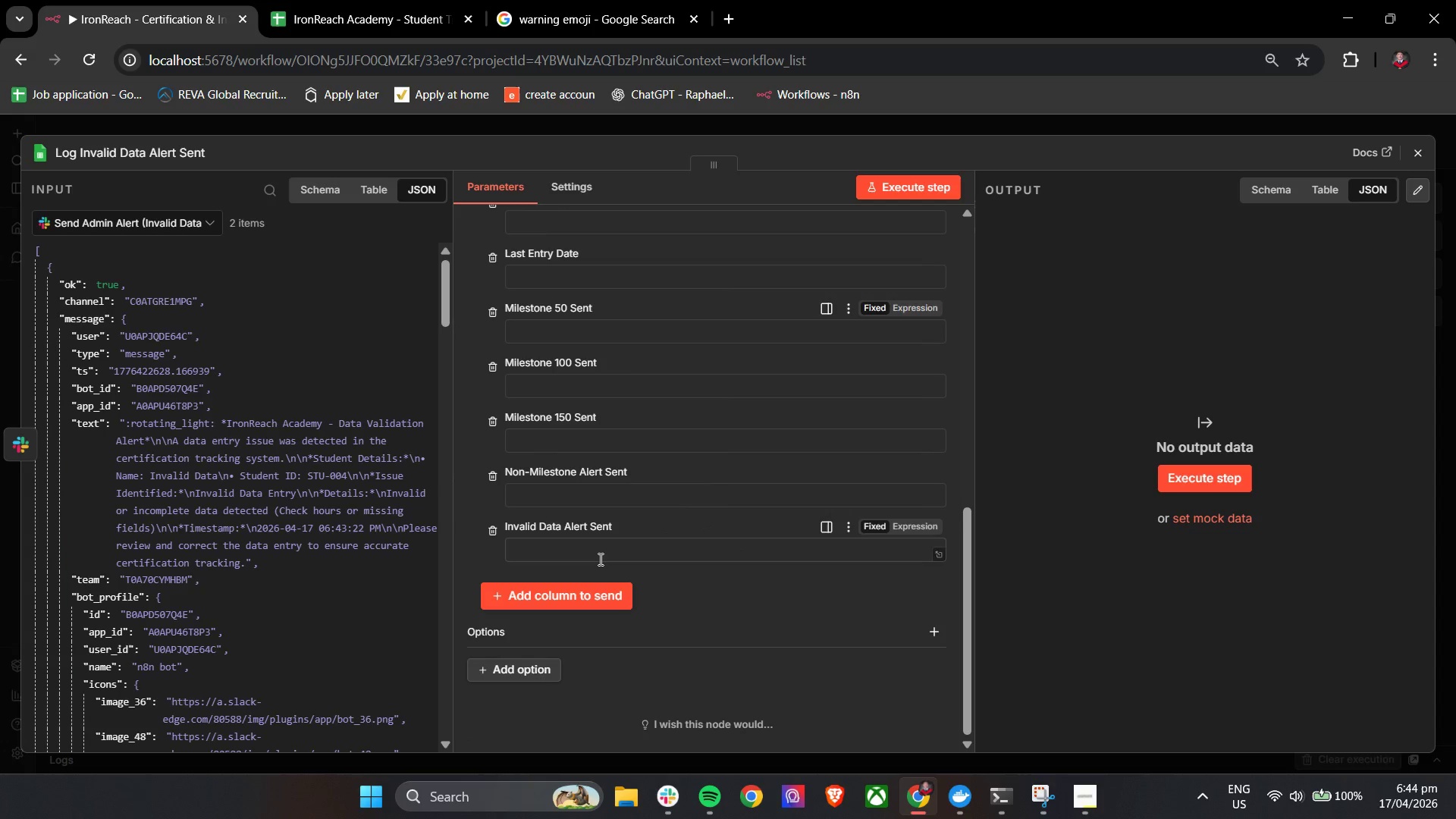 
double_click([594, 557])
 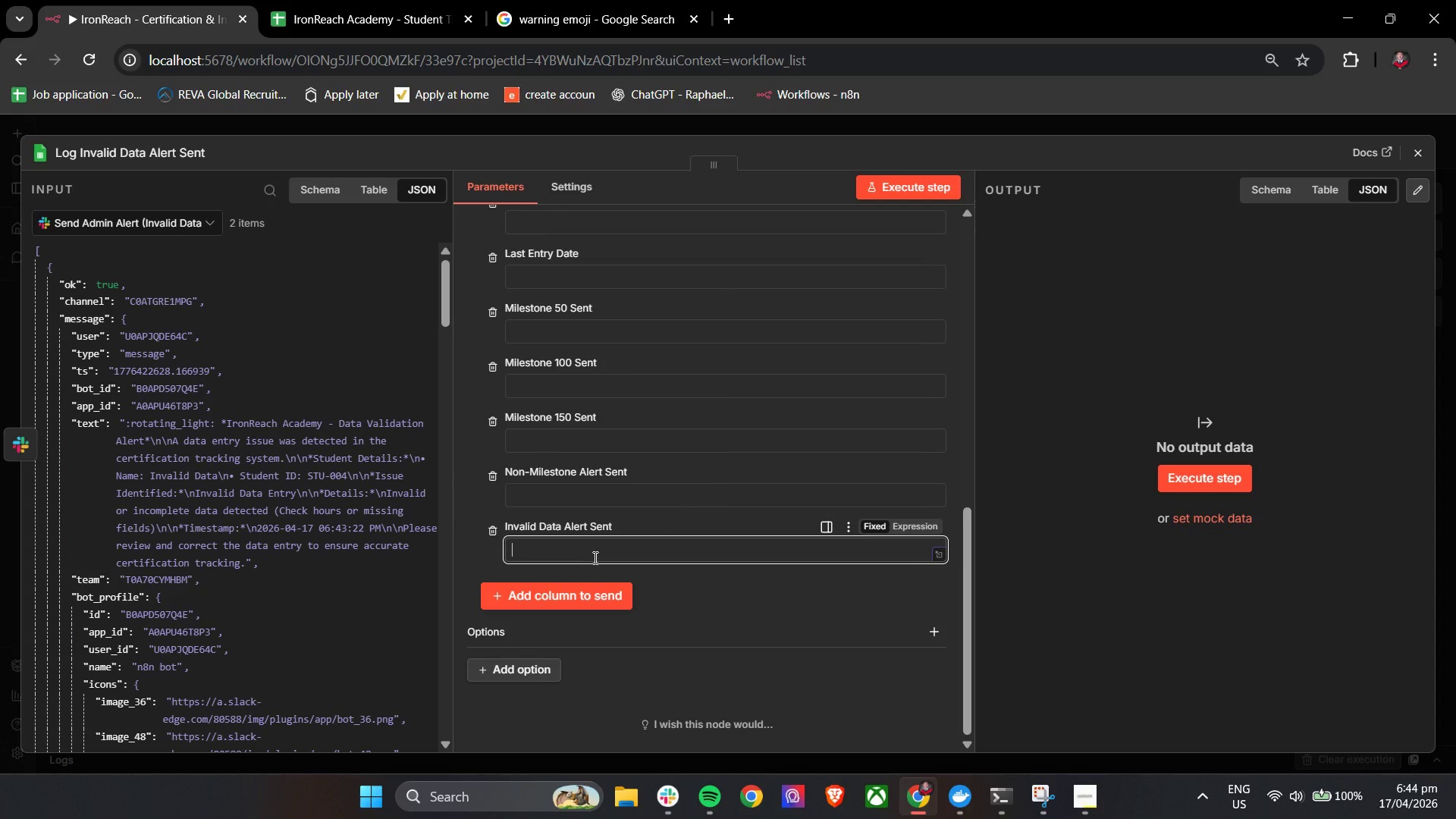 
type({{ Date)
 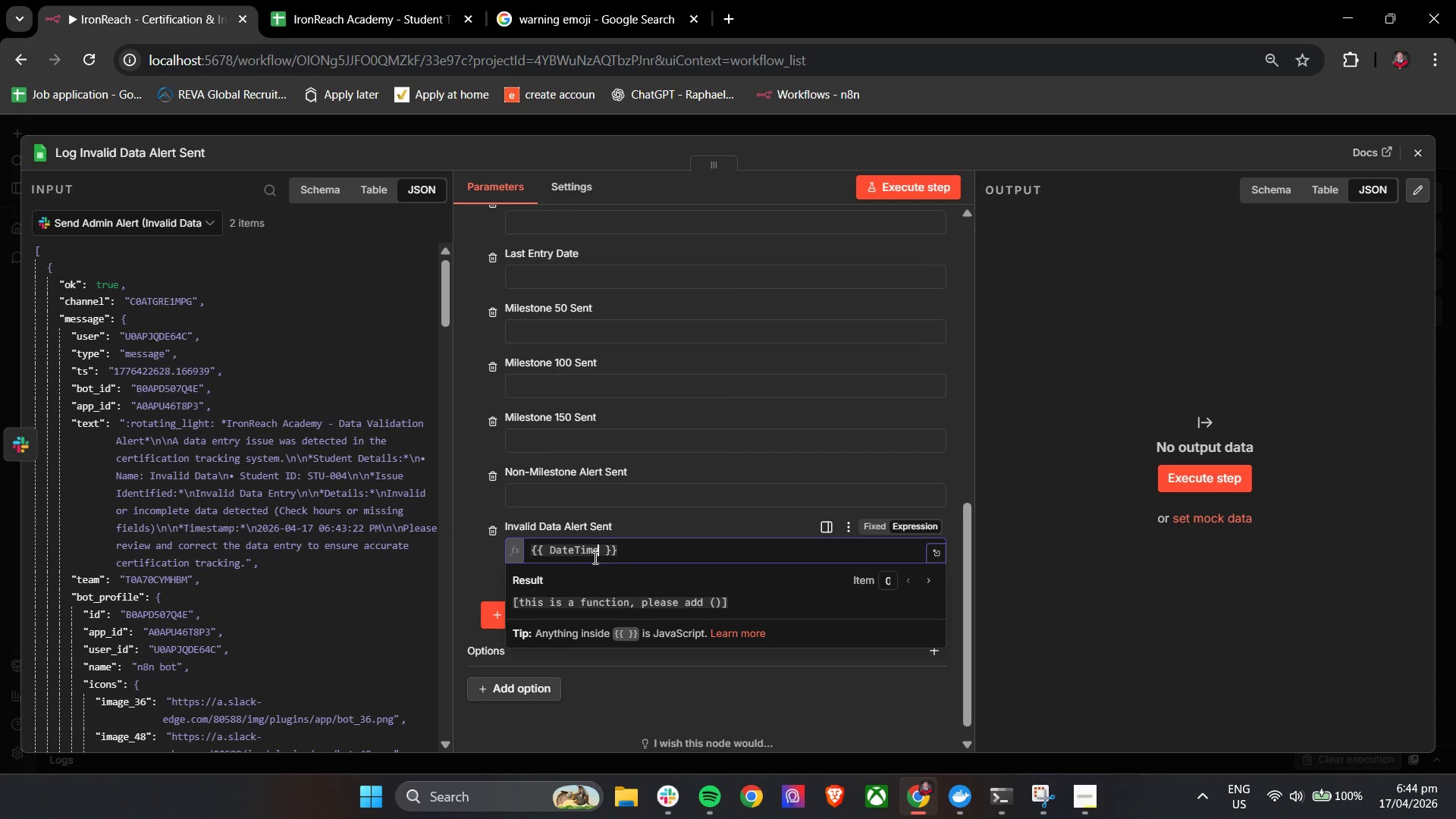 
 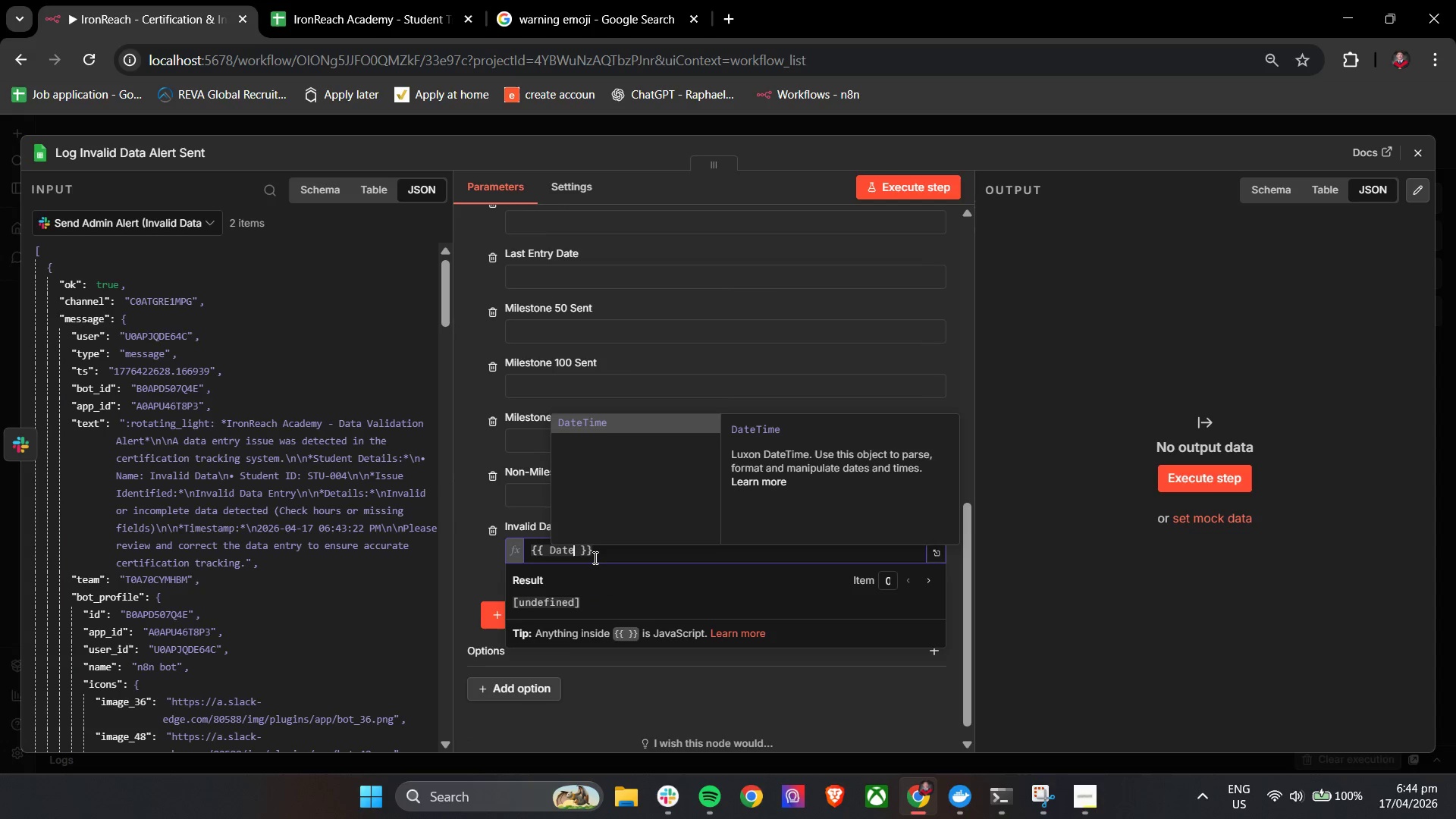 
key(Enter)
 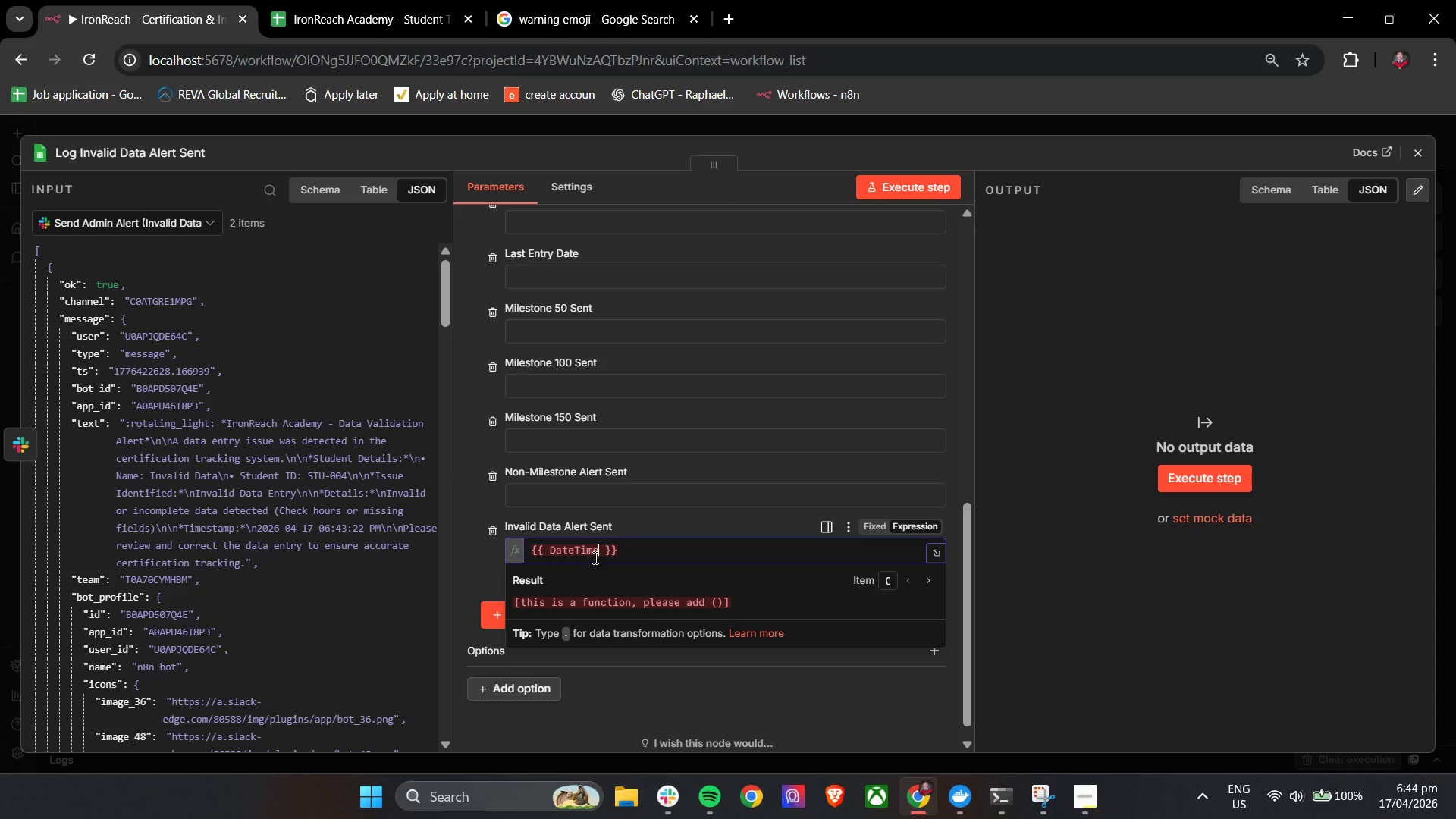 
type(.now)
 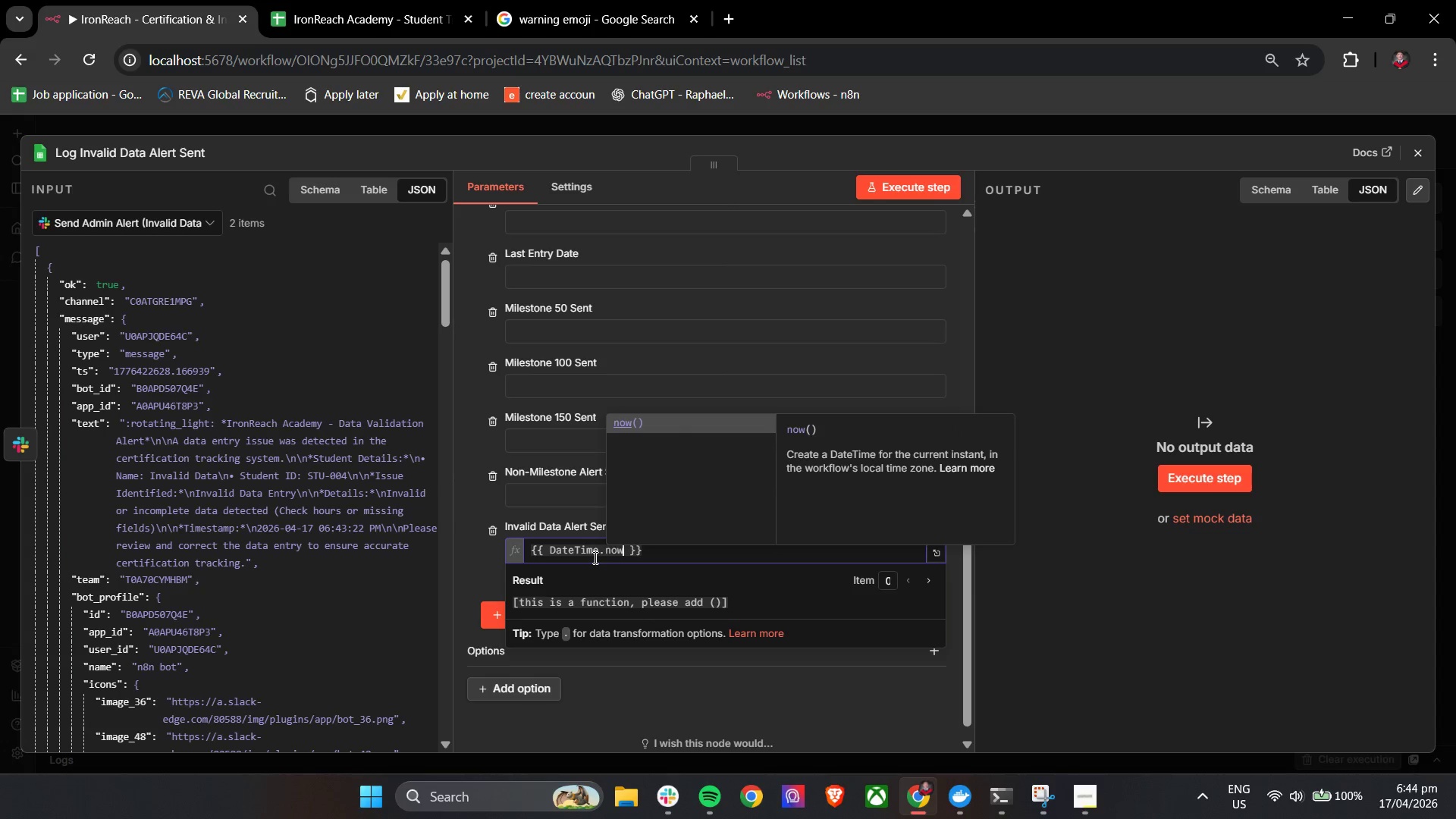 
key(Enter)
 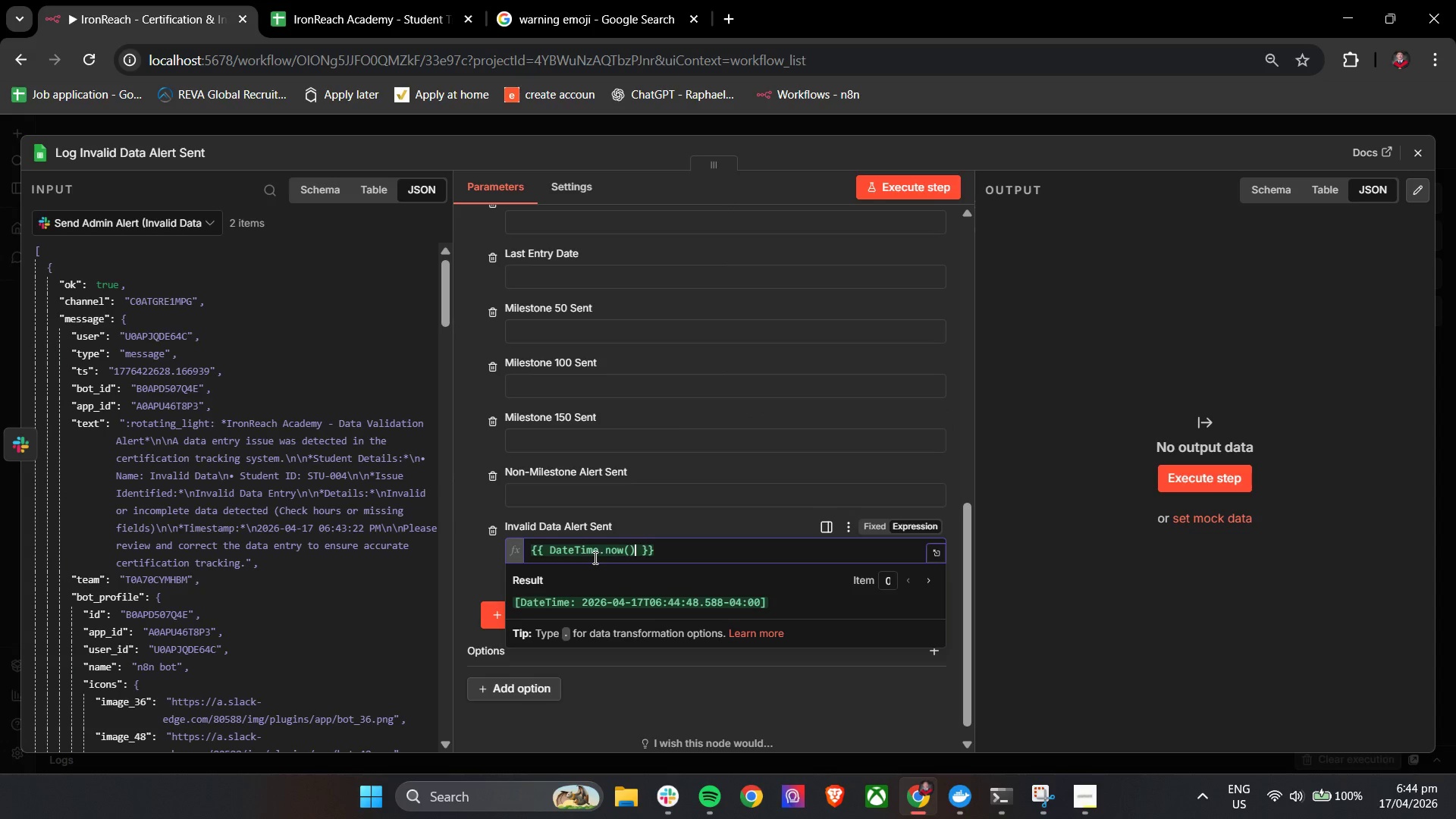 
type(.set)
 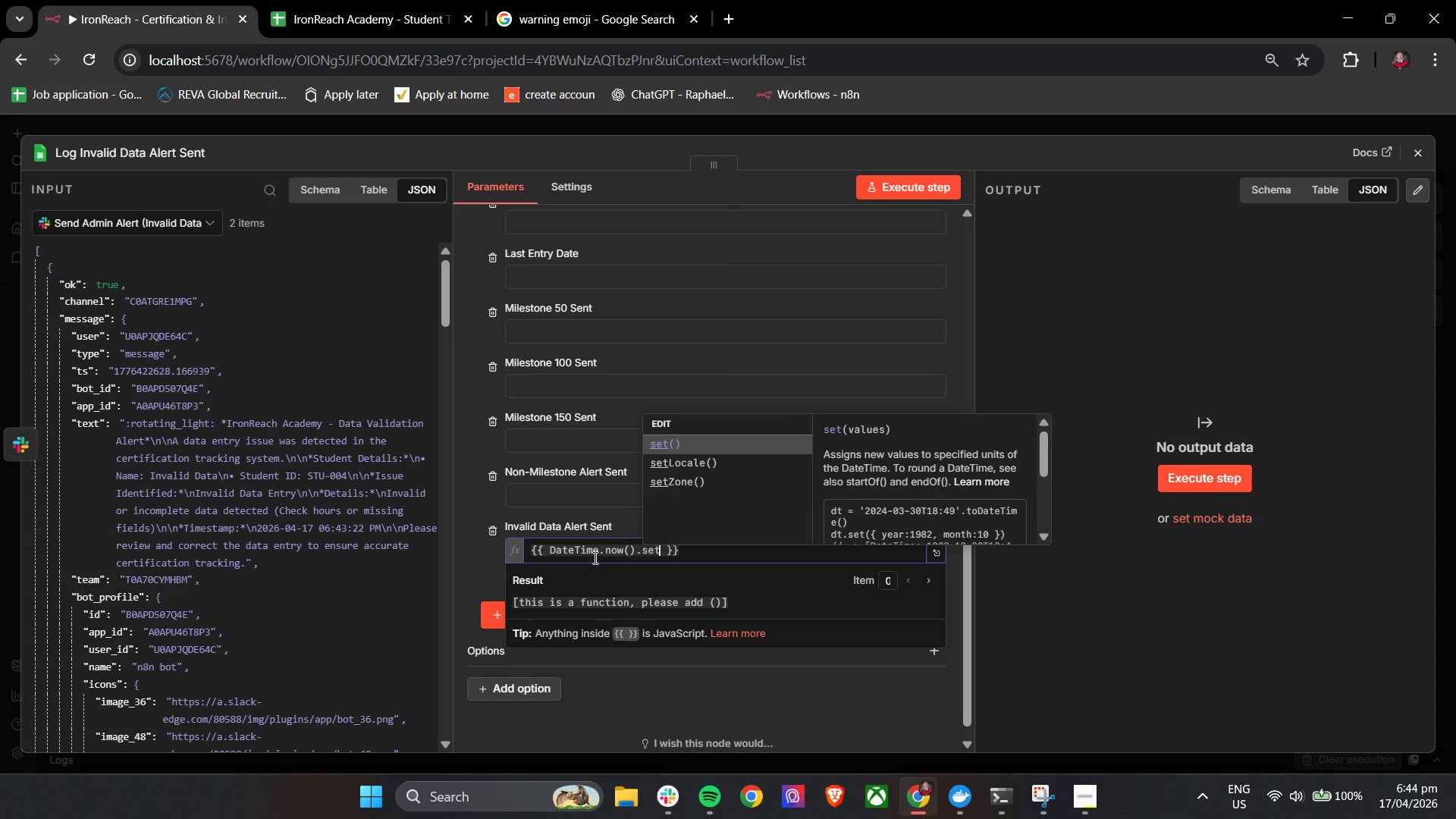 
key(ArrowDown)
 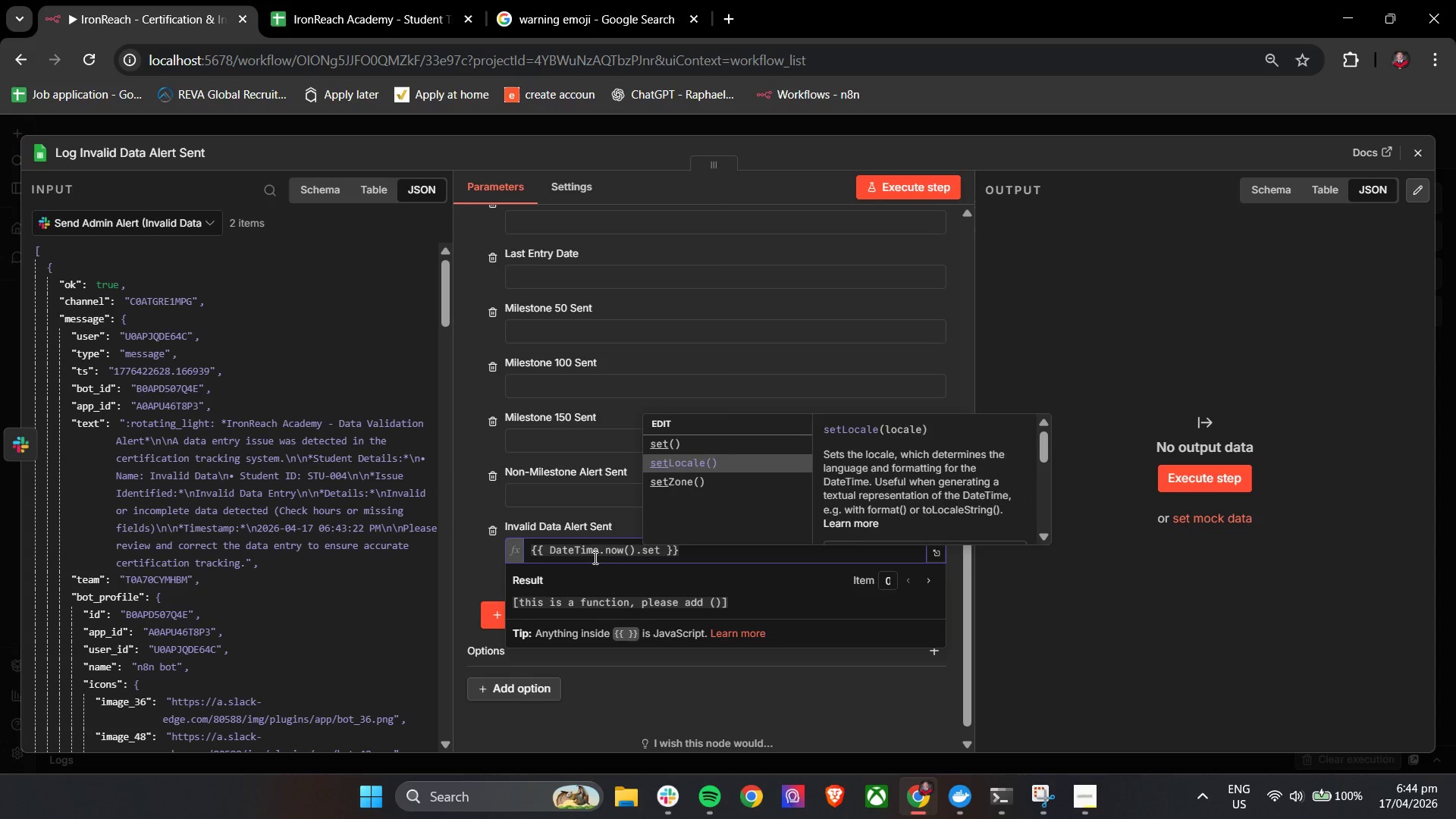 
key(ArrowDown)
 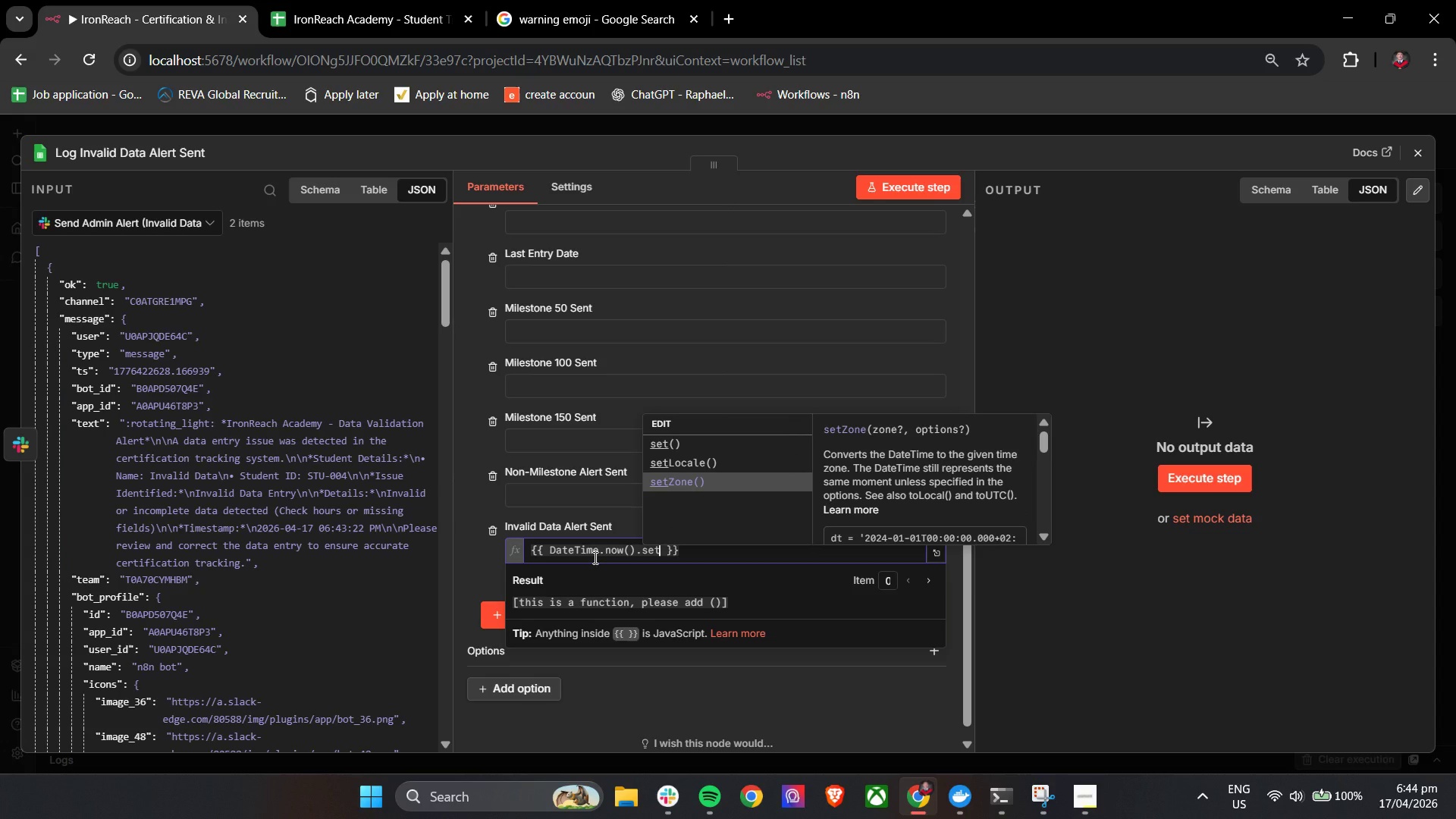 
key(Enter)
 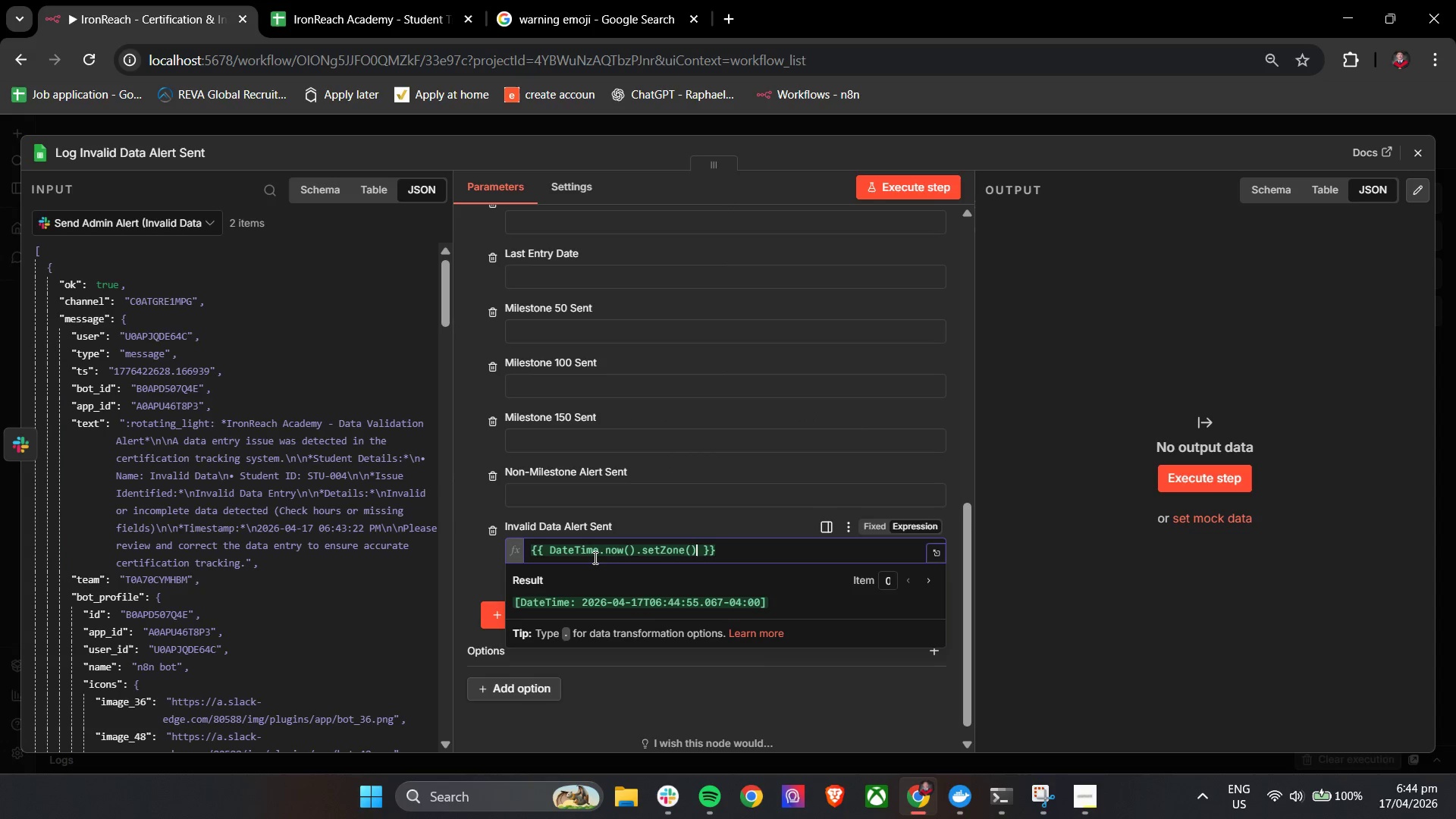 
key(ArrowLeft)
 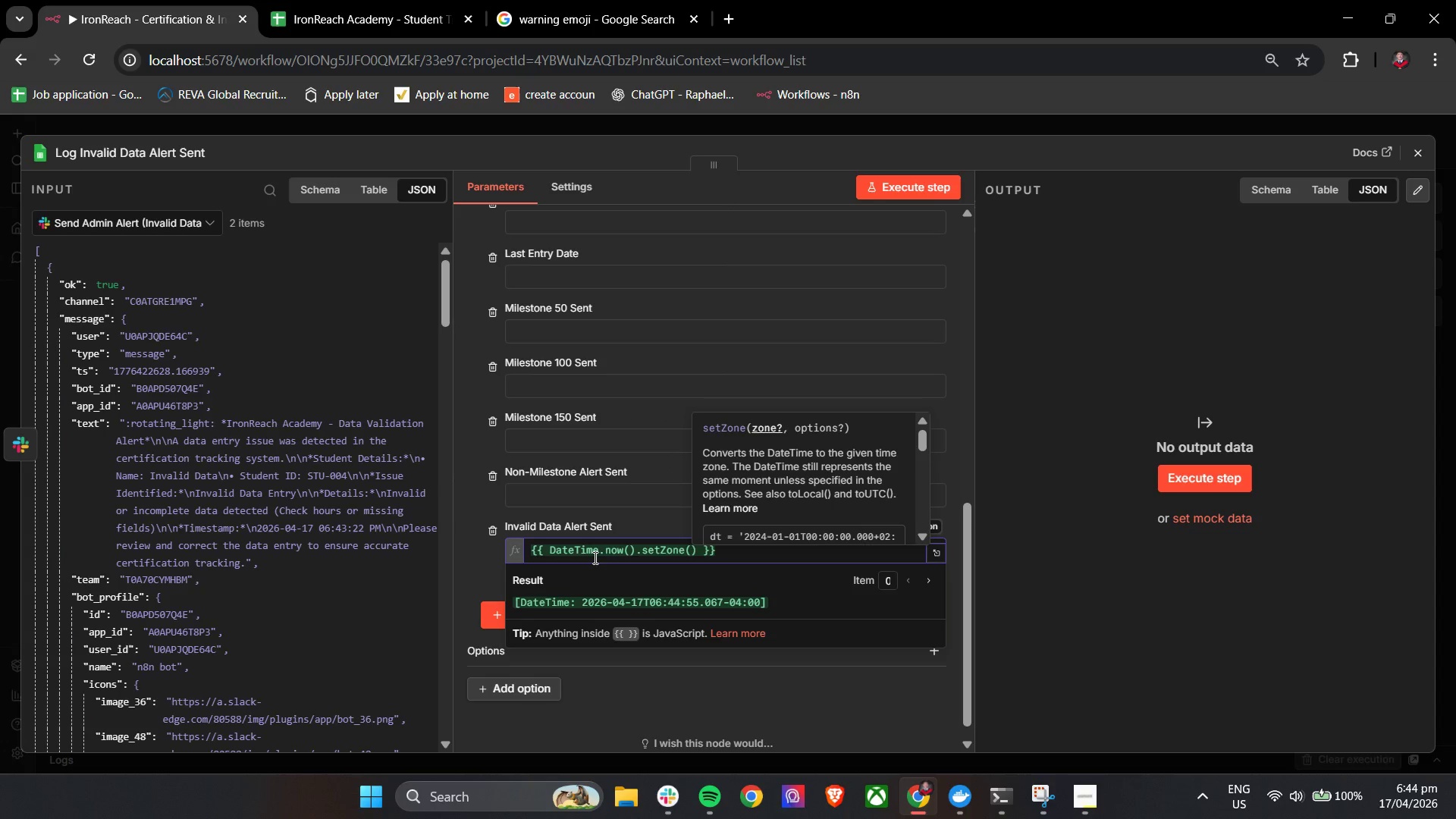 
type('Asia/Manila)
 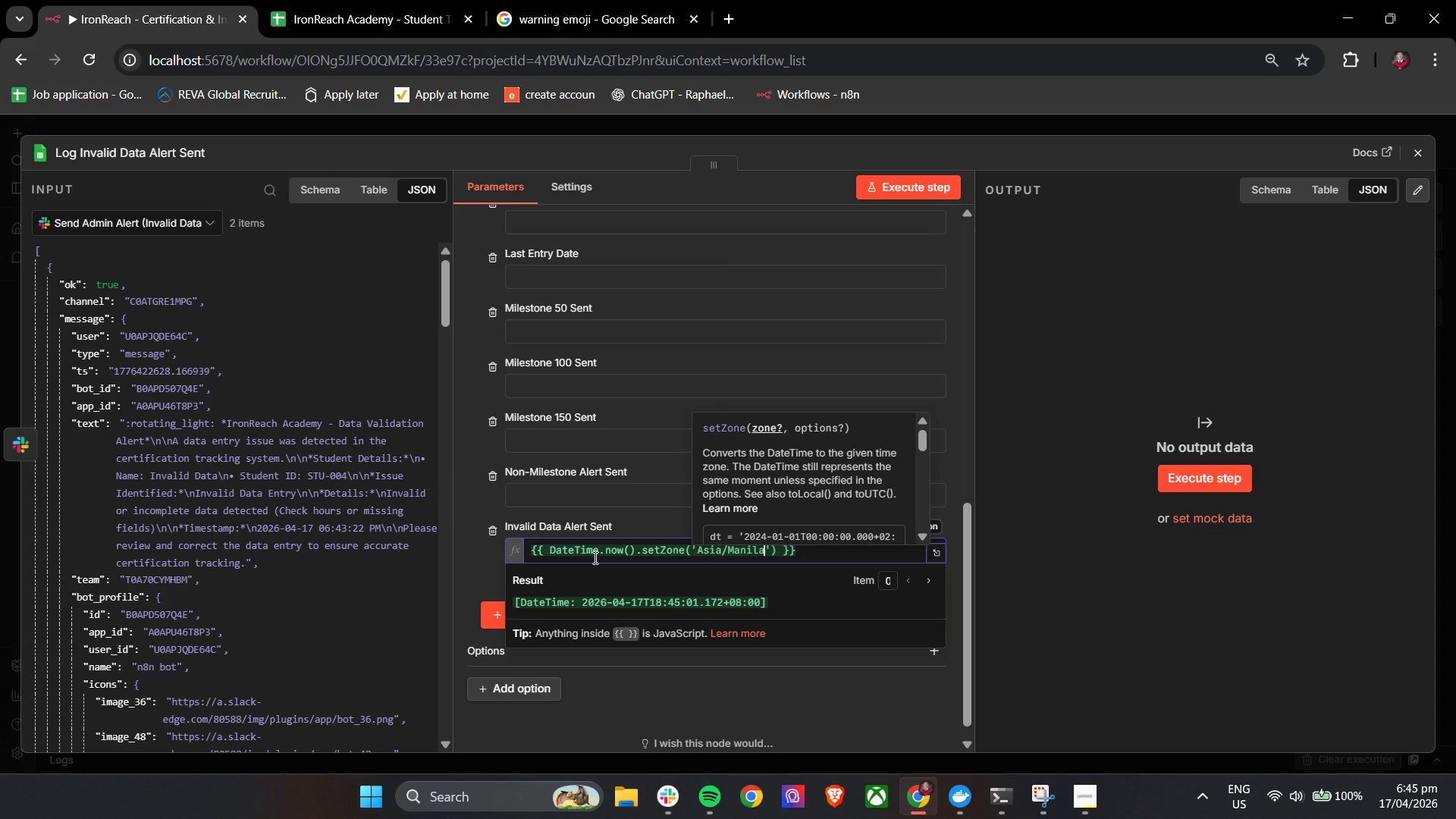 
key(ArrowRight)
 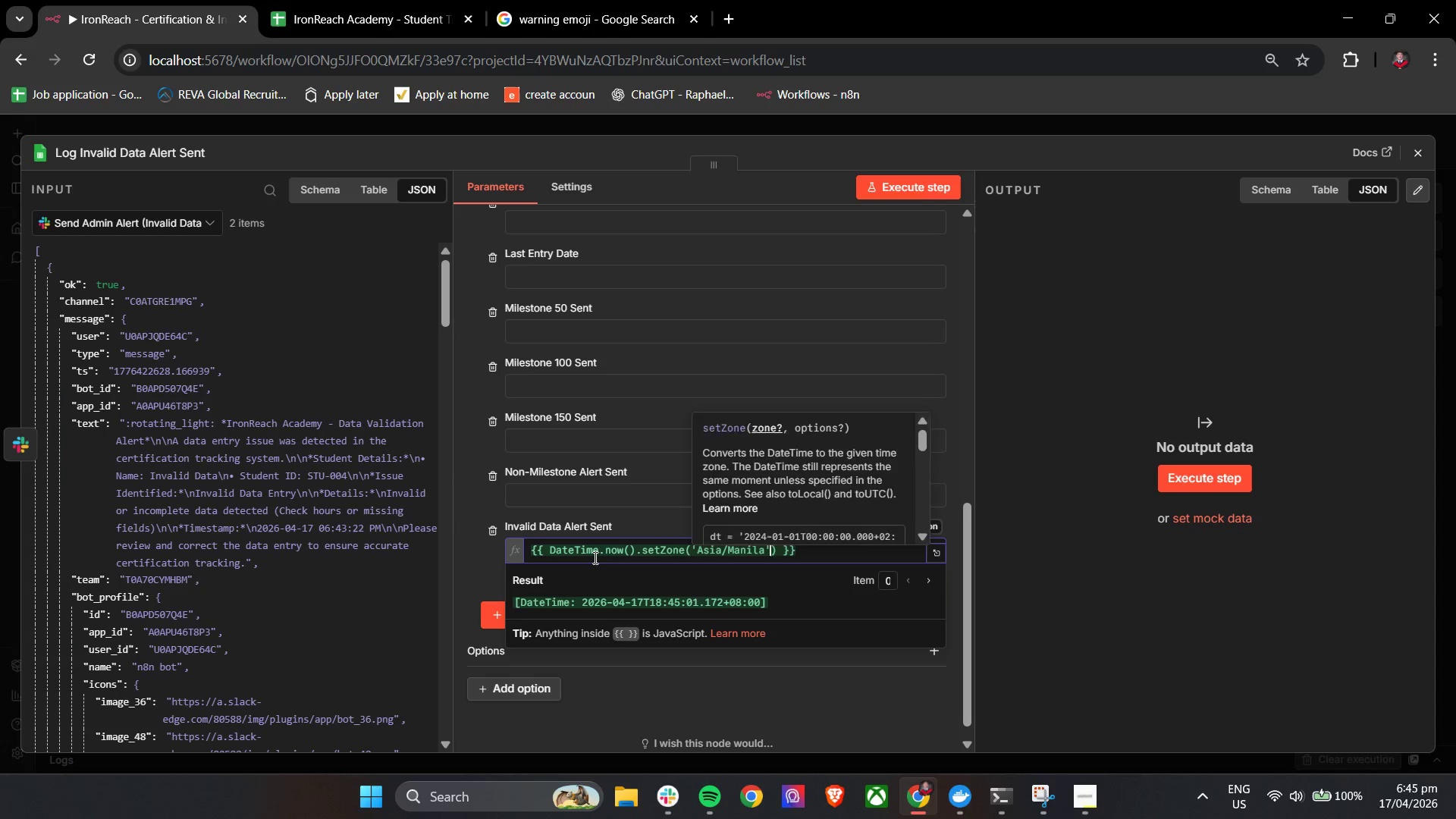 
key(ArrowRight)
 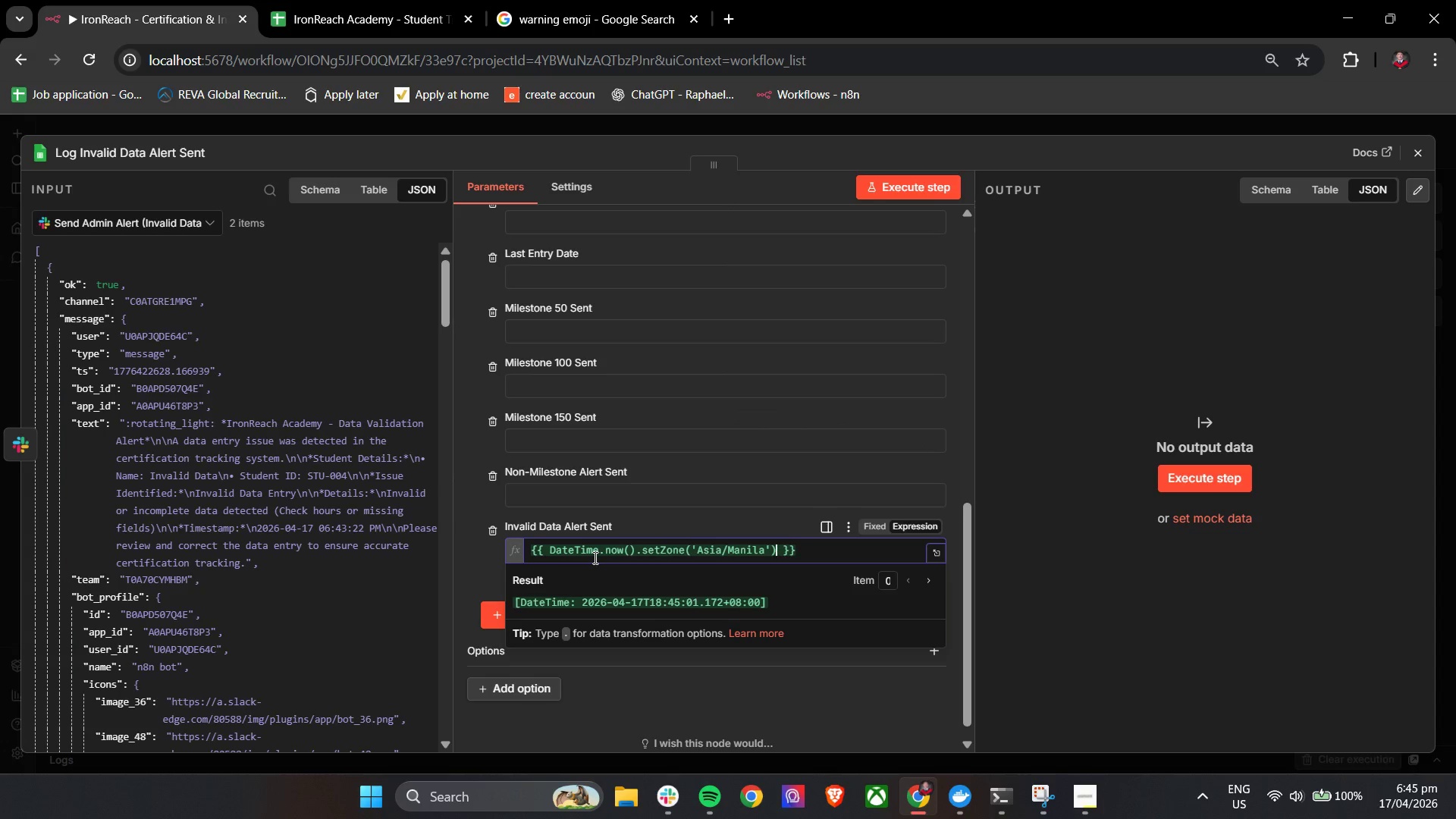 
type(.toFr)
key(Backspace)
type(ormat9)
key(Backspace)
type(('yyyy-MM-dd hh:mm:ss a)
 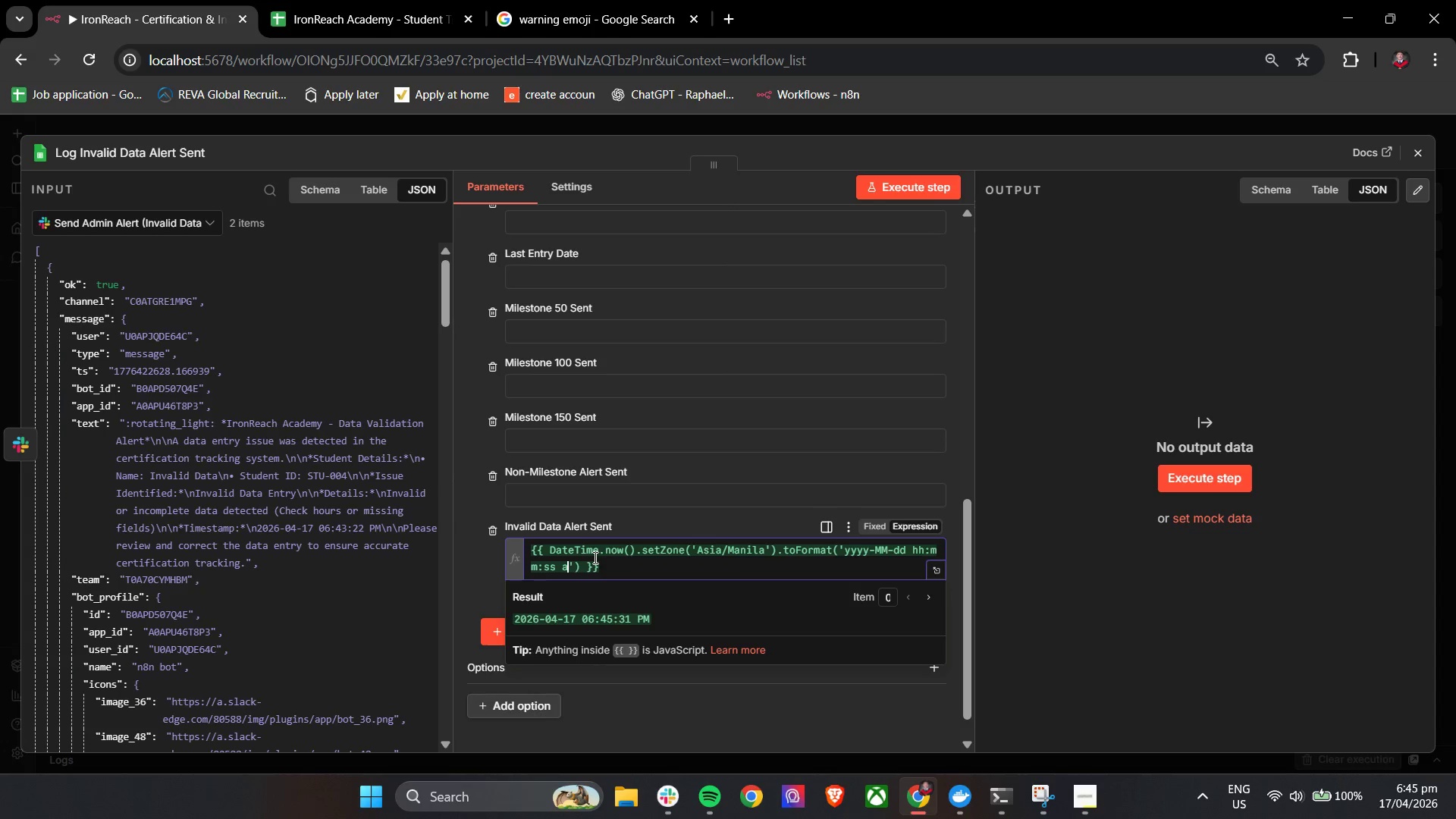 
left_click([474, 574])
 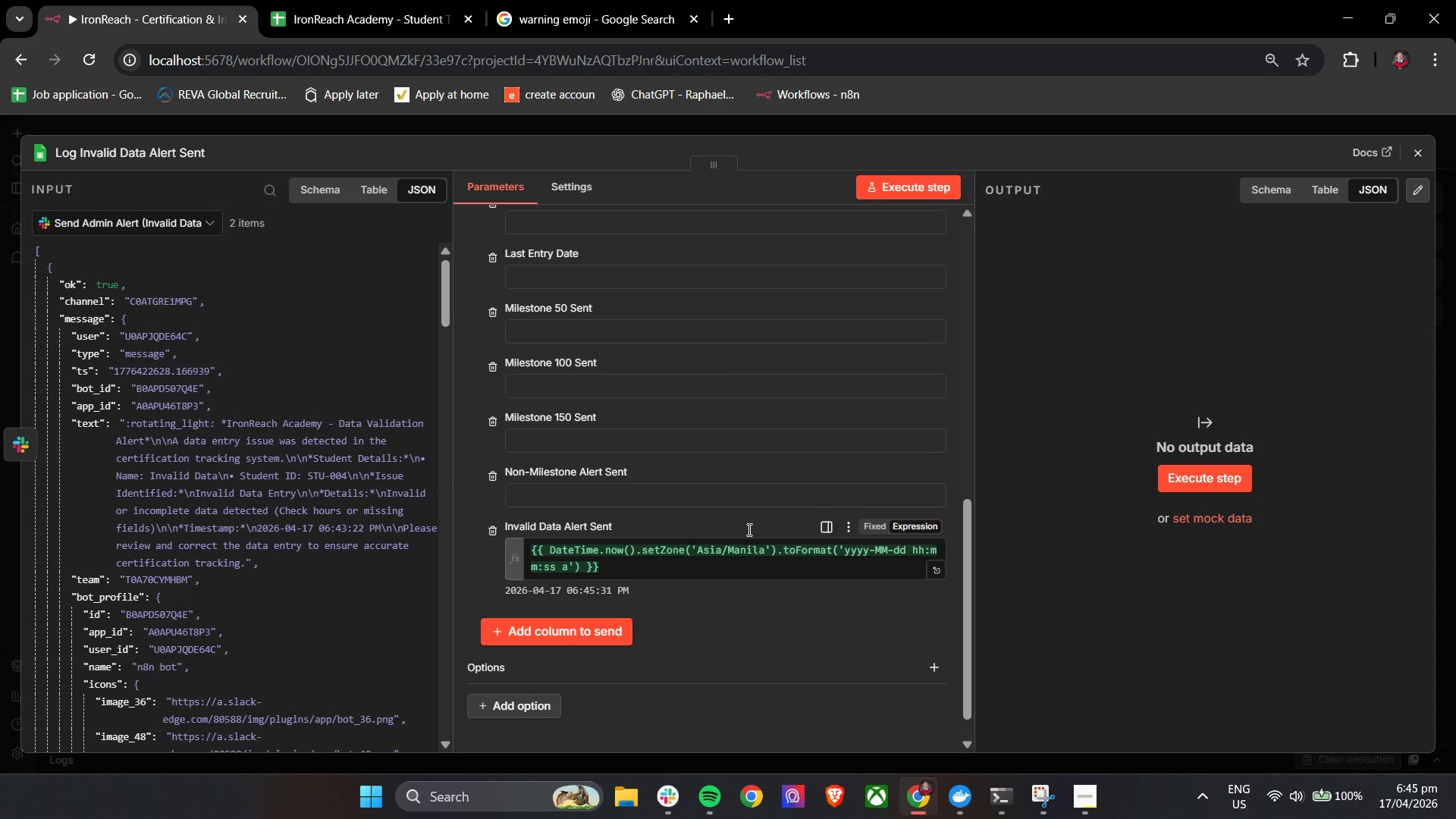 
scroll: coordinate [817, 412], scroll_direction: up, amount: 11.0
 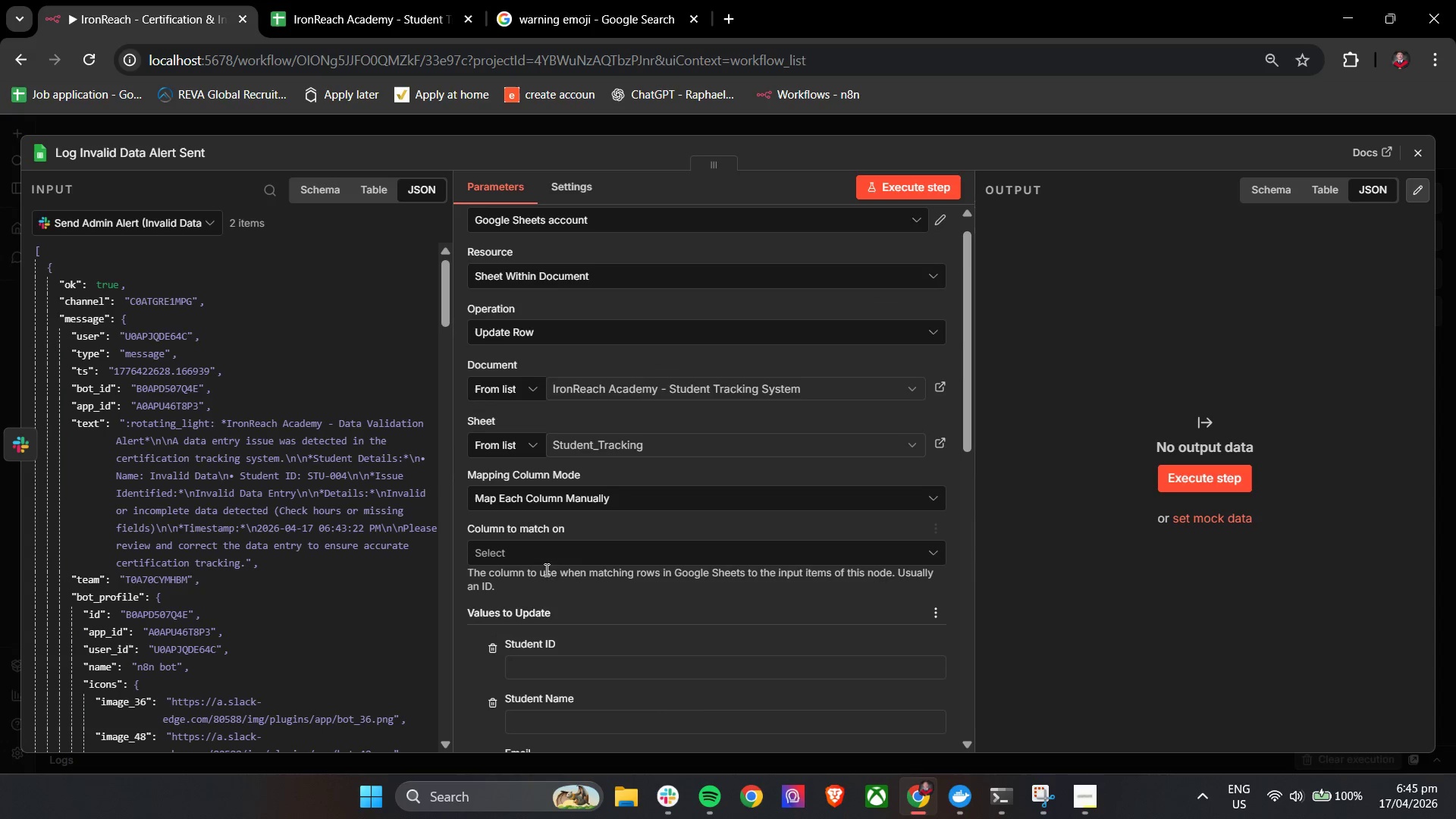 
left_click([576, 479])
 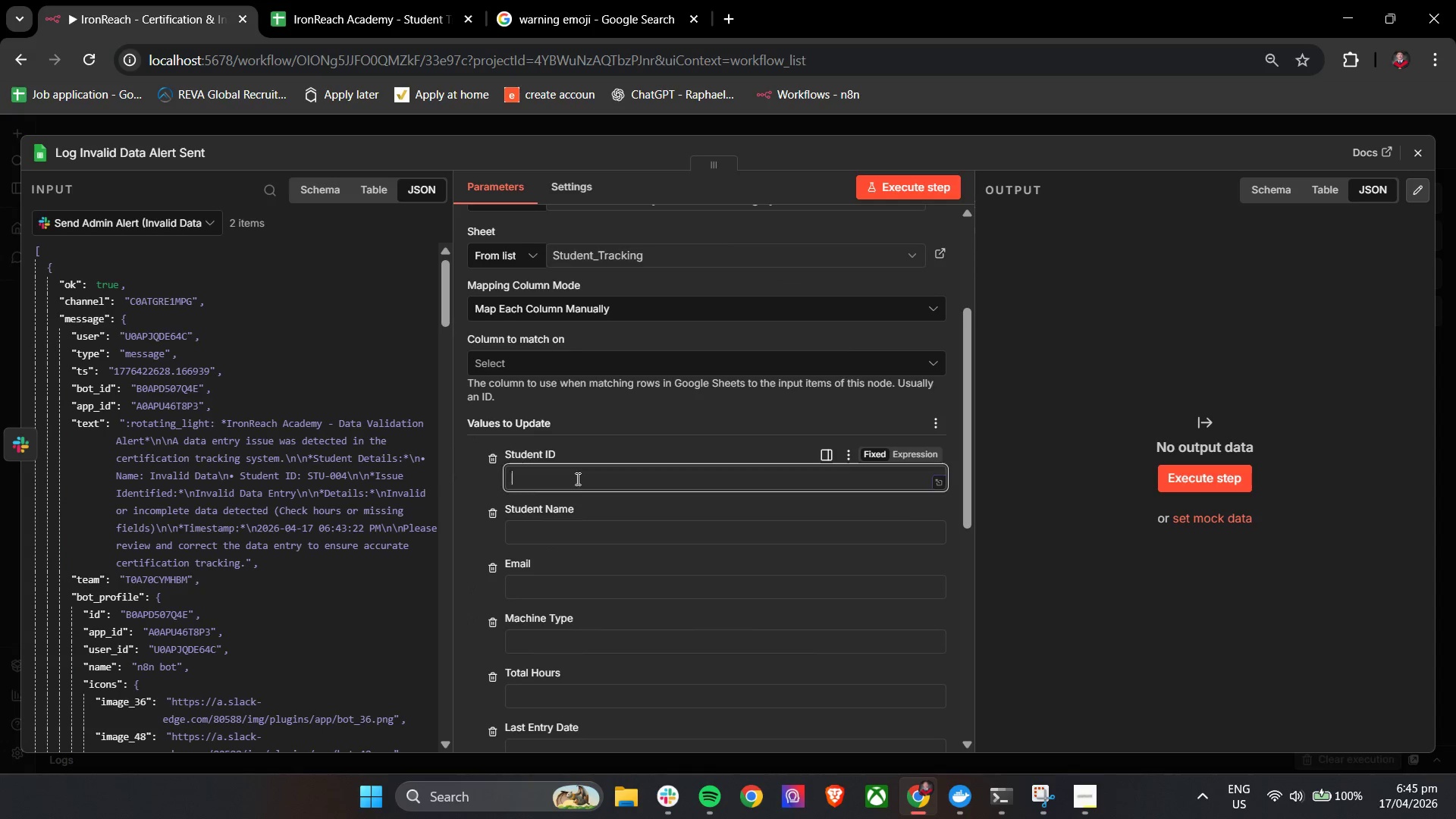 
scroll: coordinate [551, 547], scroll_direction: down, amount: 2.0
 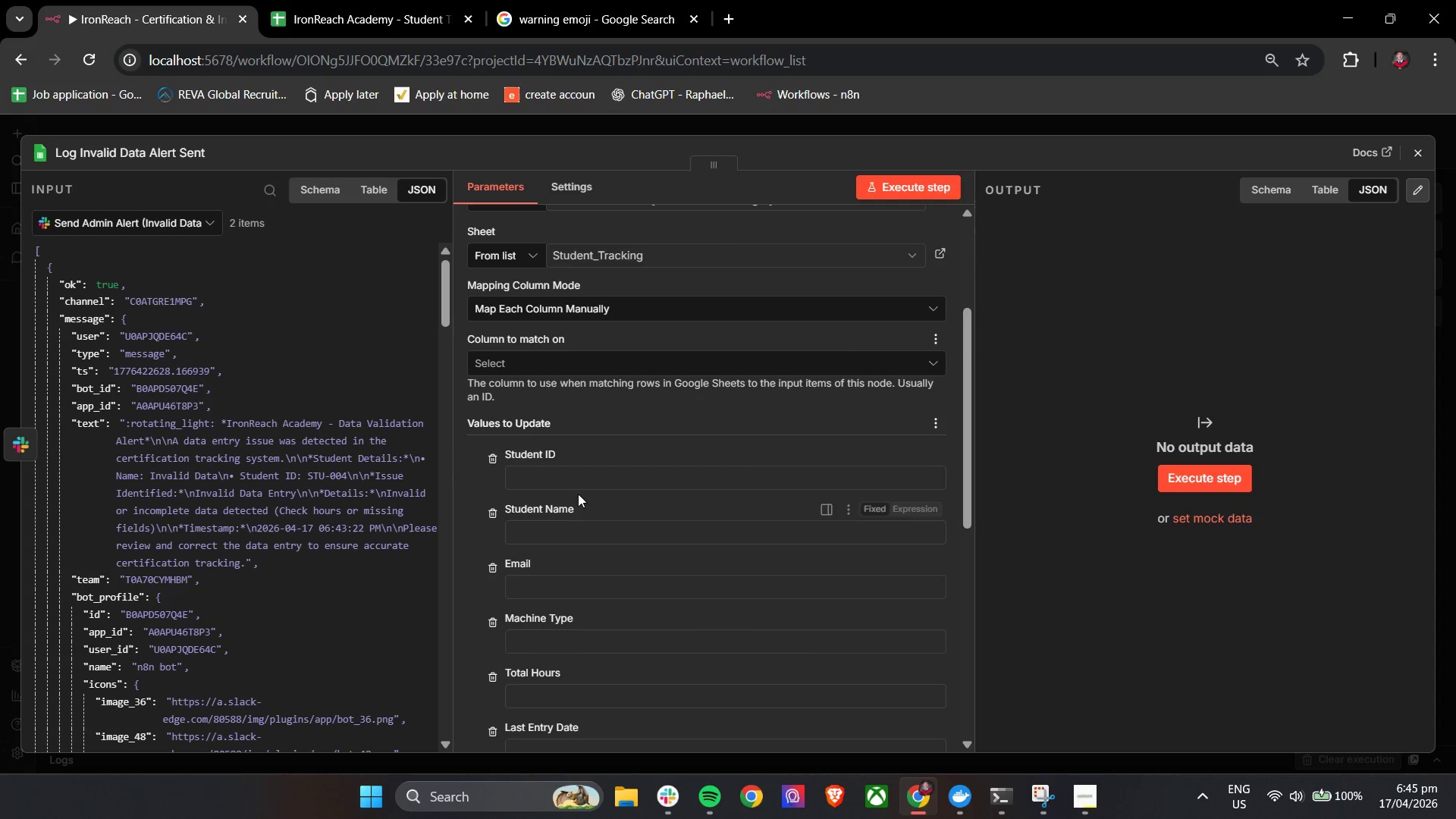 
double_click([576, 479])
 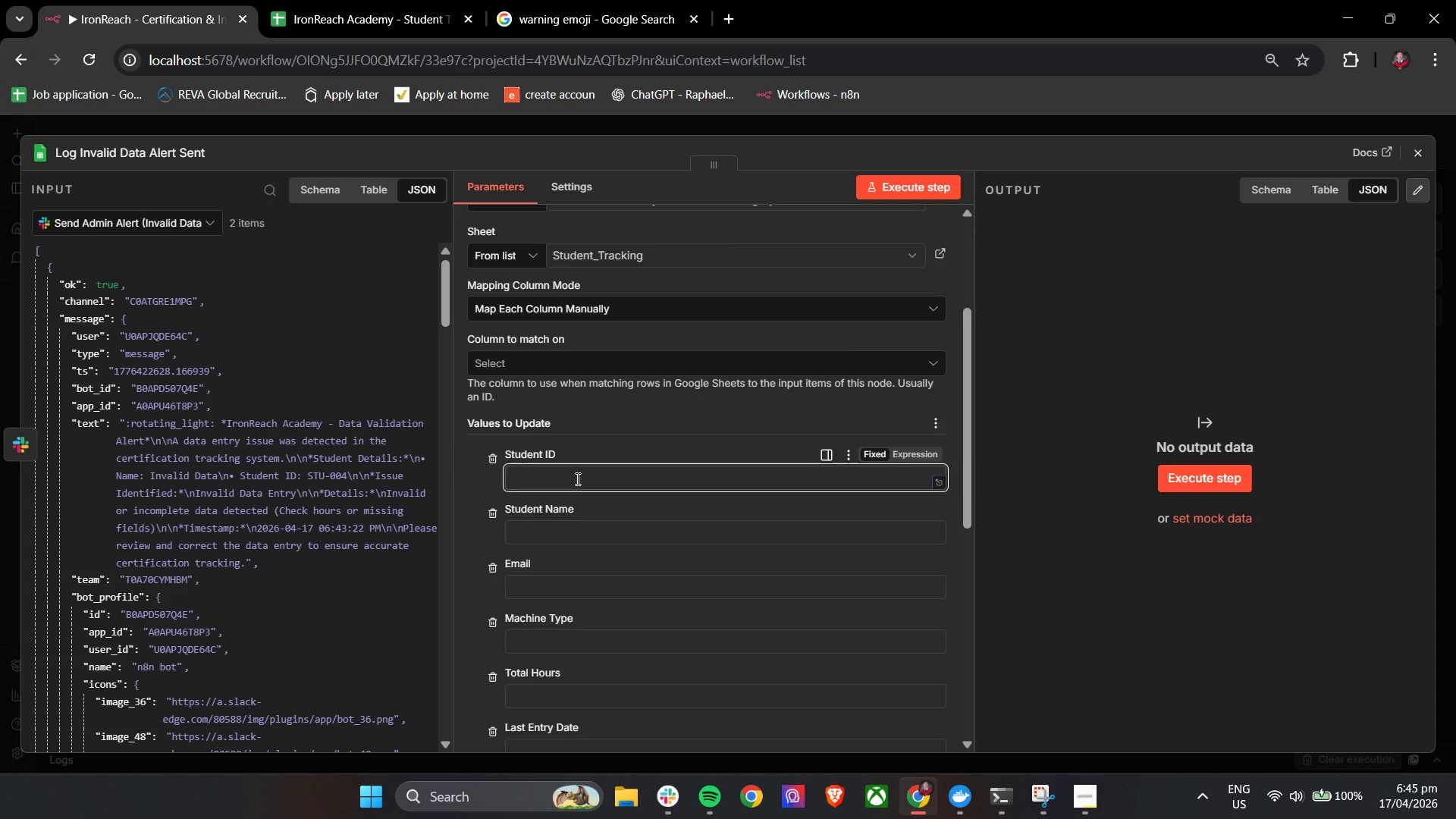 
key(Control+V)
 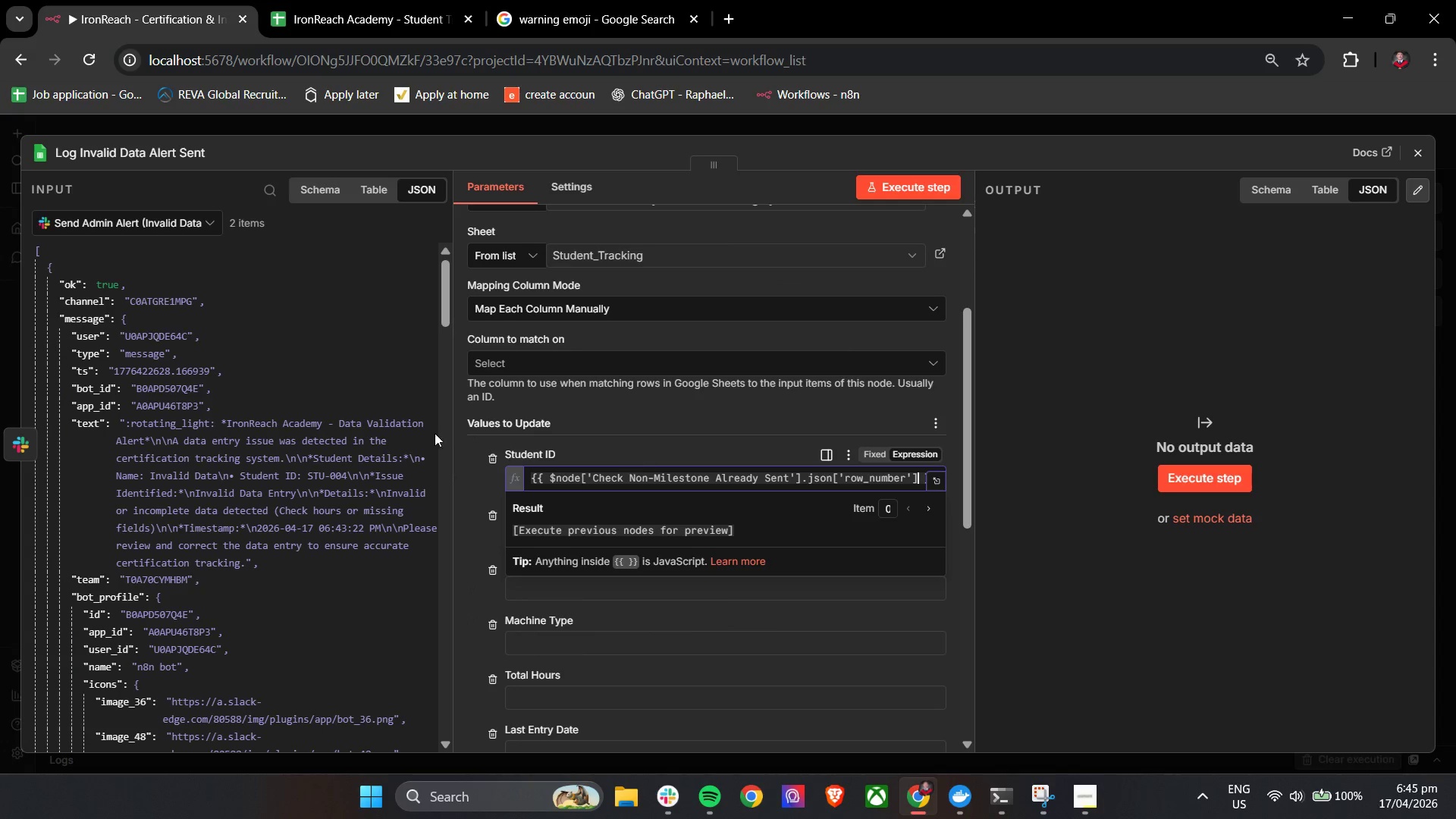 
left_click([160, 224])
 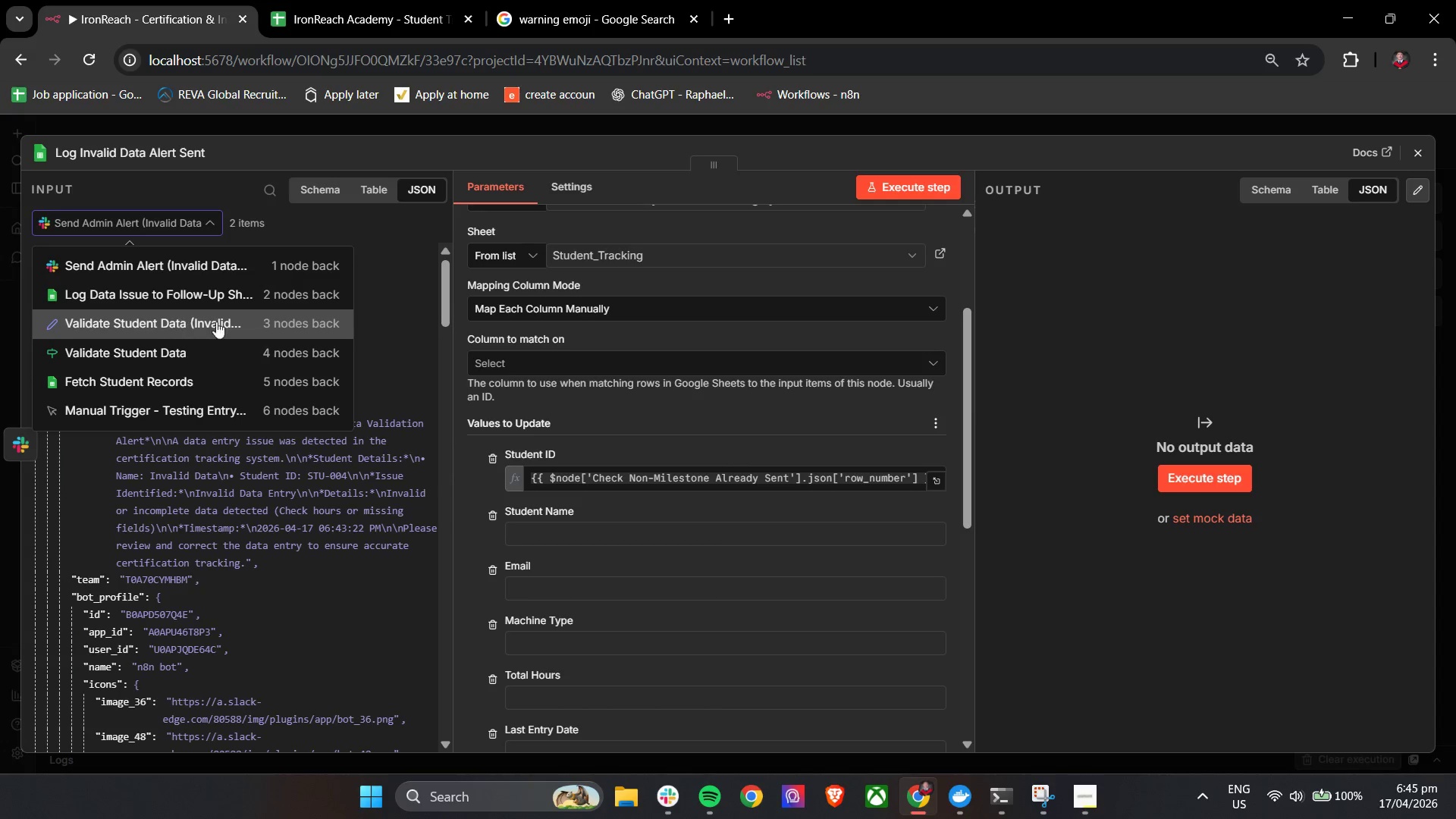 
left_click([224, 324])
 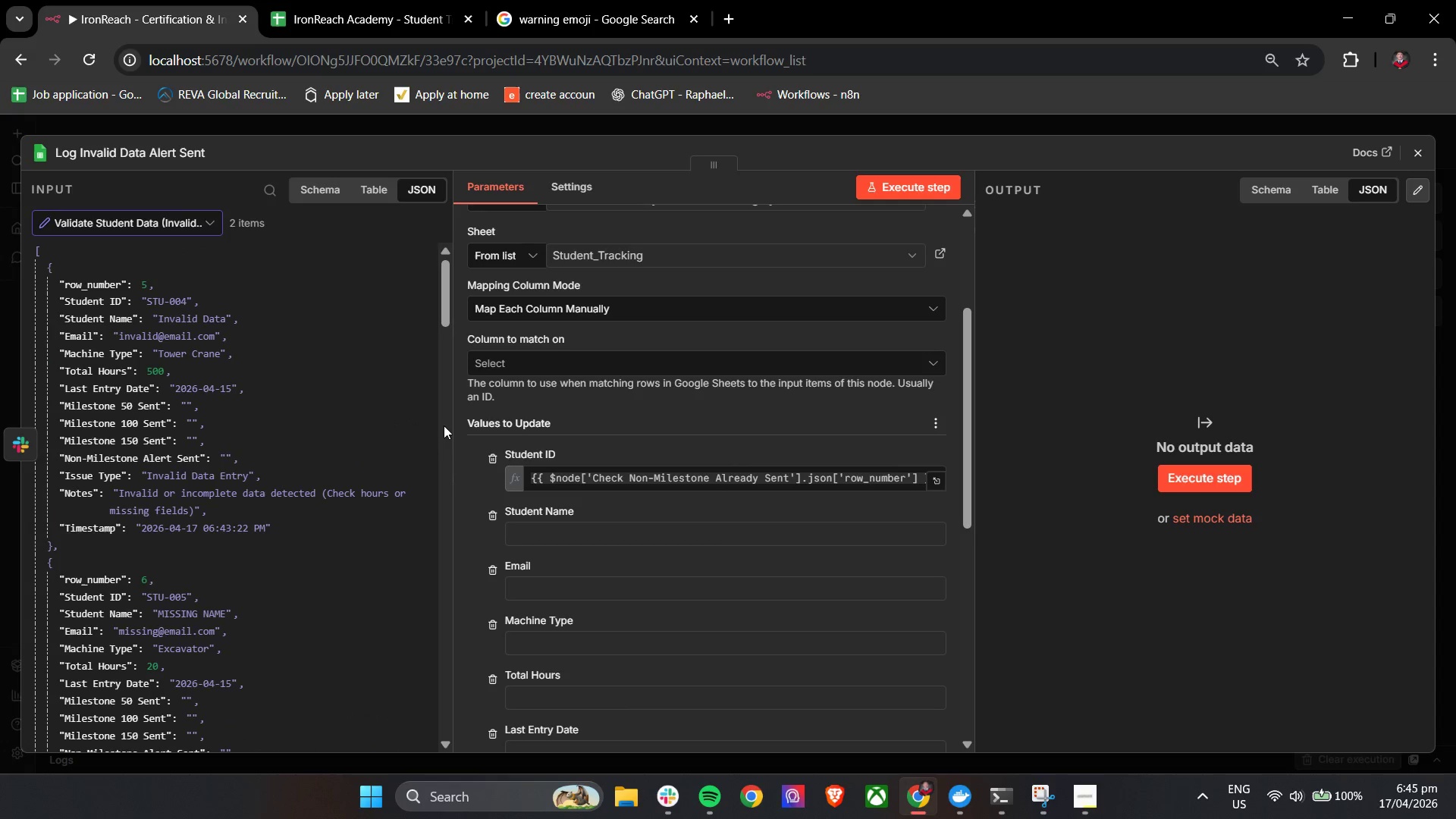 
scroll: coordinate [310, 397], scroll_direction: up, amount: 2.0
 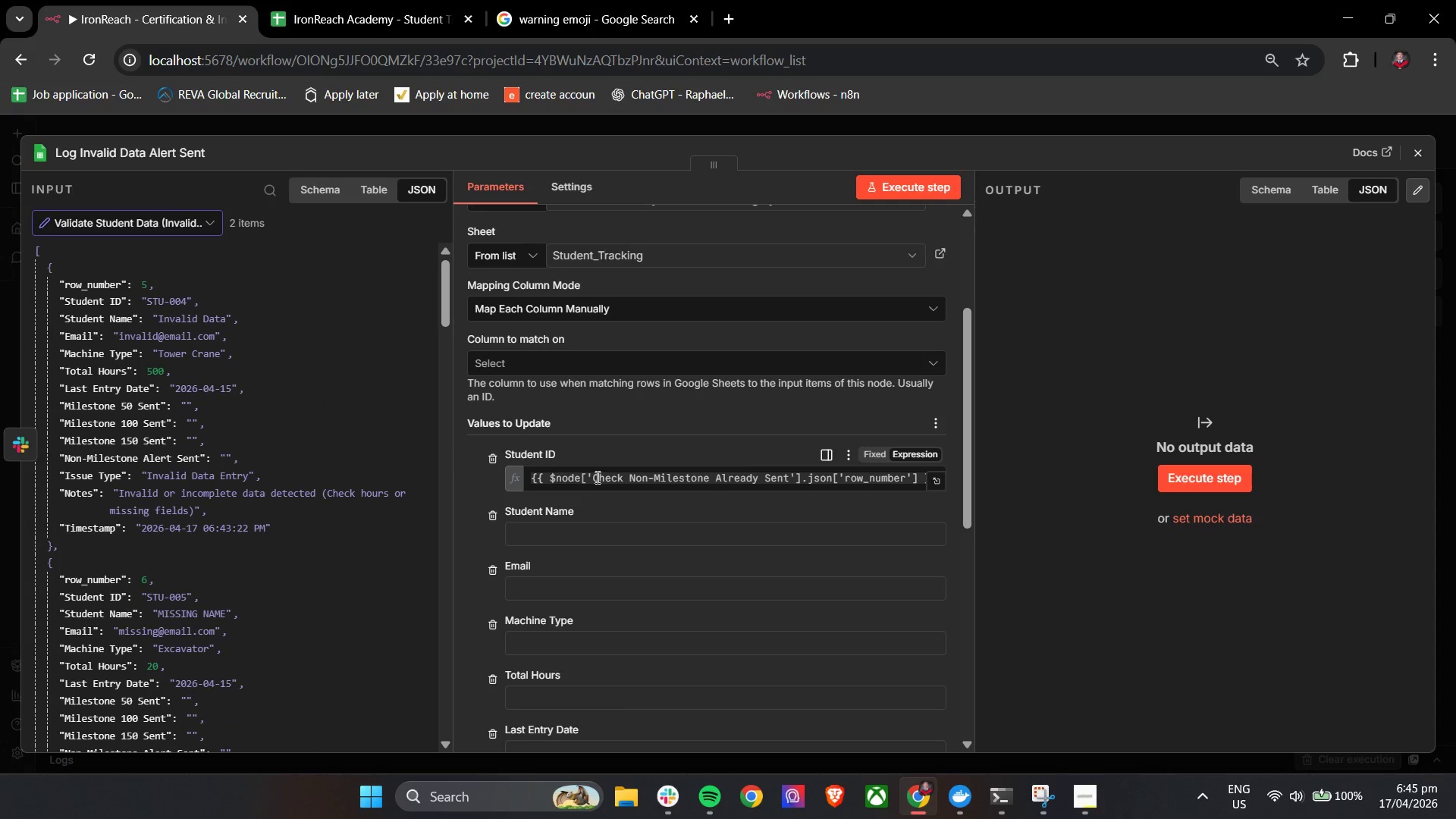 
left_click_drag(start_coordinate=[592, 477], to_coordinate=[790, 486])
 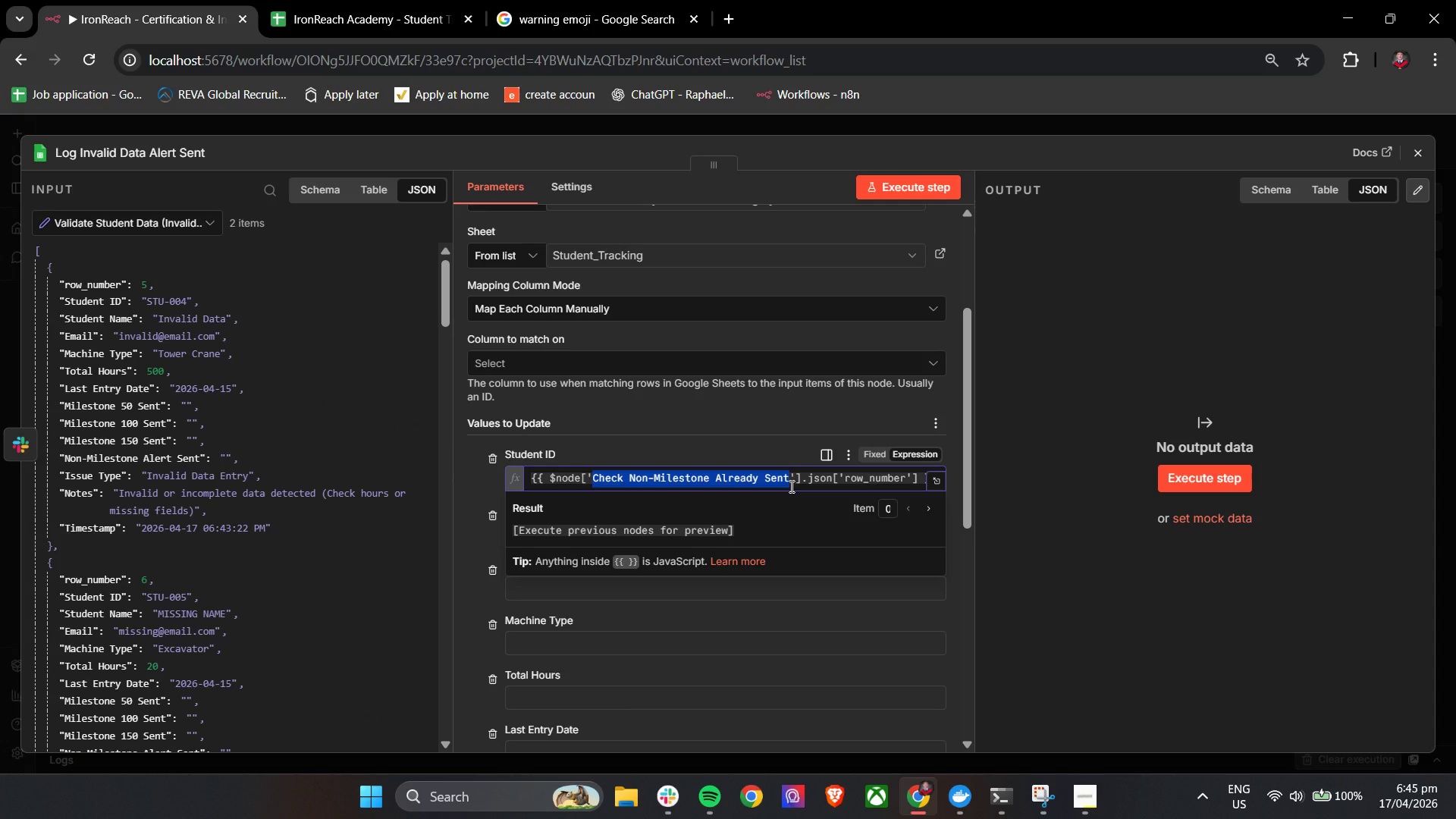 
type(Validate Student Data)
 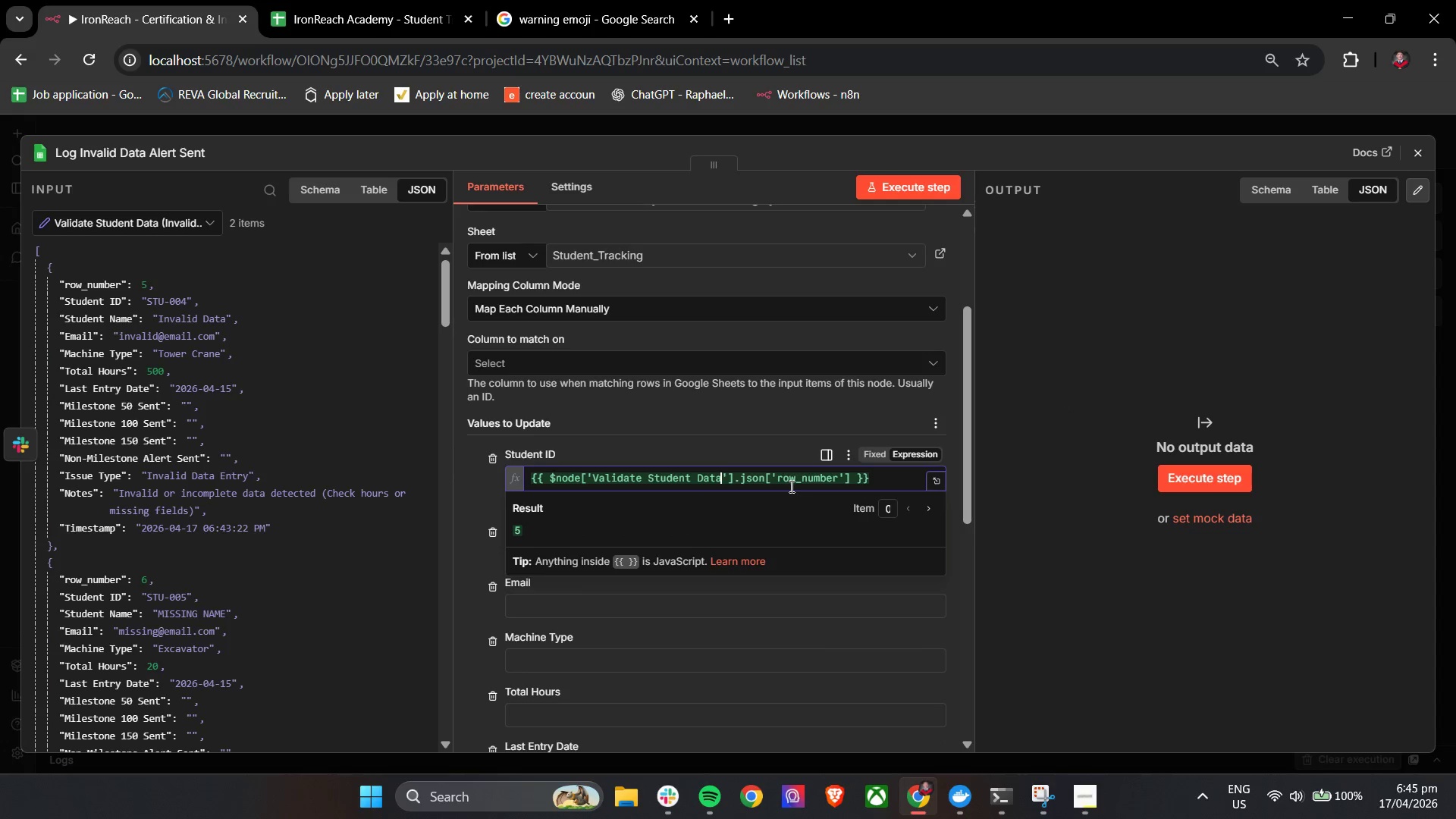 
wait(5.34)
 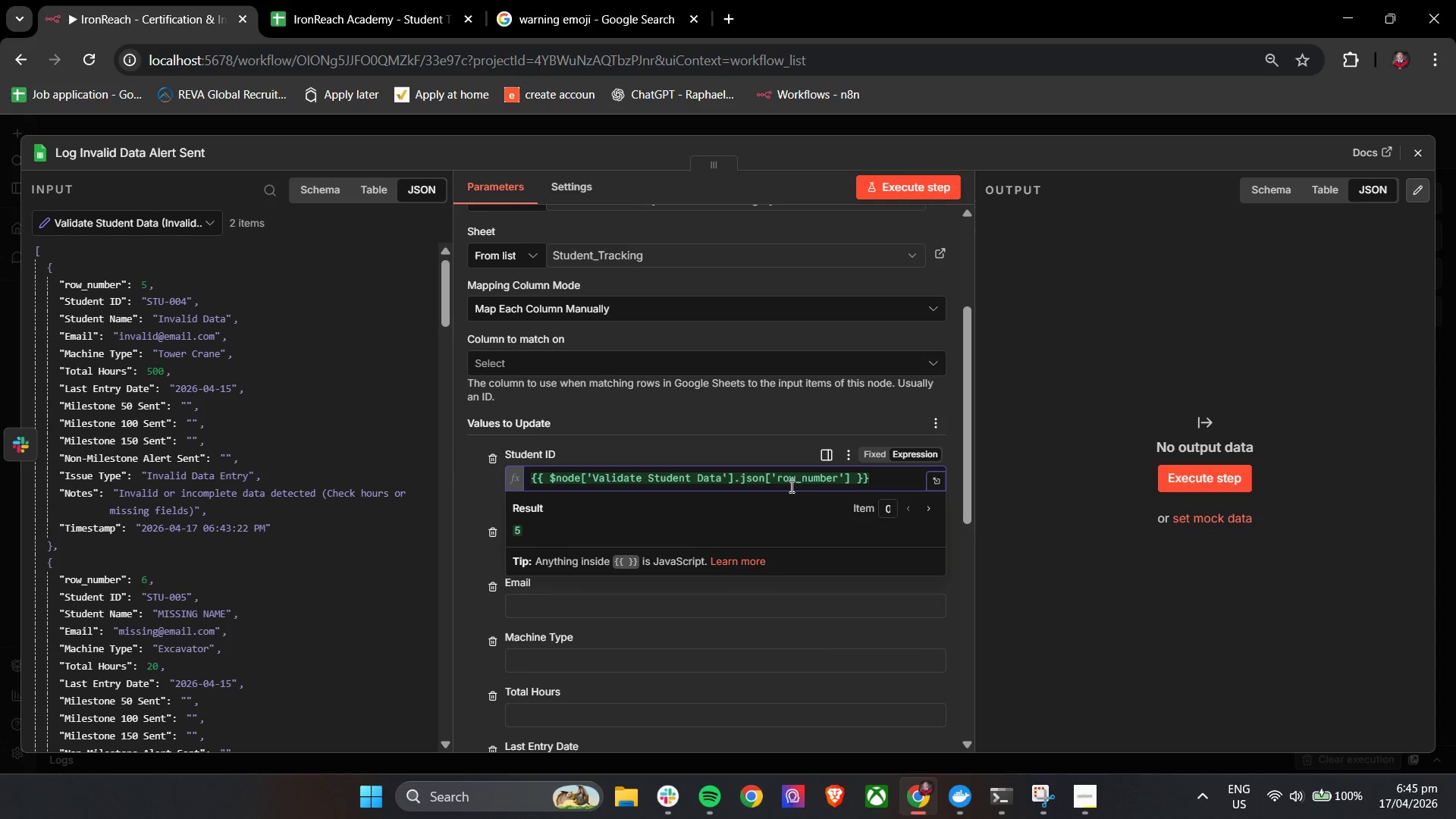 
type( (inca)
key(Backspace)
key(Backspace)
key(Backspace)
key(Backspace)
type(Invalid)
 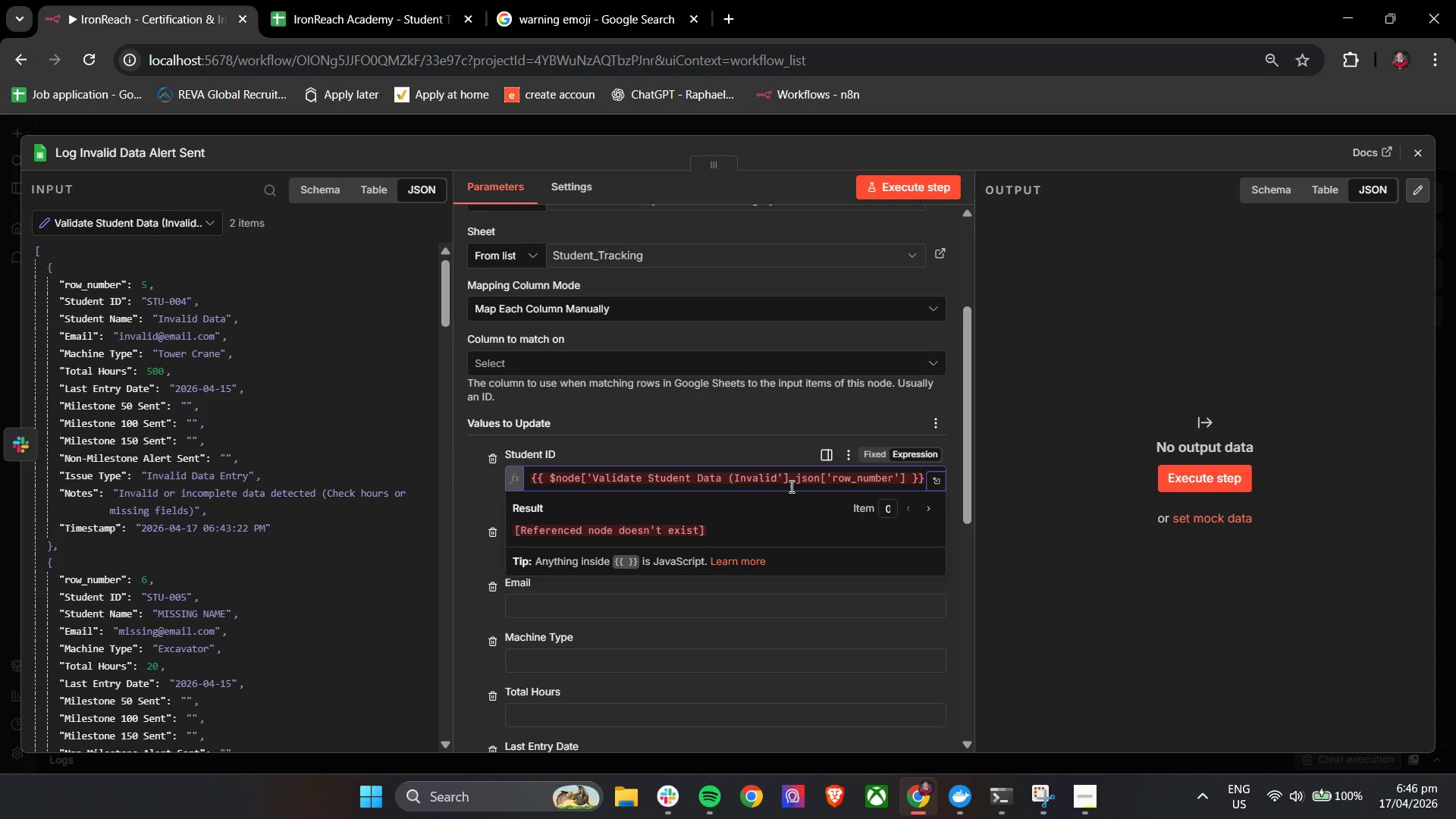 
left_click([199, 212])
 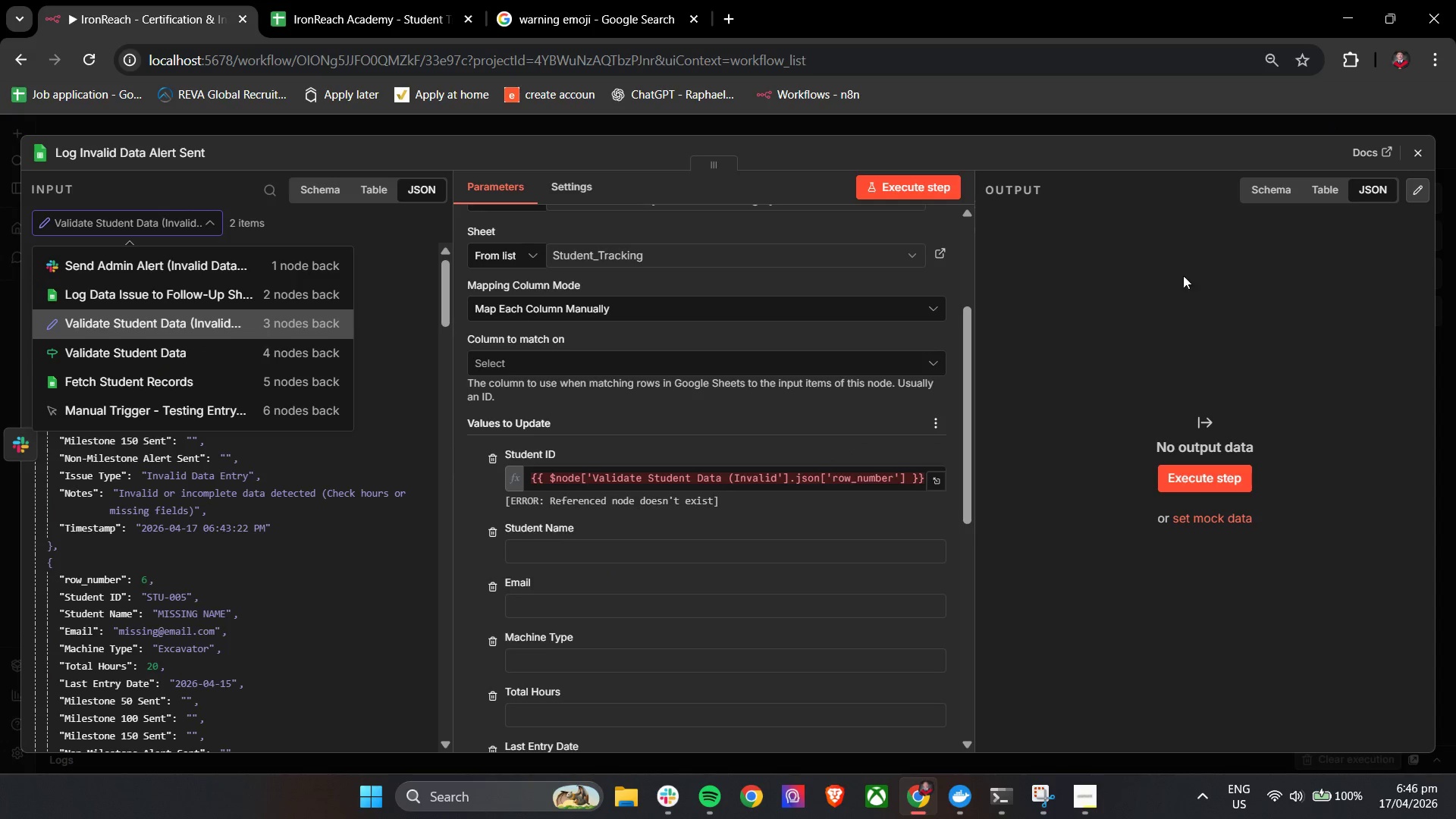 
left_click([818, 412])
 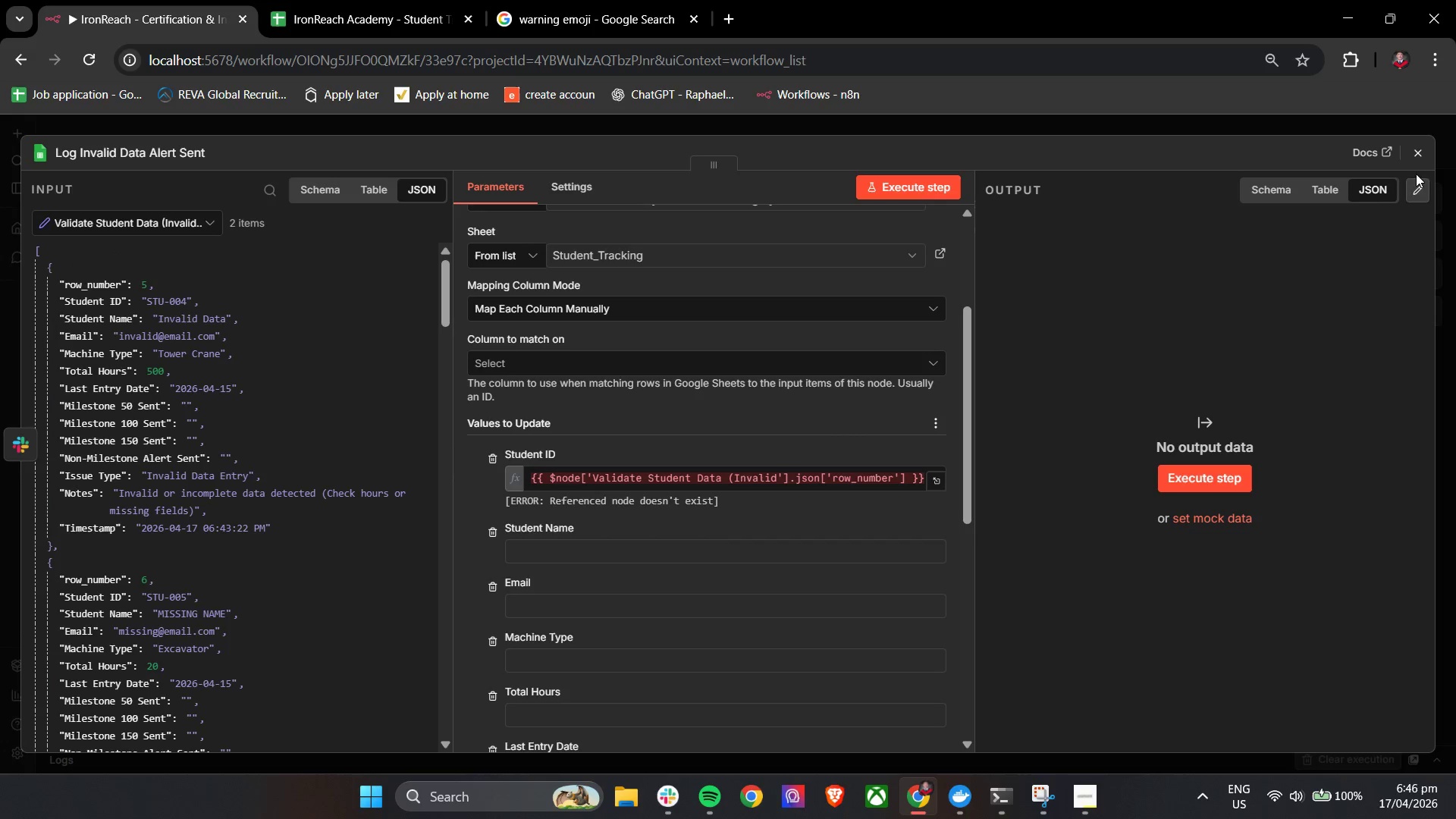 
left_click([1417, 162])
 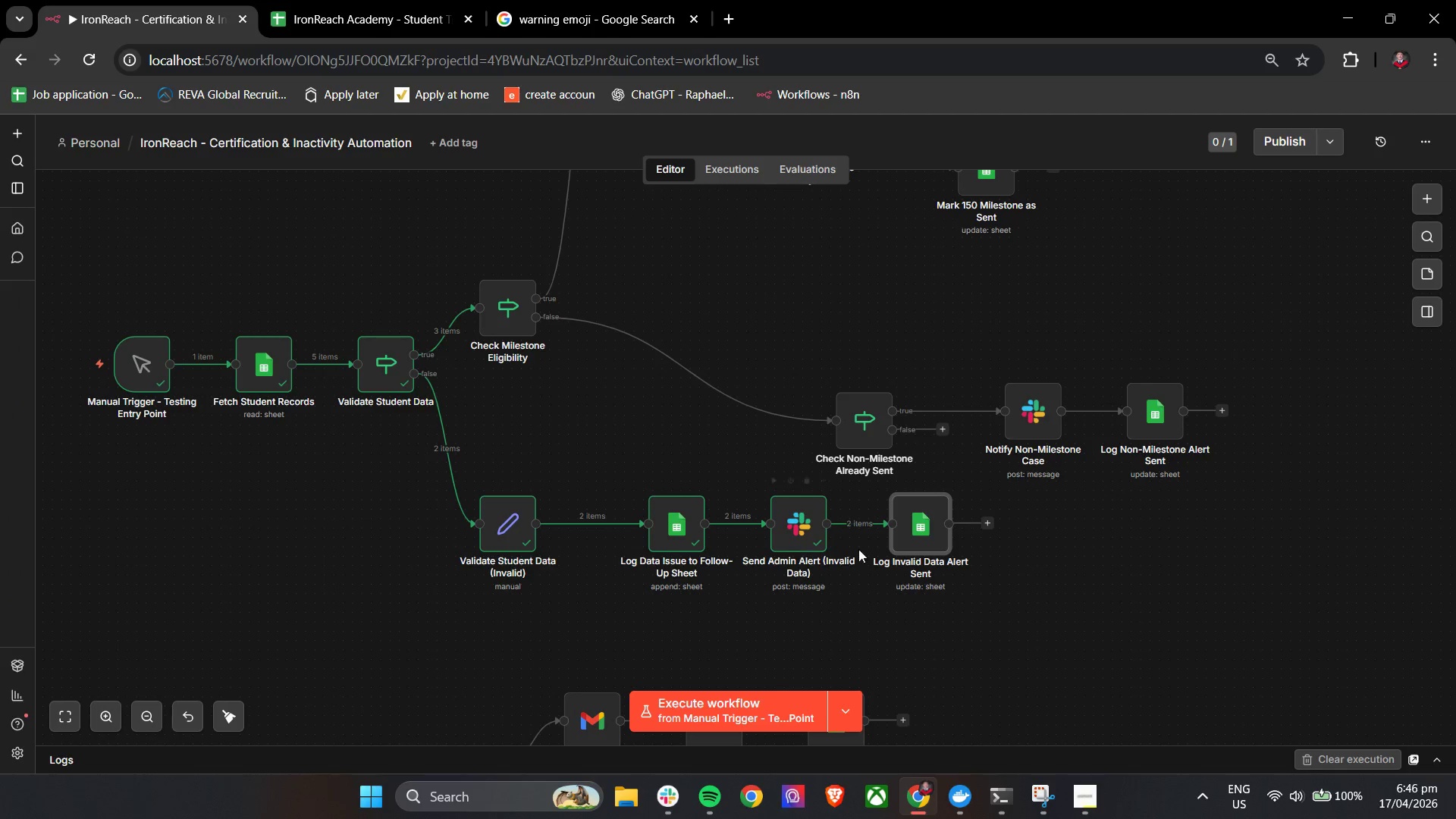 
double_click([899, 540])
 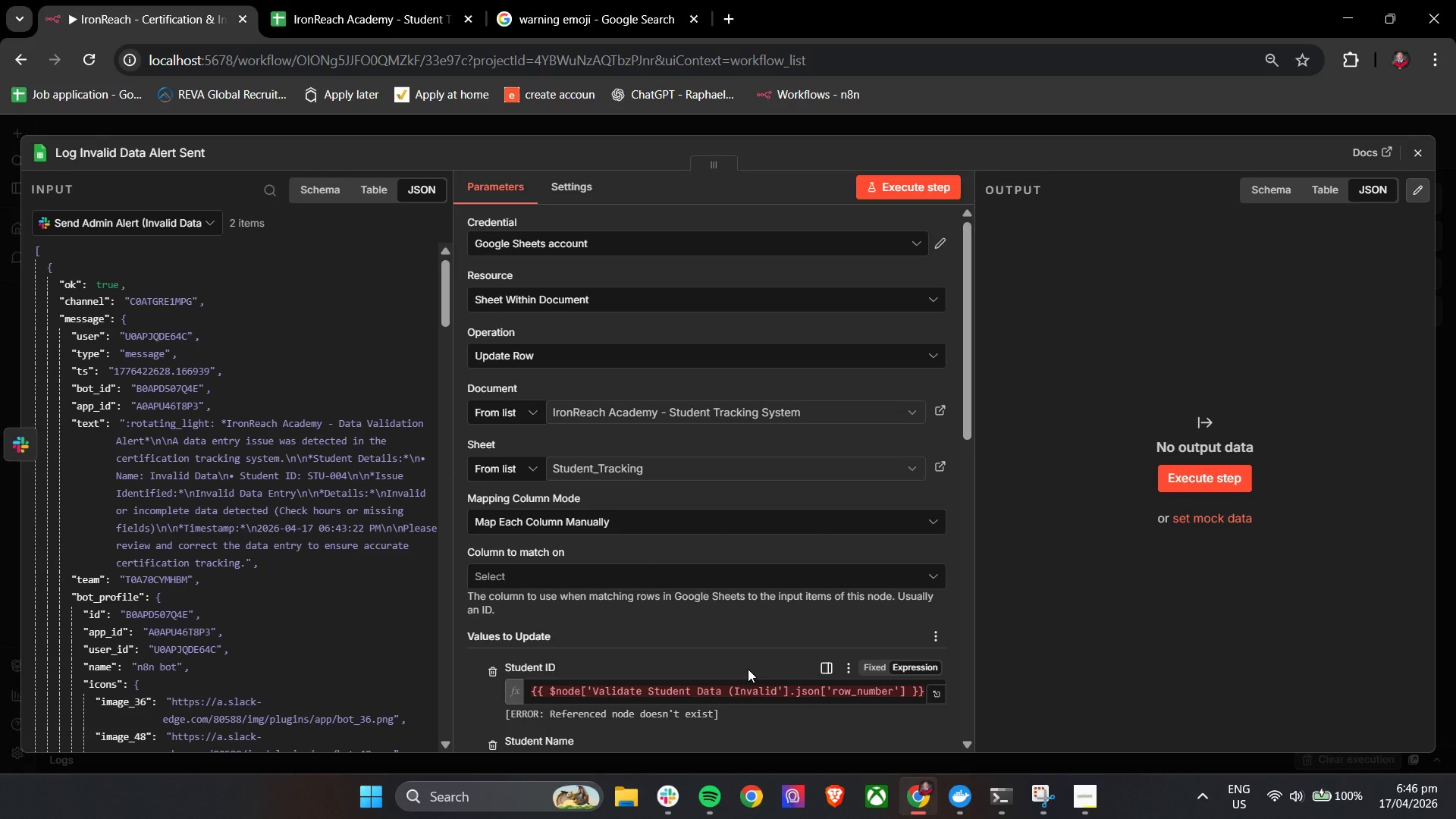 
left_click([775, 698])
 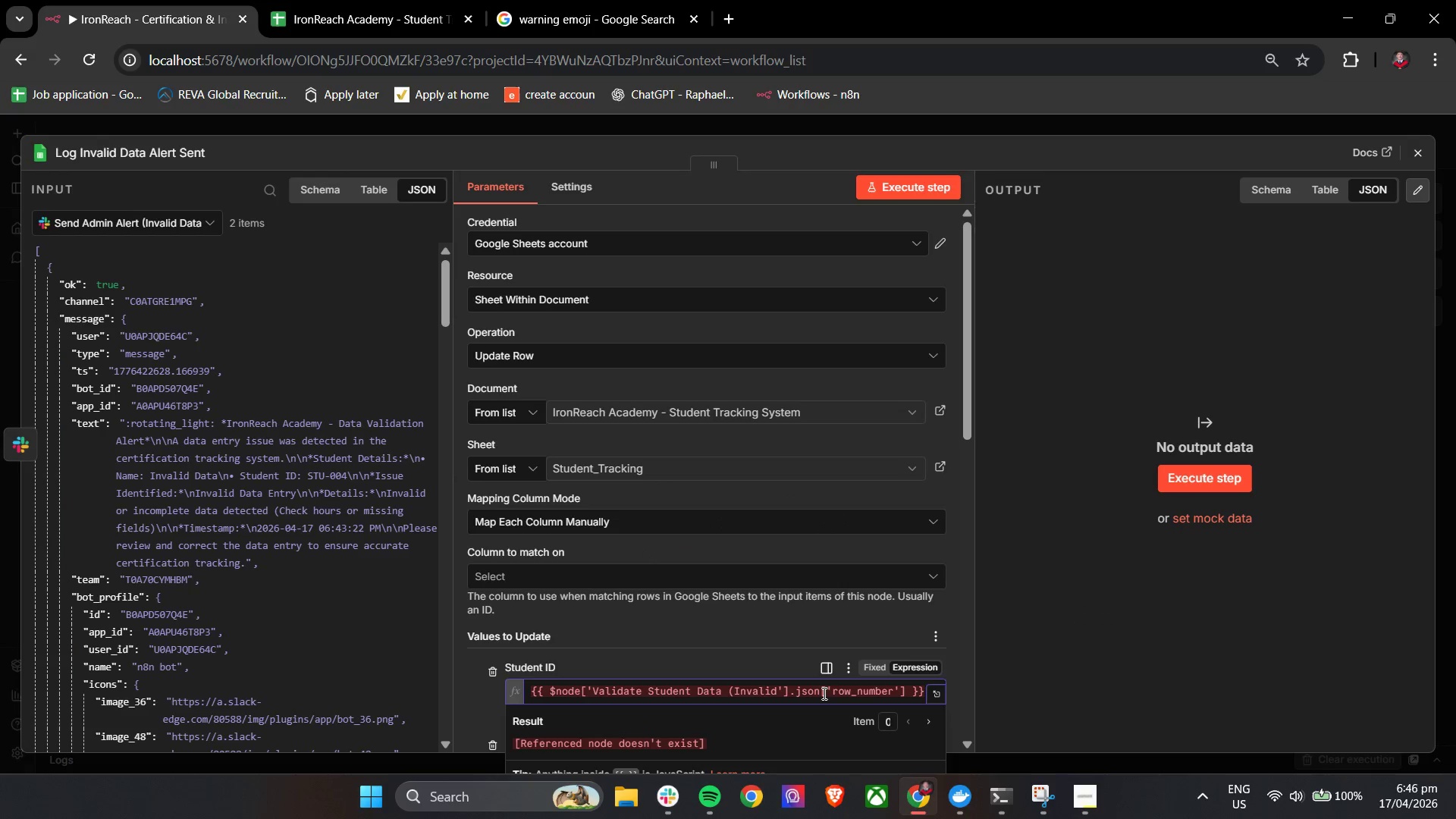 
key(Shift+0)
 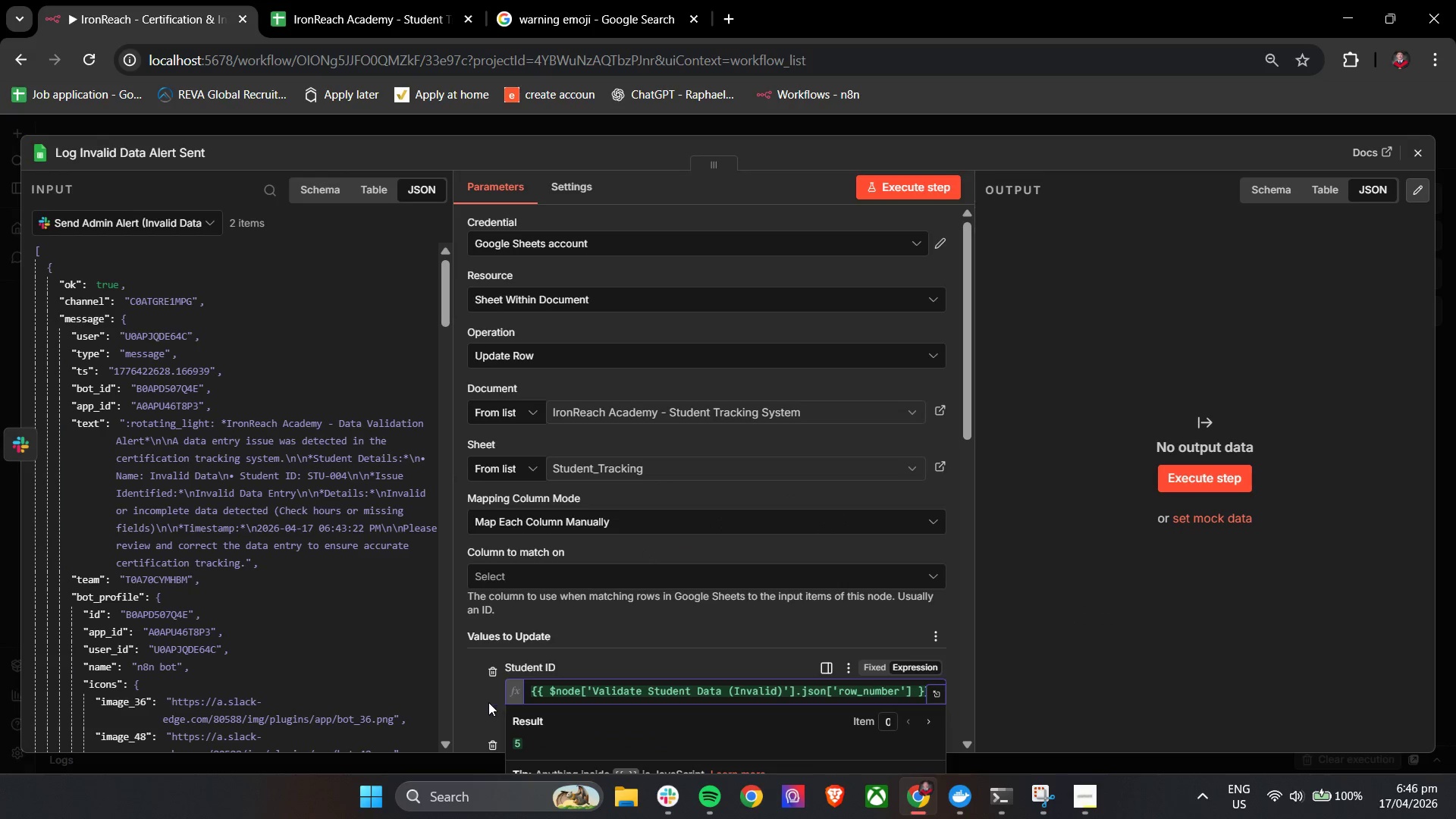 
scroll: coordinate [651, 486], scroll_direction: down, amount: 4.0
 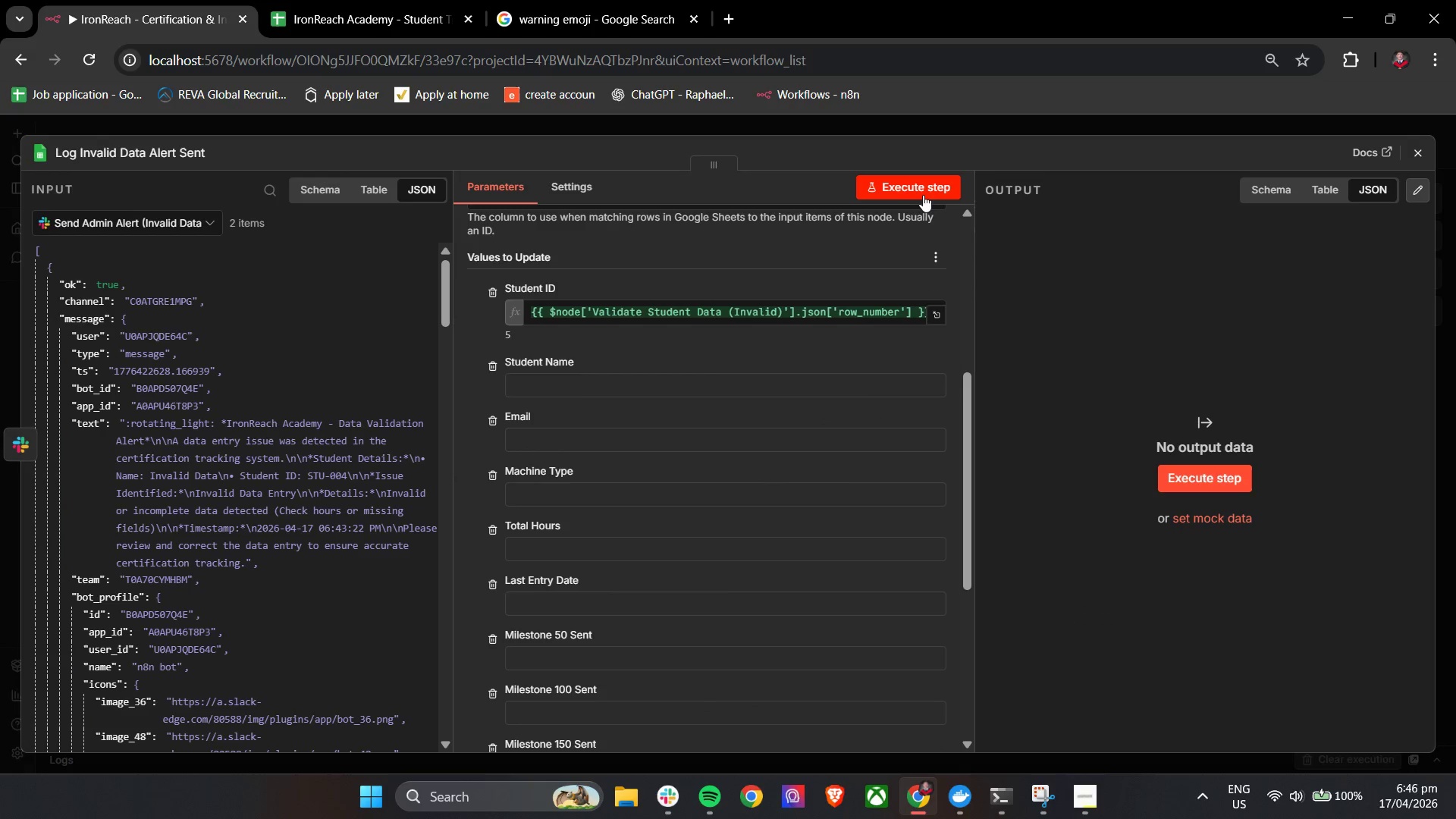 
left_click([922, 187])
 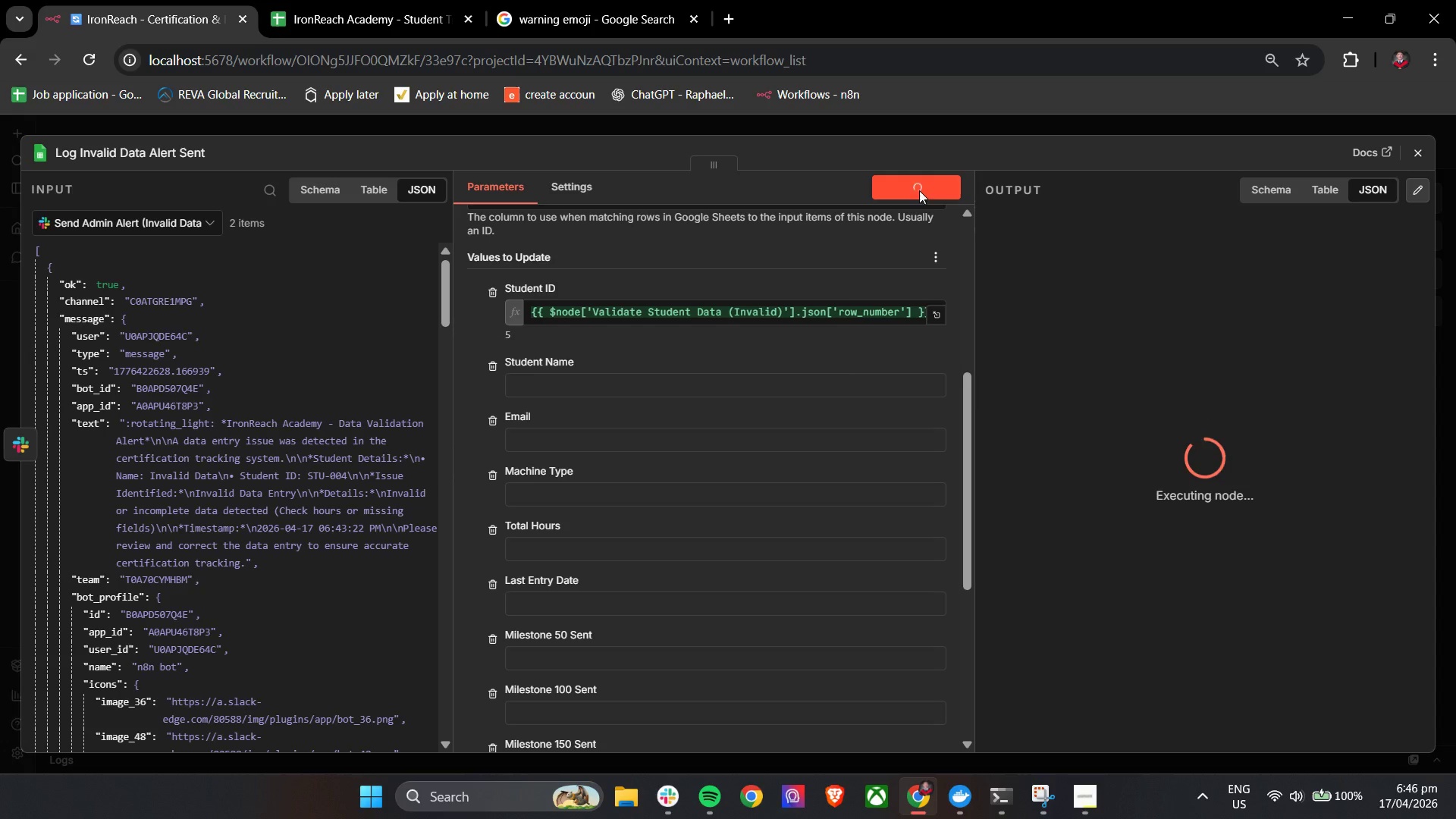 
scroll: coordinate [696, 573], scroll_direction: down, amount: 14.0
 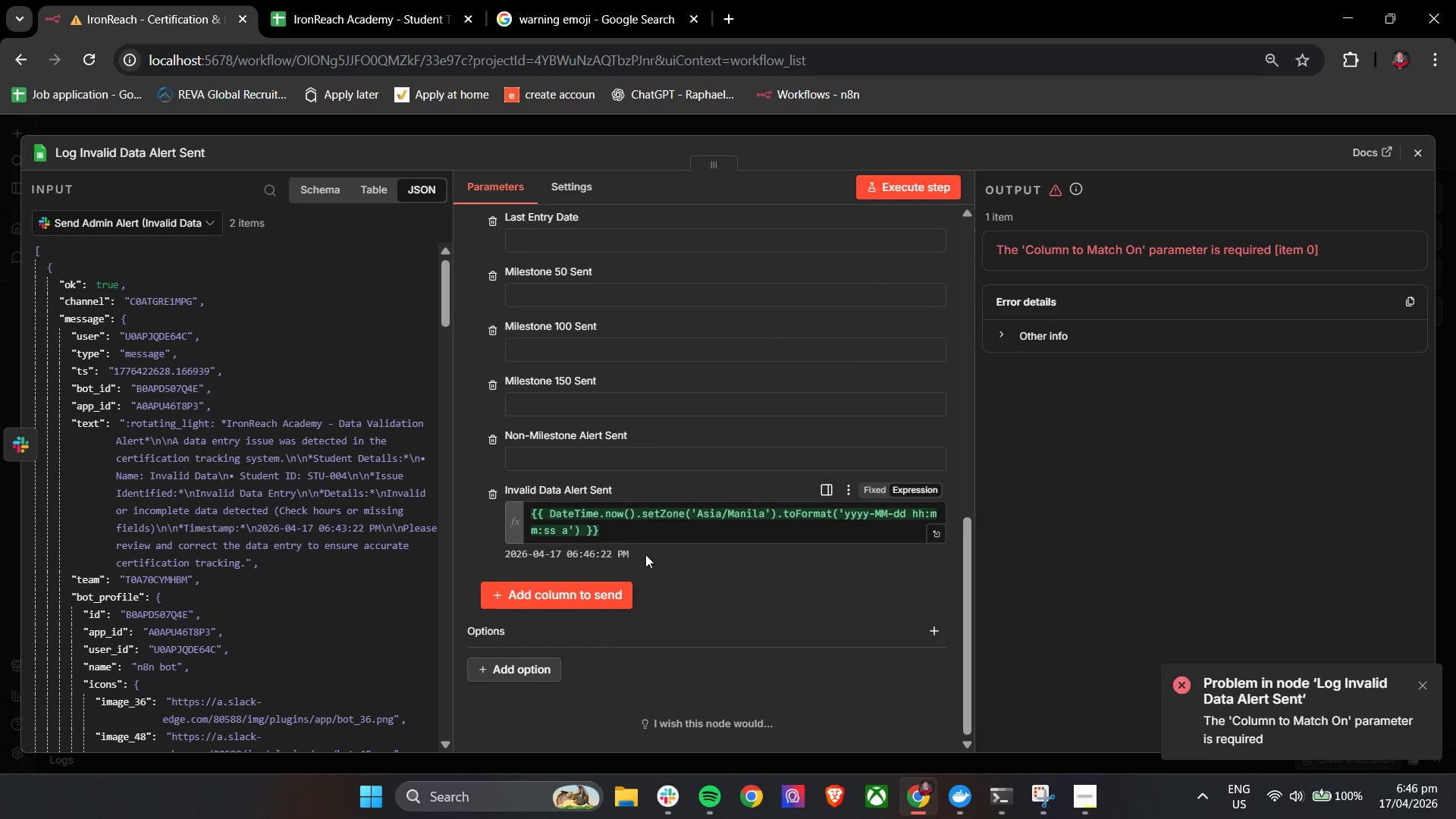 
scroll: coordinate [759, 569], scroll_direction: up, amount: 5.0
 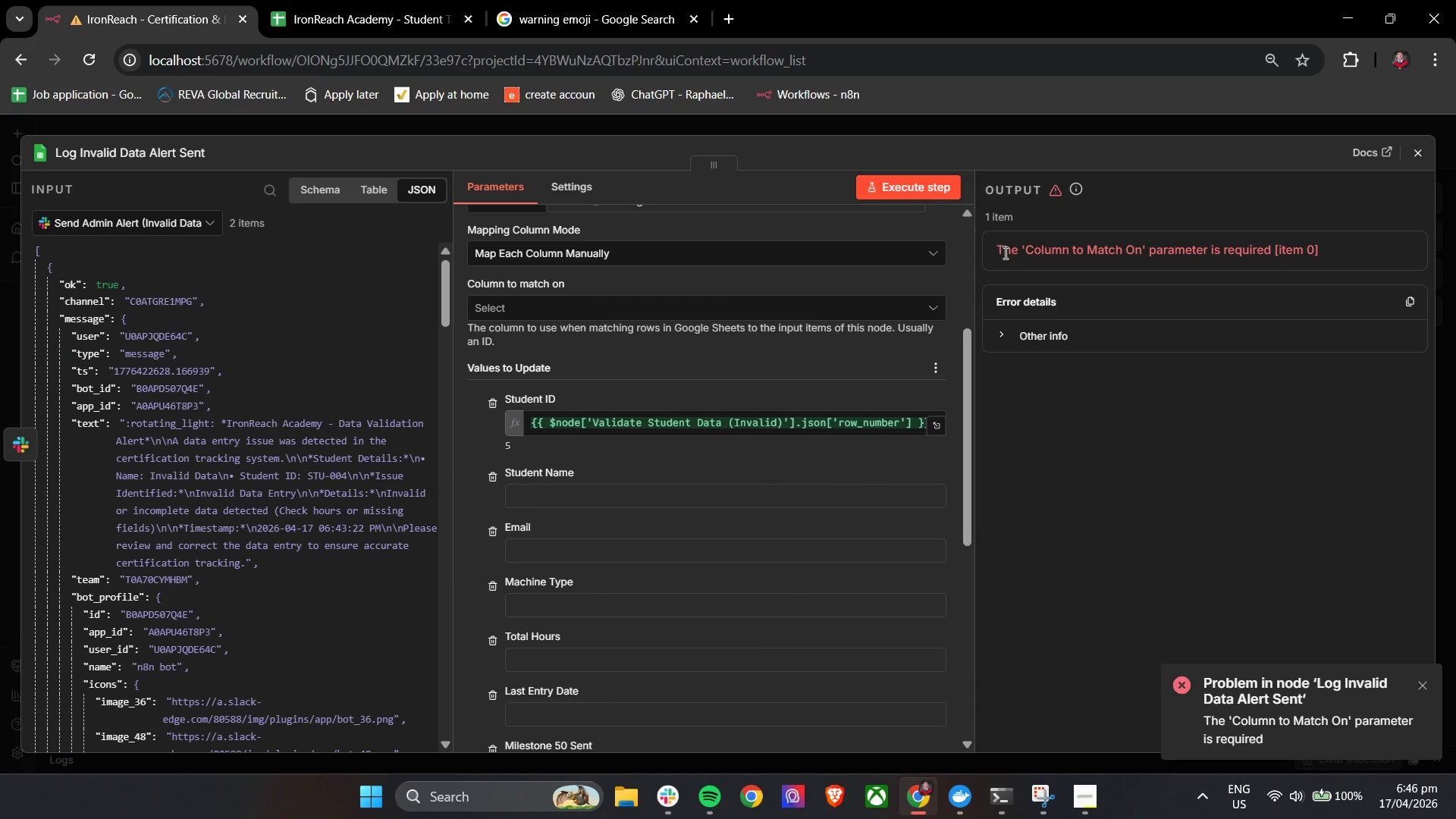 
left_click([375, 0])
 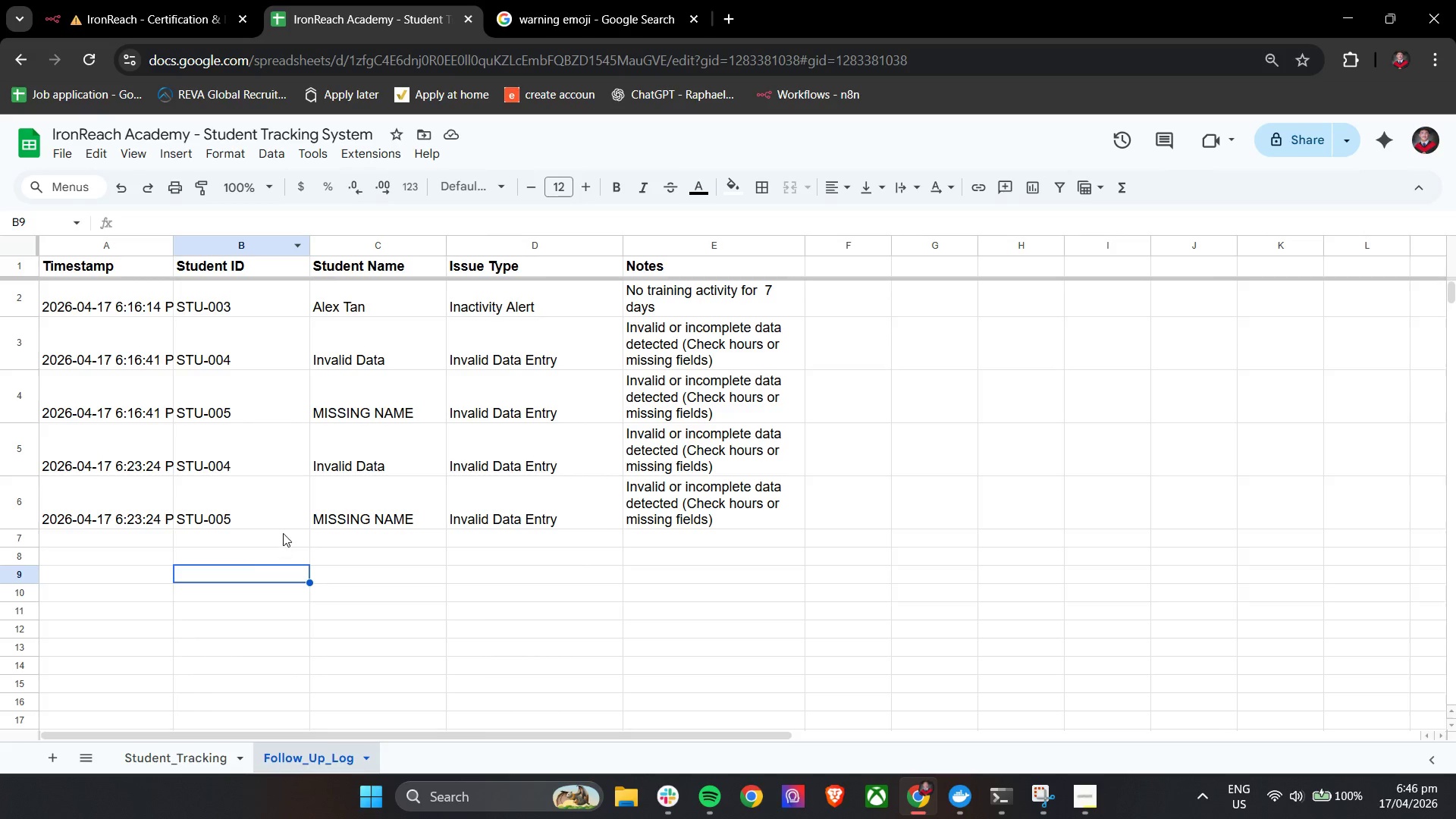 
hold_key(key=ShiftLeft, duration=0.56)
 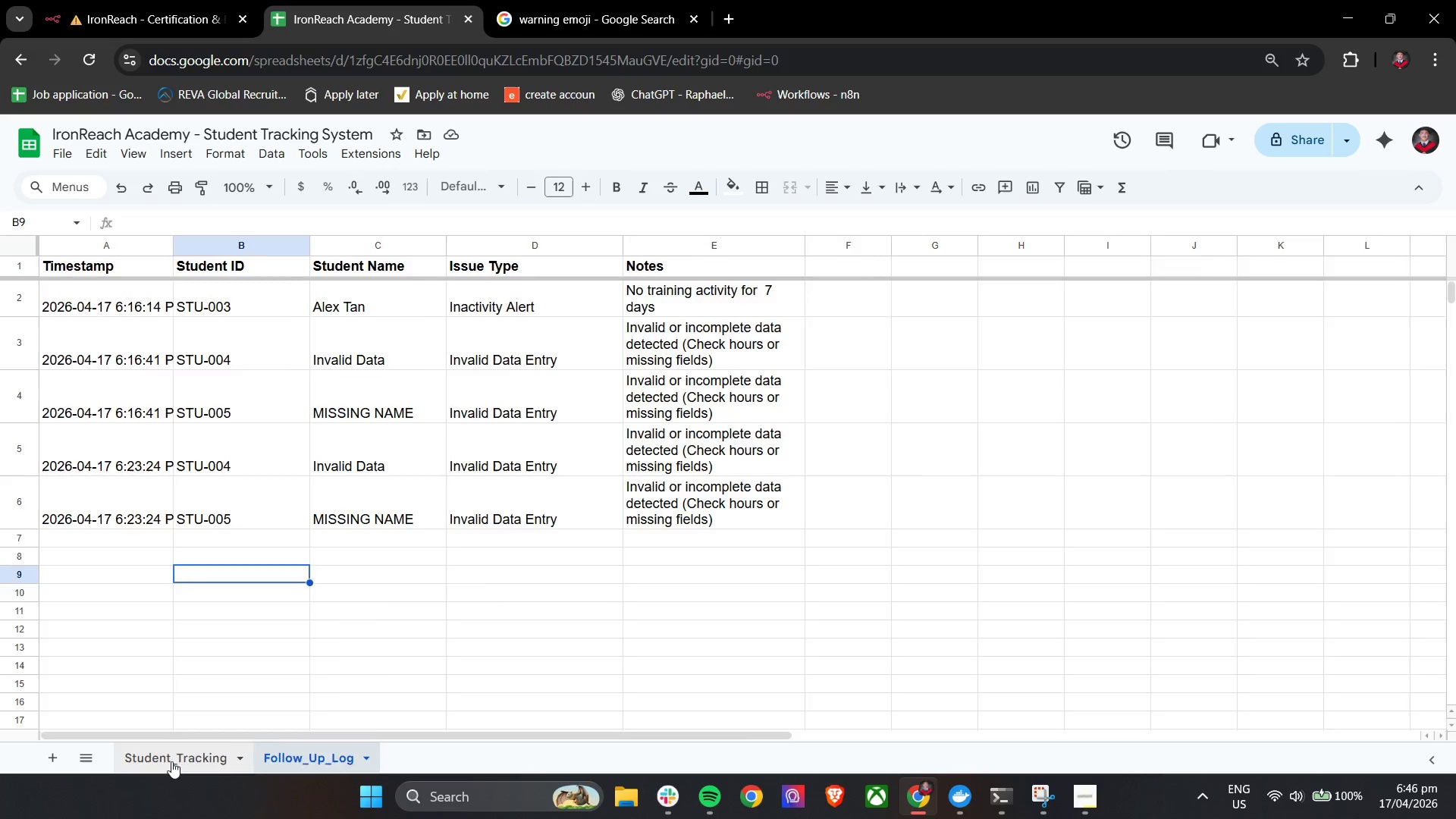 
left_click([171, 761])
 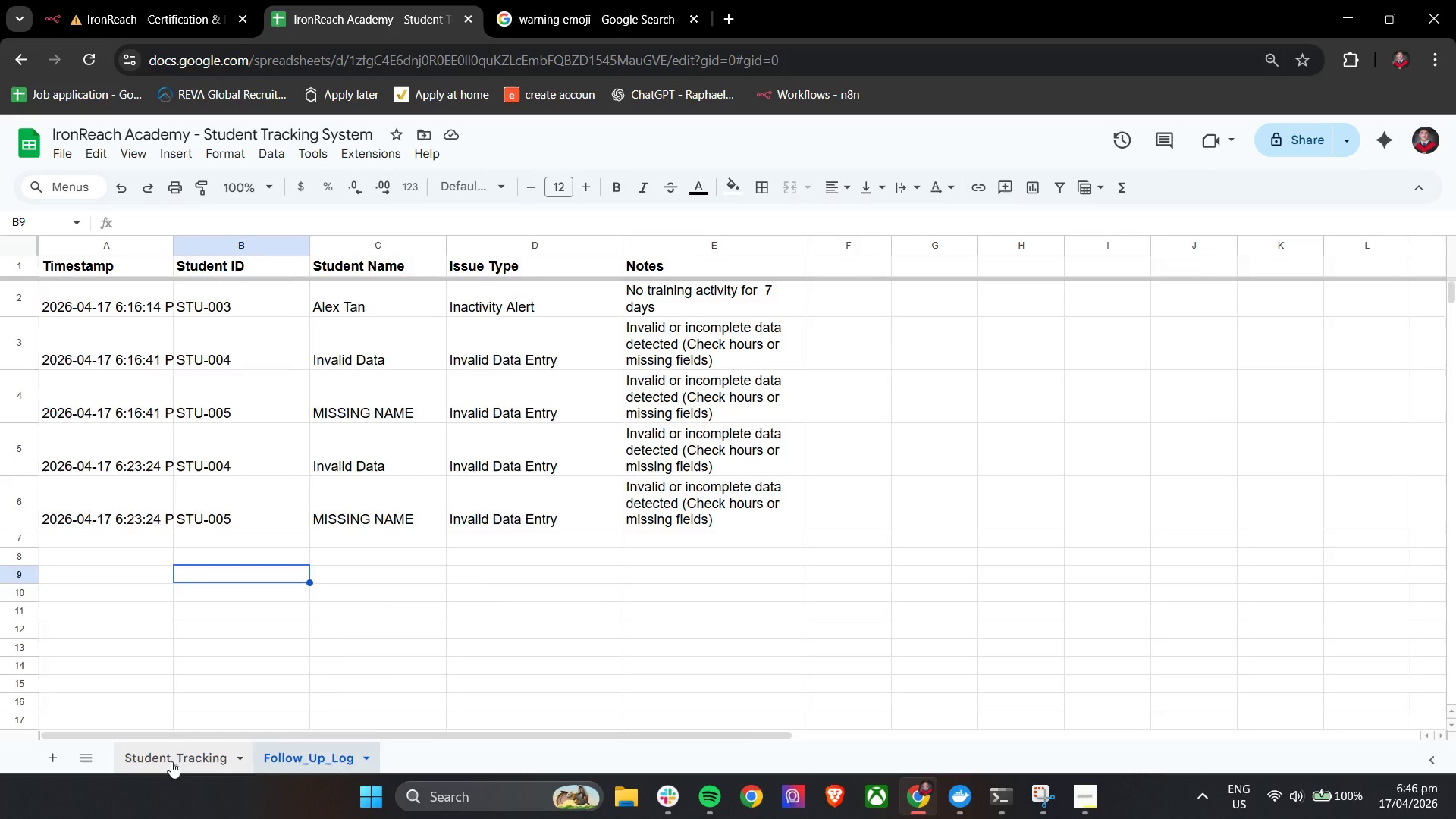 
hold_key(key=ShiftLeft, duration=1.95)
 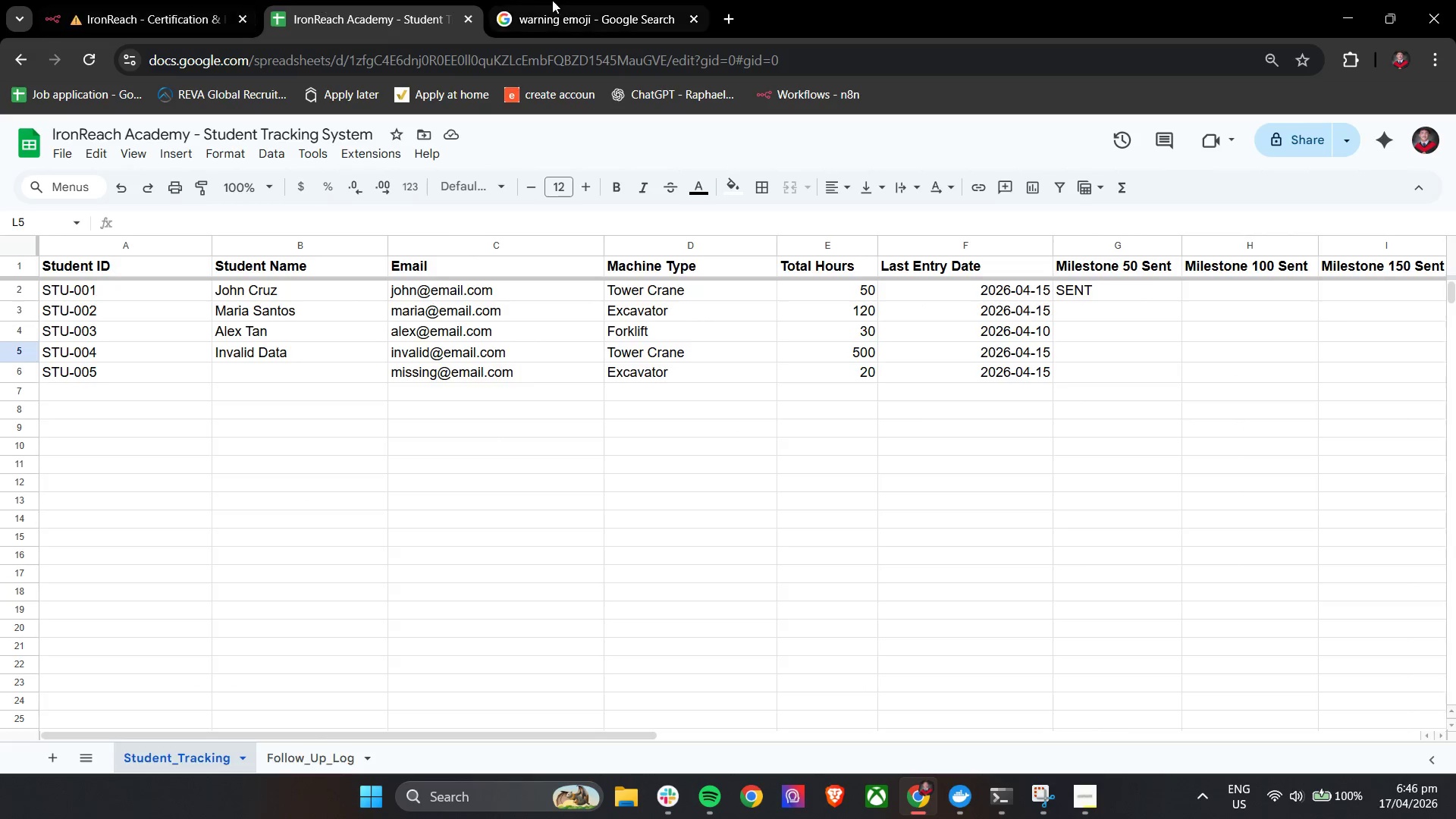 
scroll: coordinate [297, 465], scroll_direction: up, amount: 15.0
 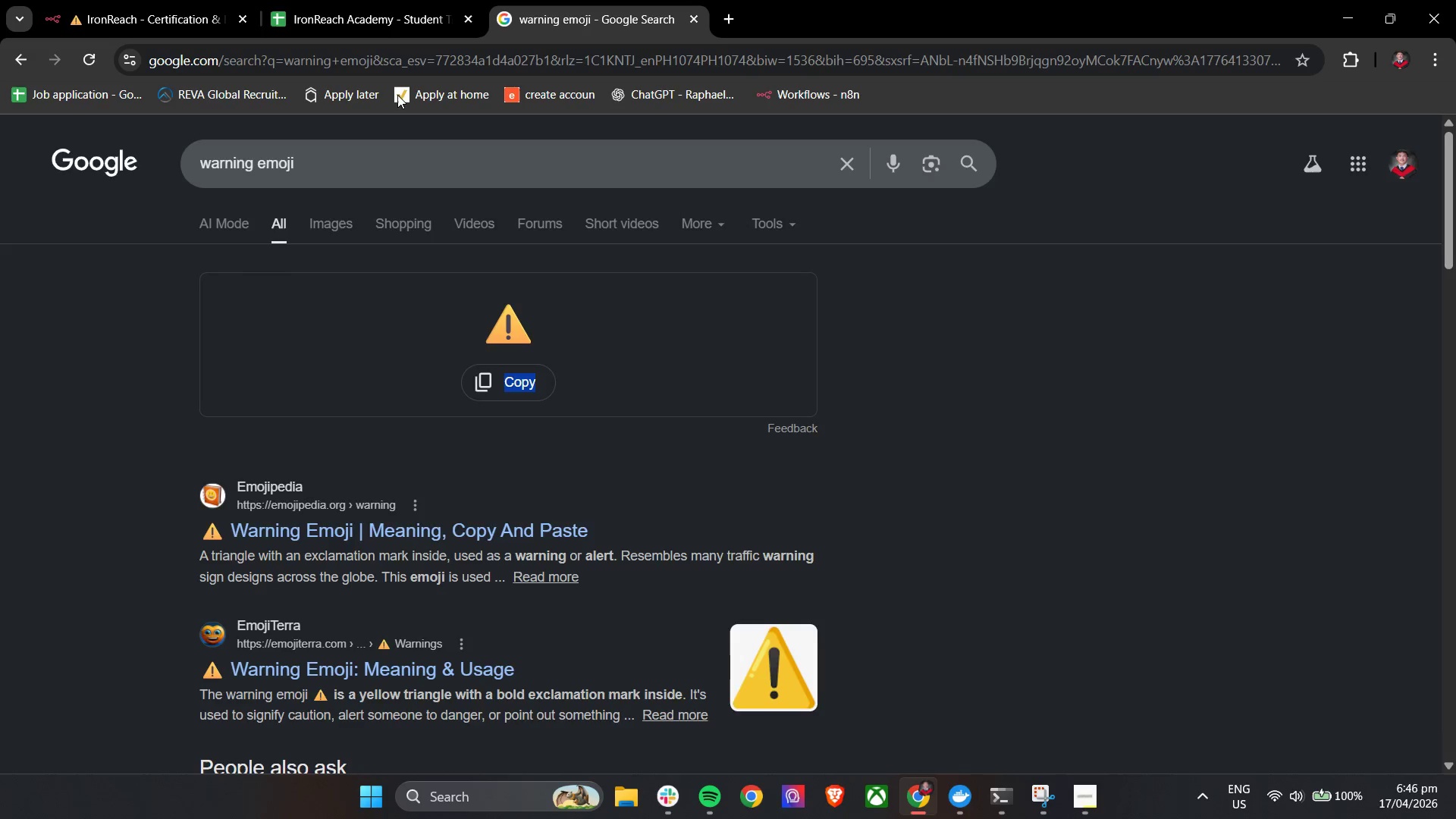 
double_click([187, 0])
 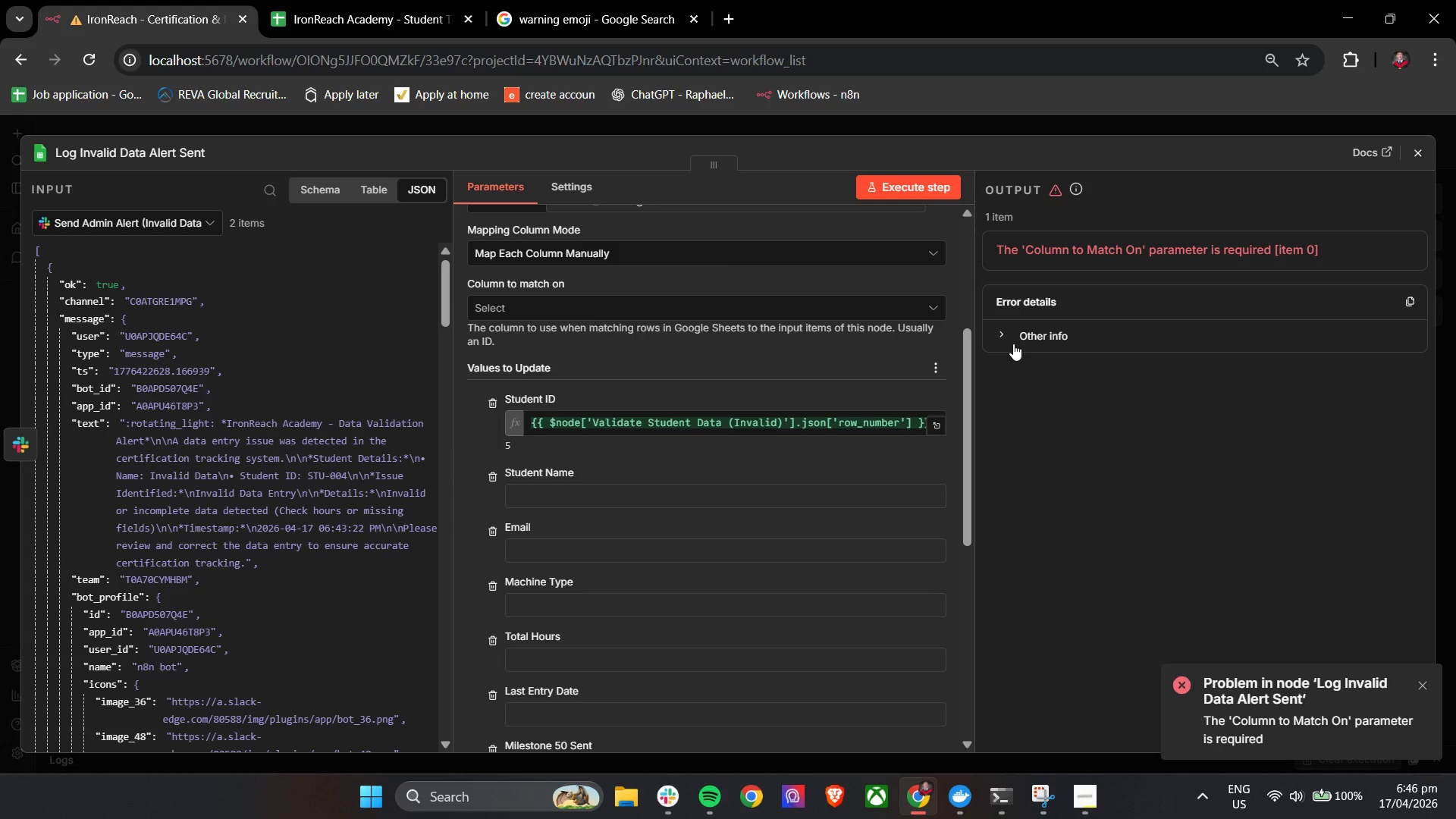 
left_click([1013, 344])
 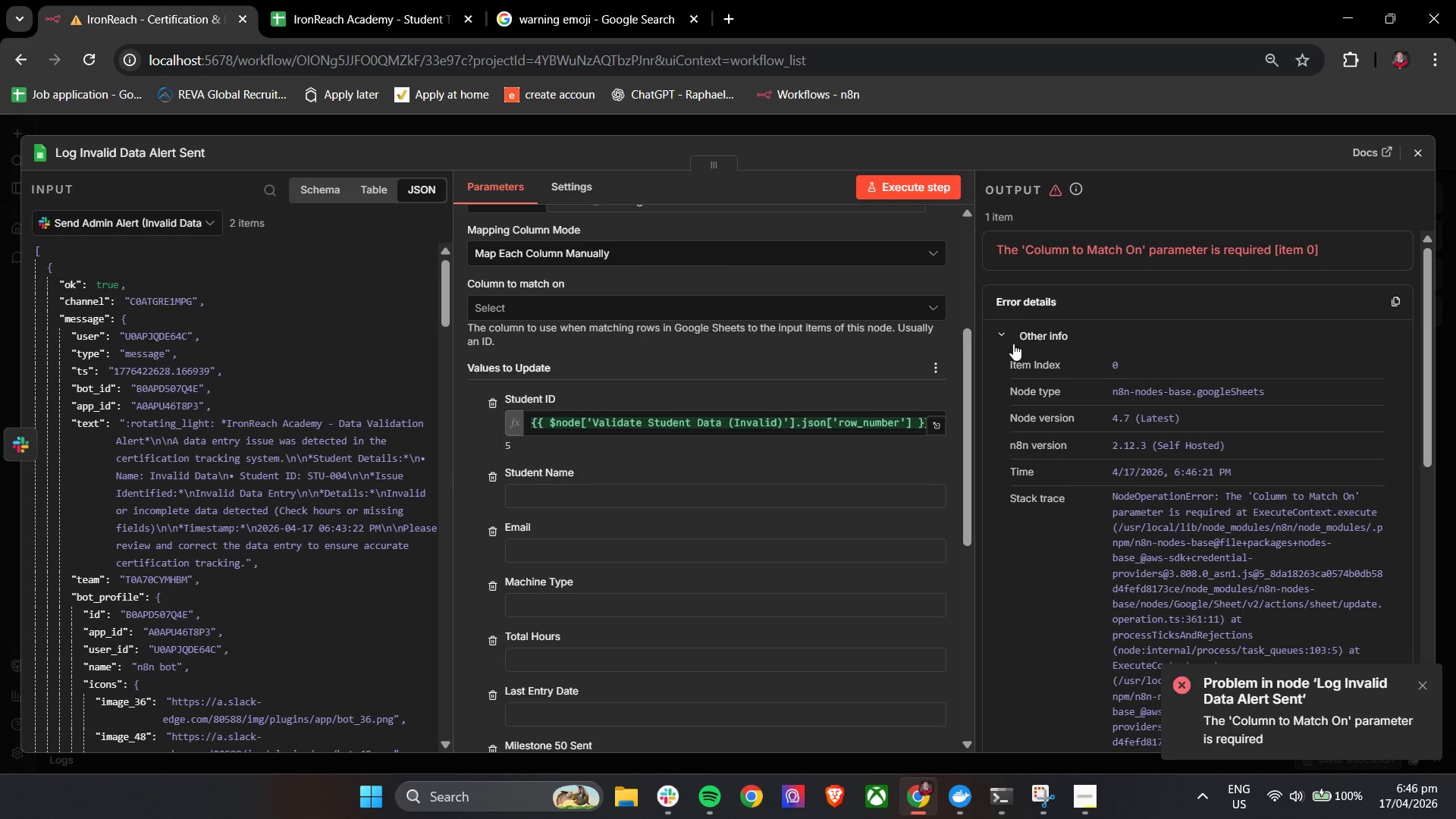 
left_click([1013, 344])
 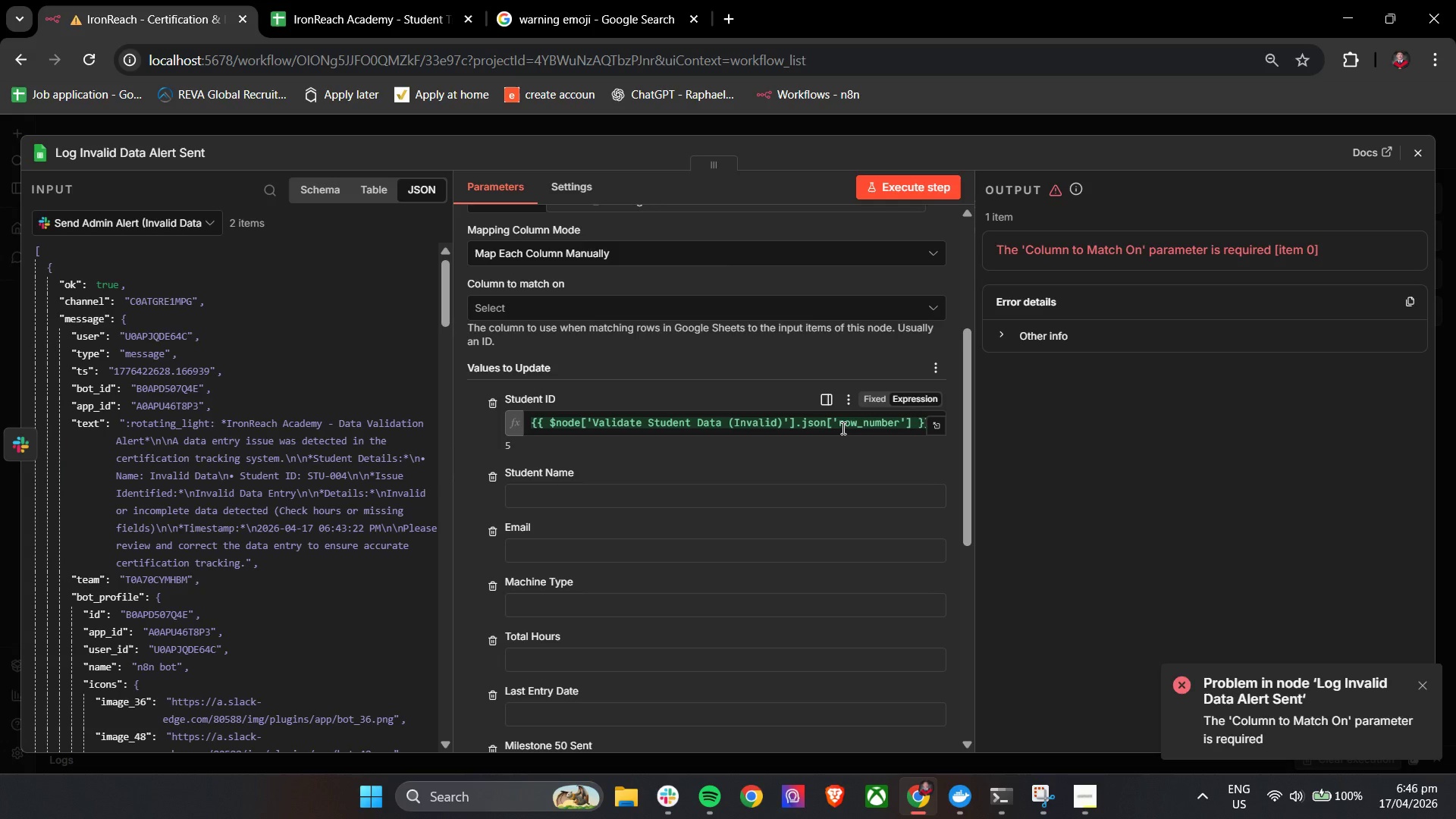 
wait(5.08)
 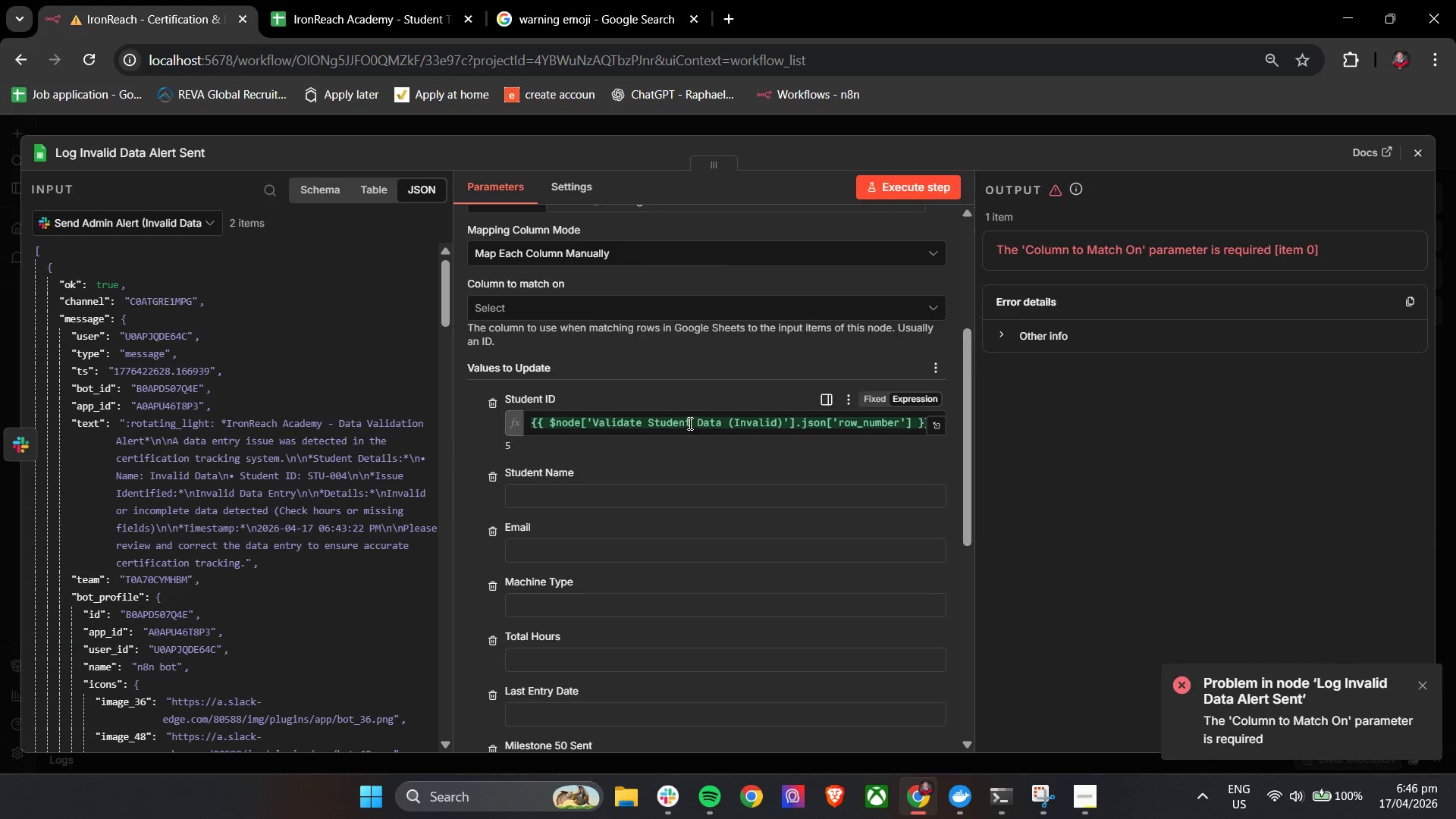 
scroll: coordinate [254, 538], scroll_direction: down, amount: 6.0
 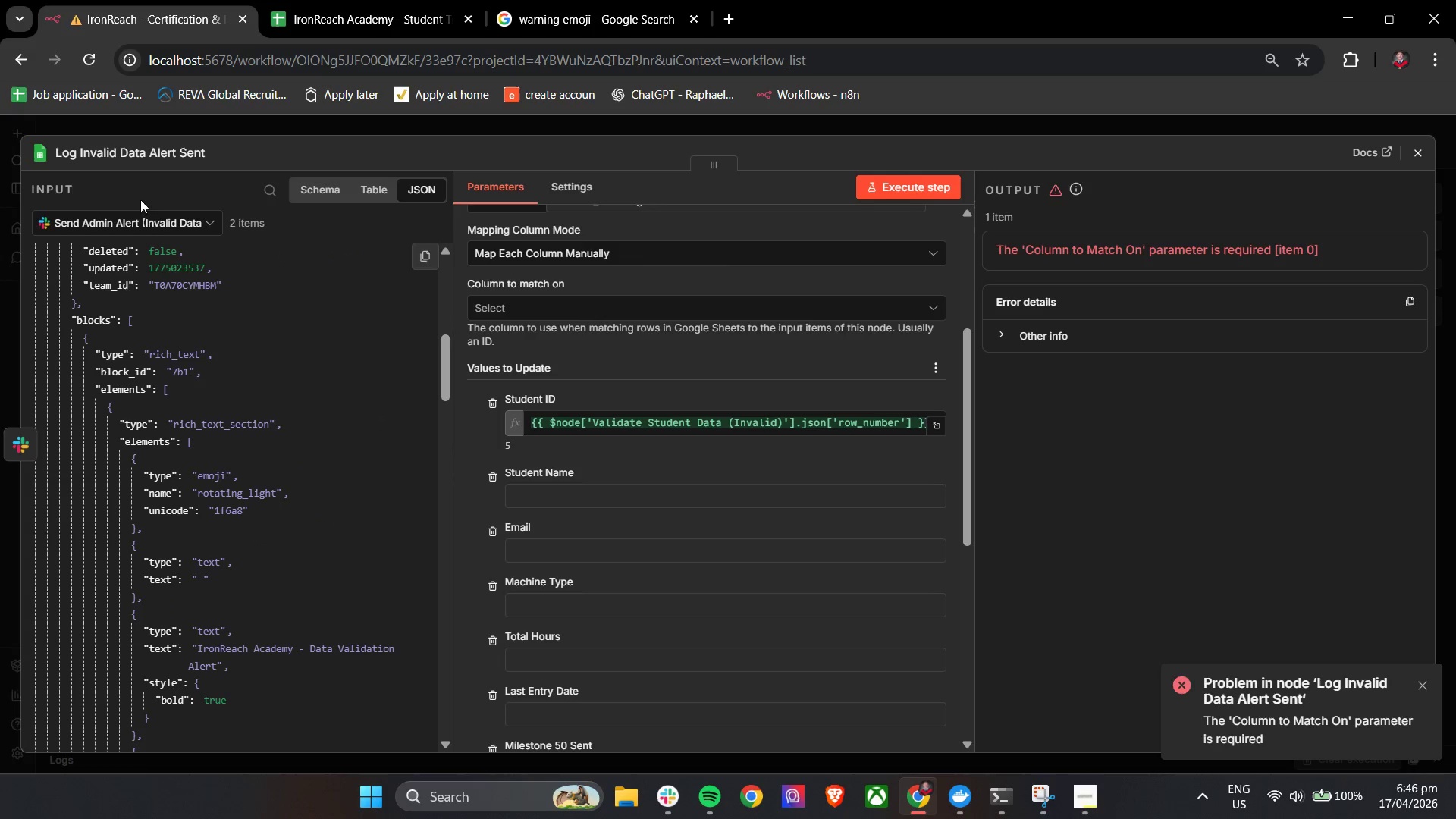 
left_click([131, 230])
 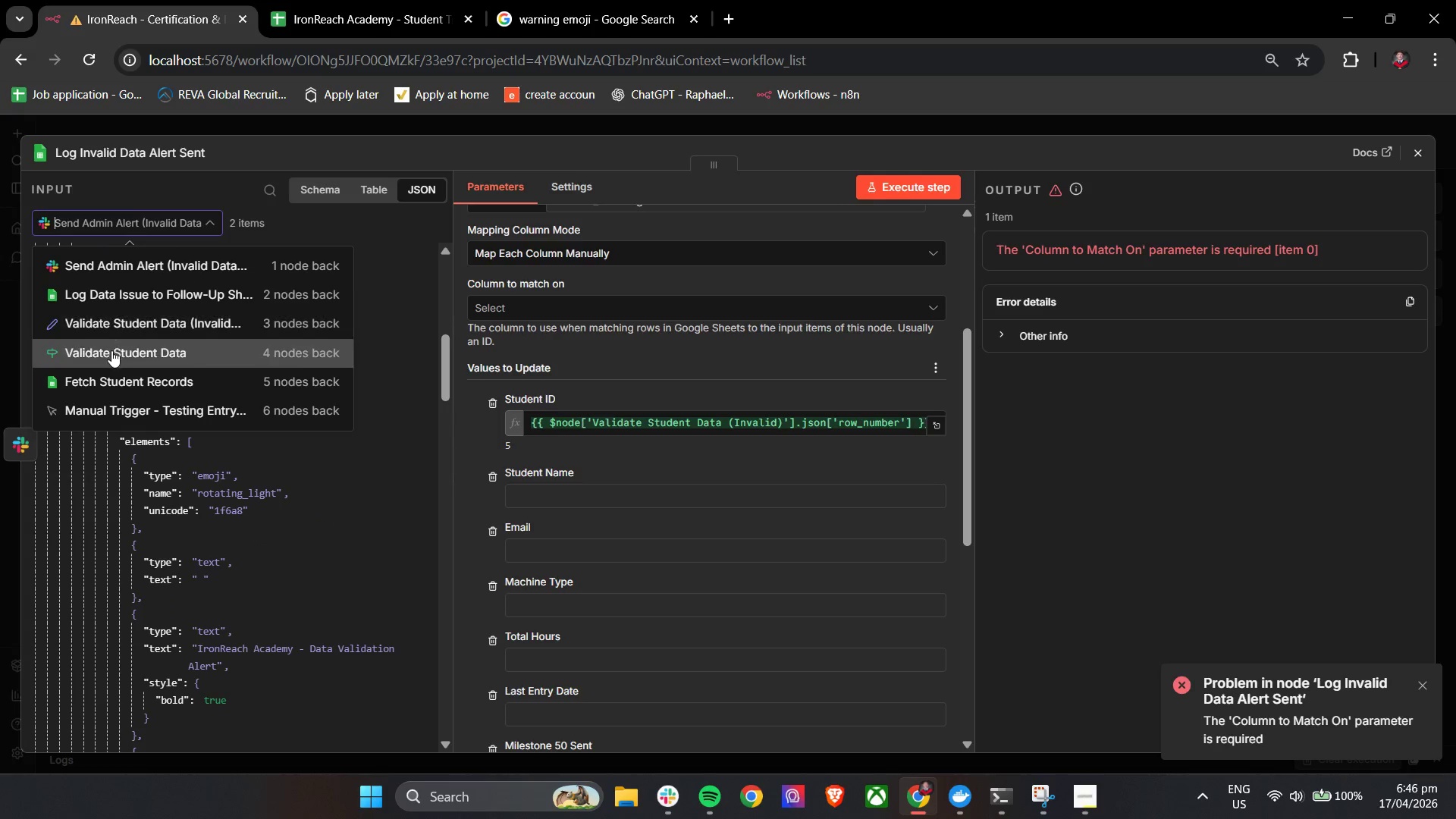 
left_click([115, 327])
 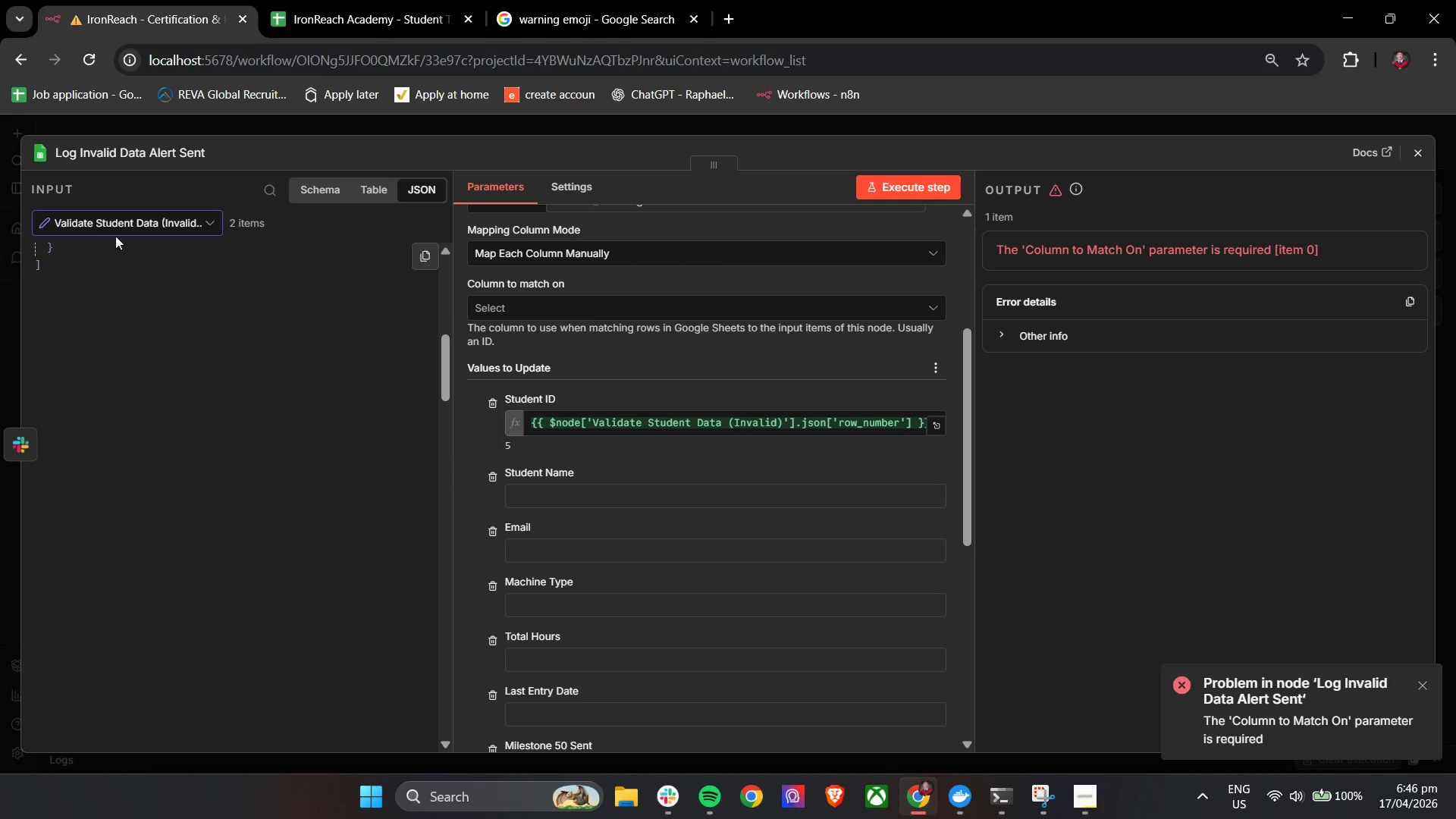 
scroll: coordinate [111, 402], scroll_direction: up, amount: 12.0
 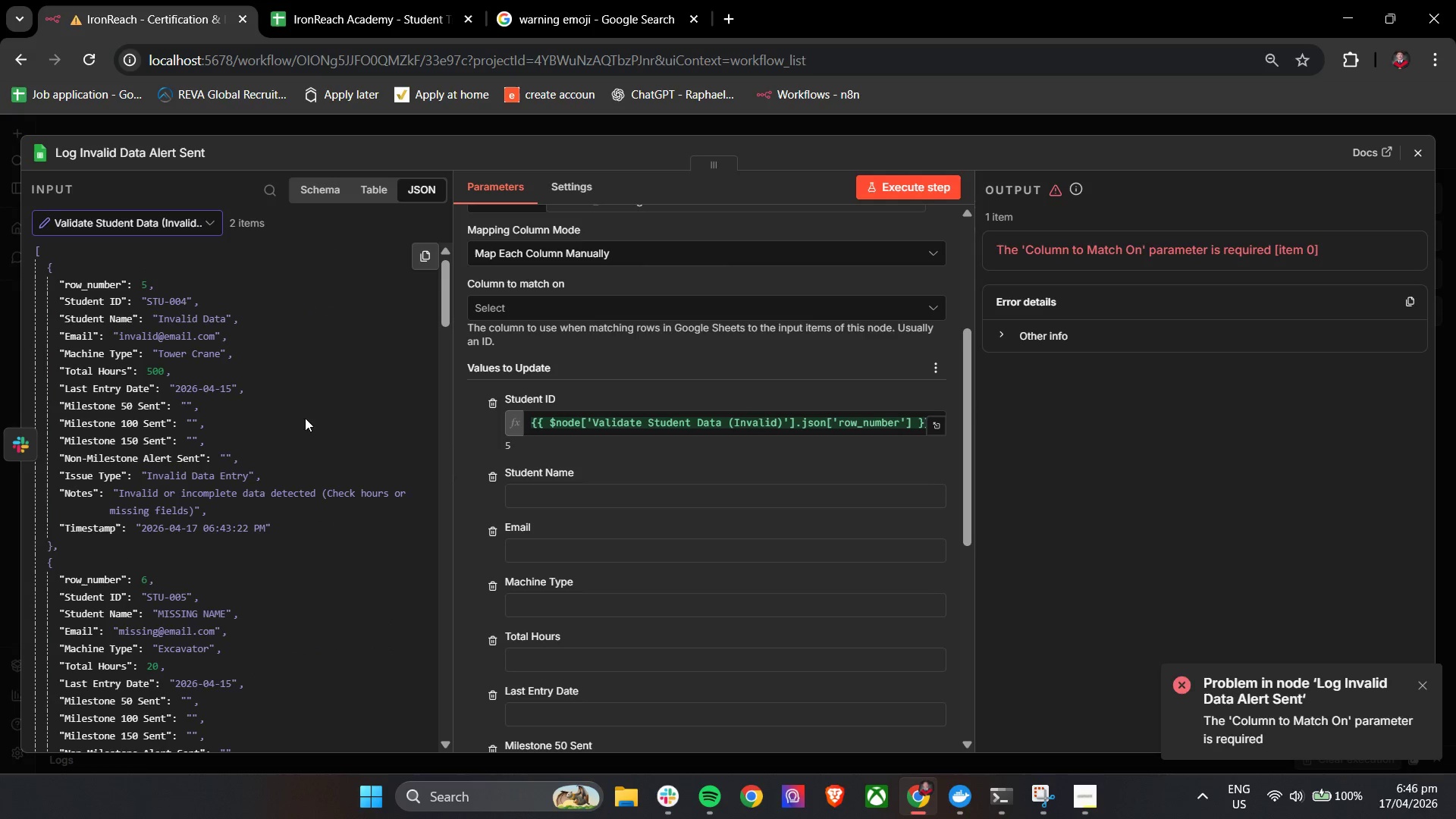 
left_click([312, 0])
 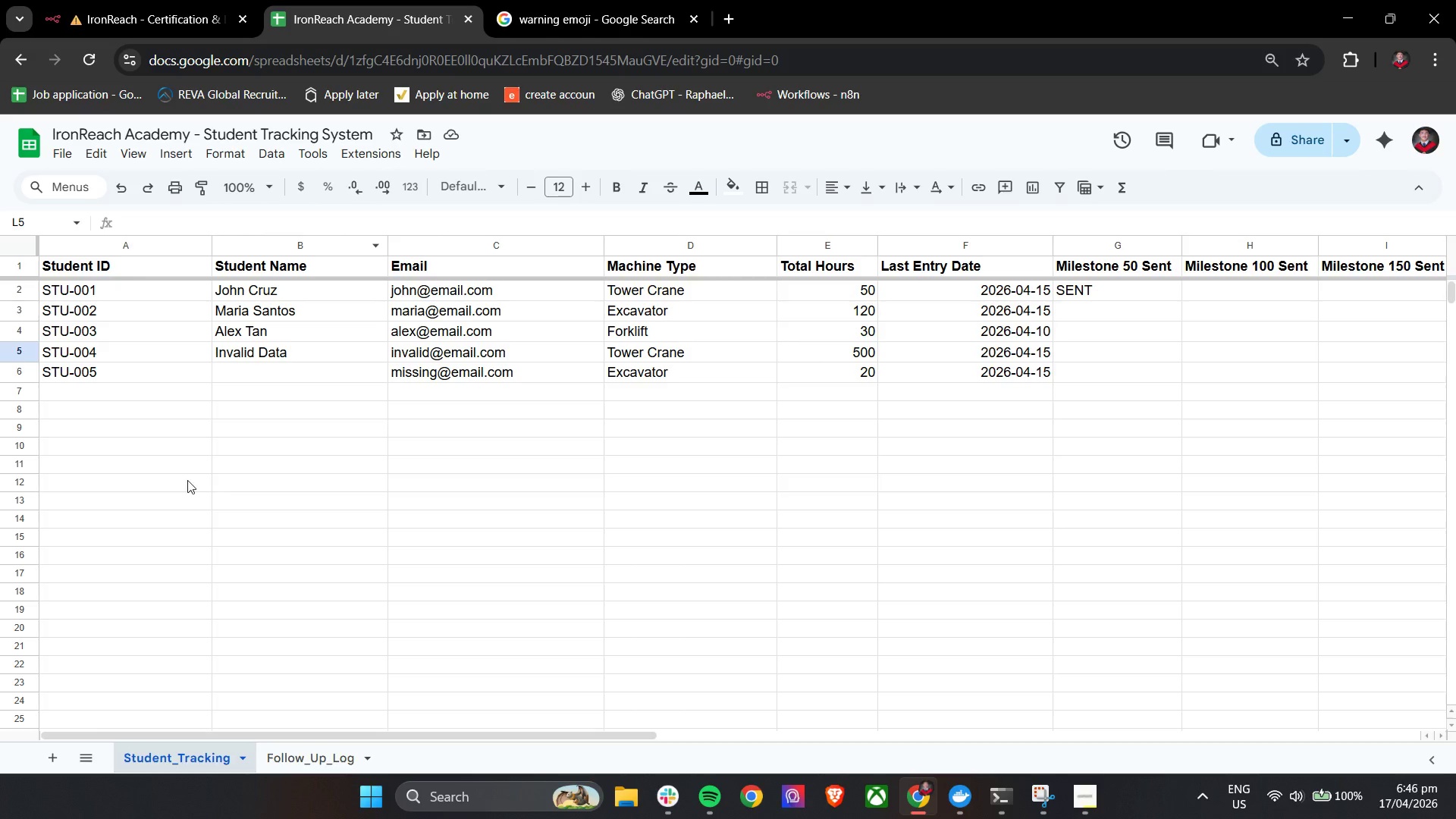 
hold_key(key=ShiftLeft, duration=0.78)
 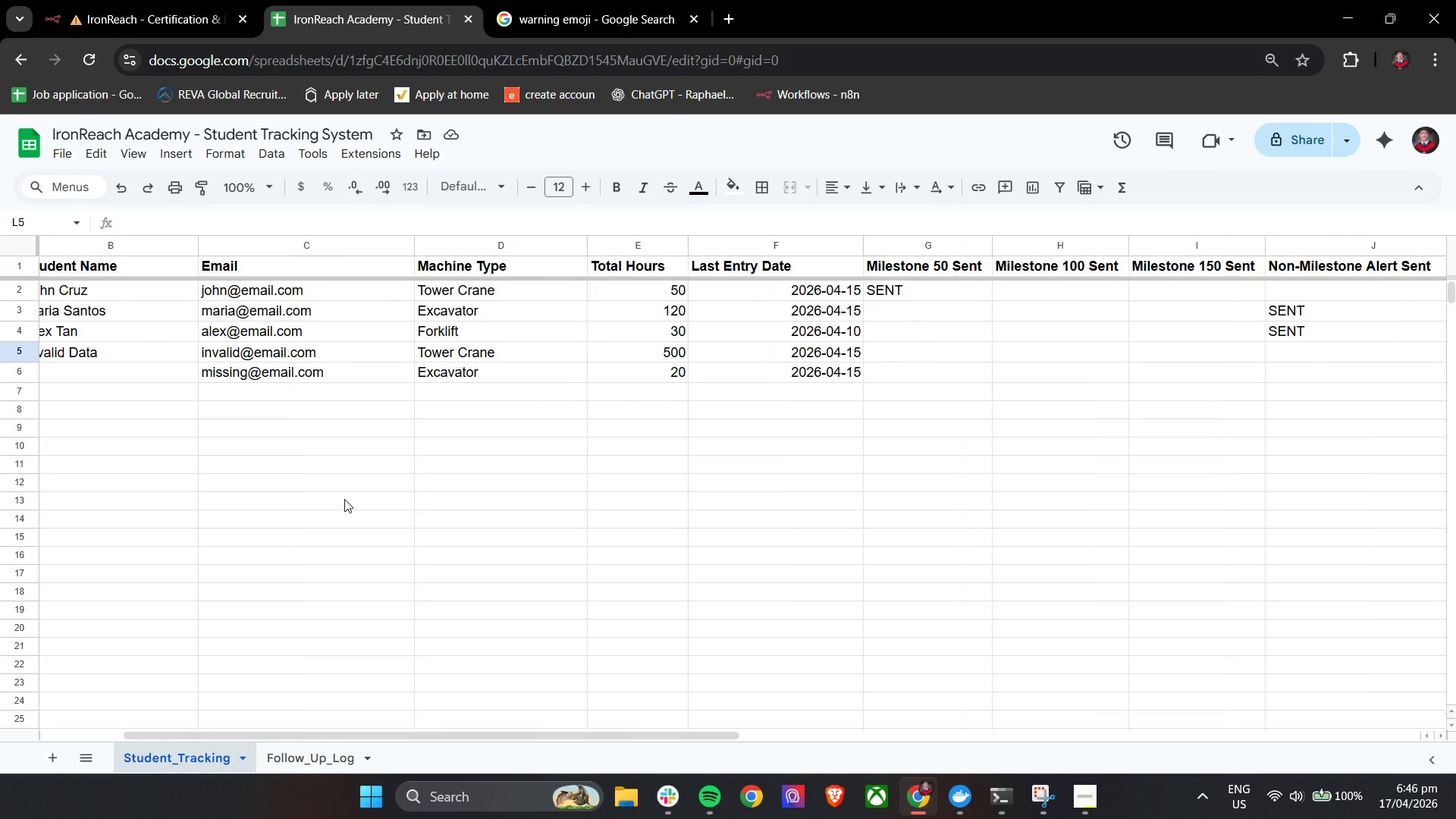 
hold_key(key=ShiftLeft, duration=1.03)
 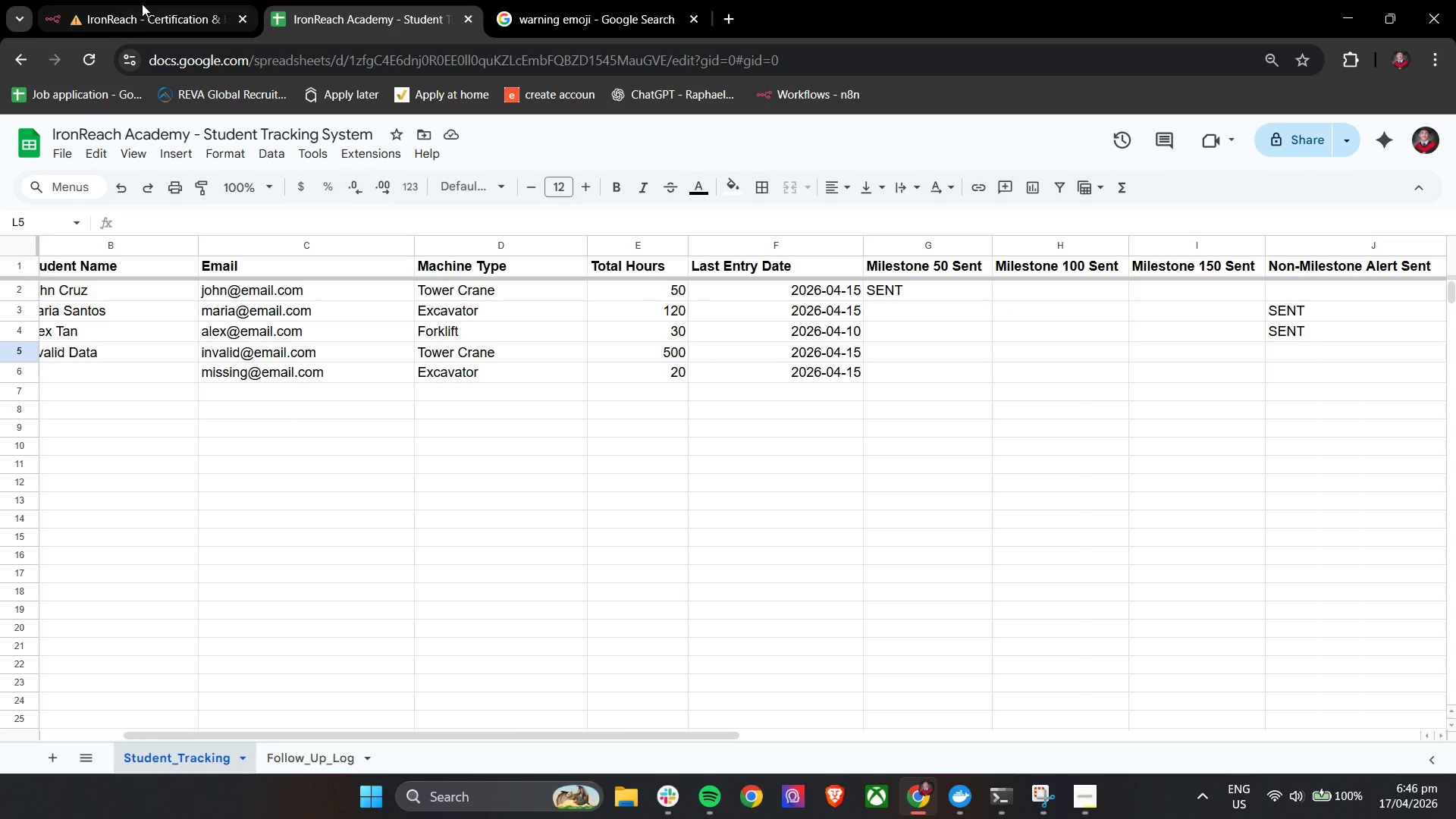 
scroll: coordinate [187, 480], scroll_direction: up, amount: 3.0
 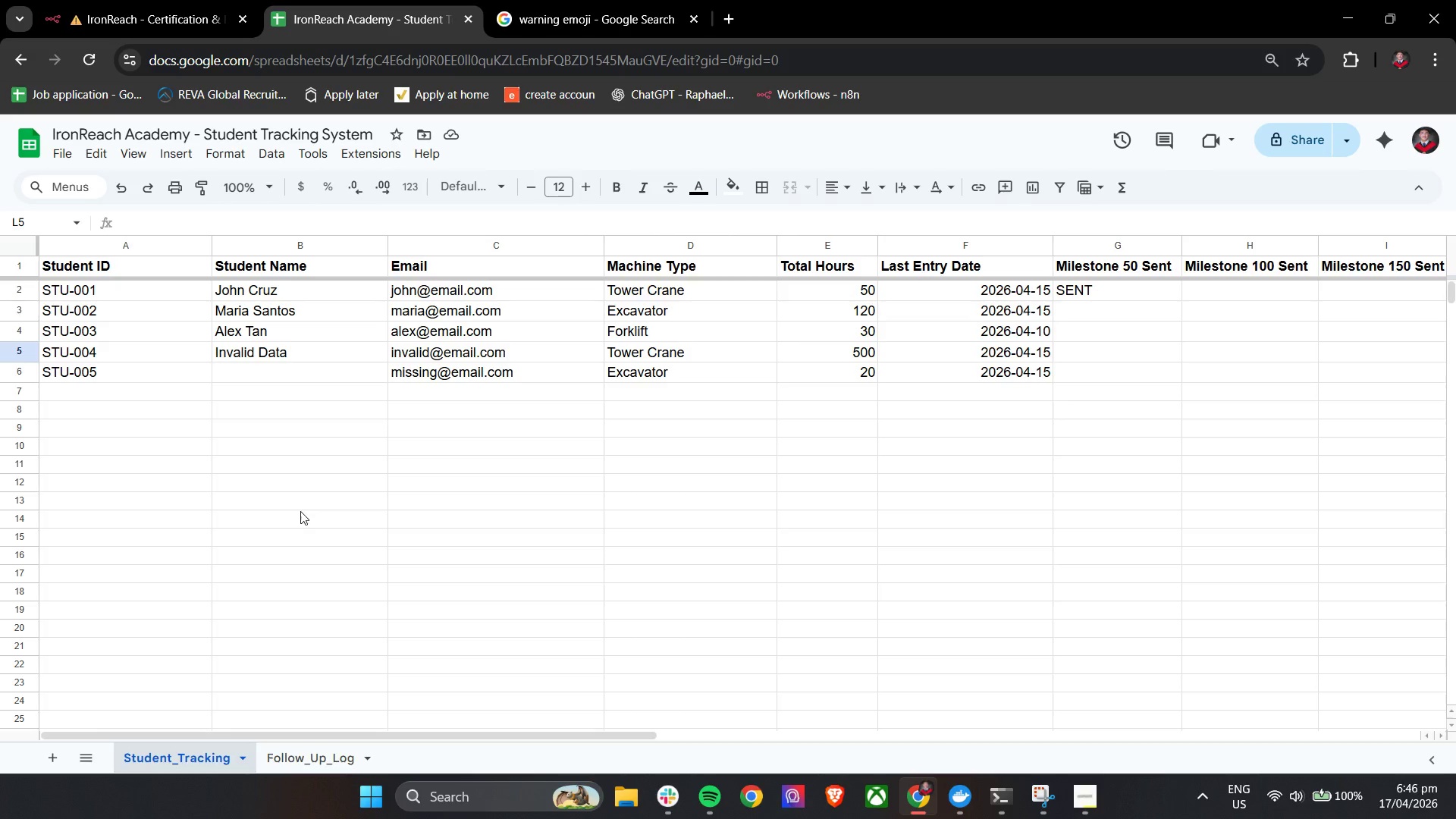 
scroll: coordinate [344, 499], scroll_direction: down, amount: 2.0
 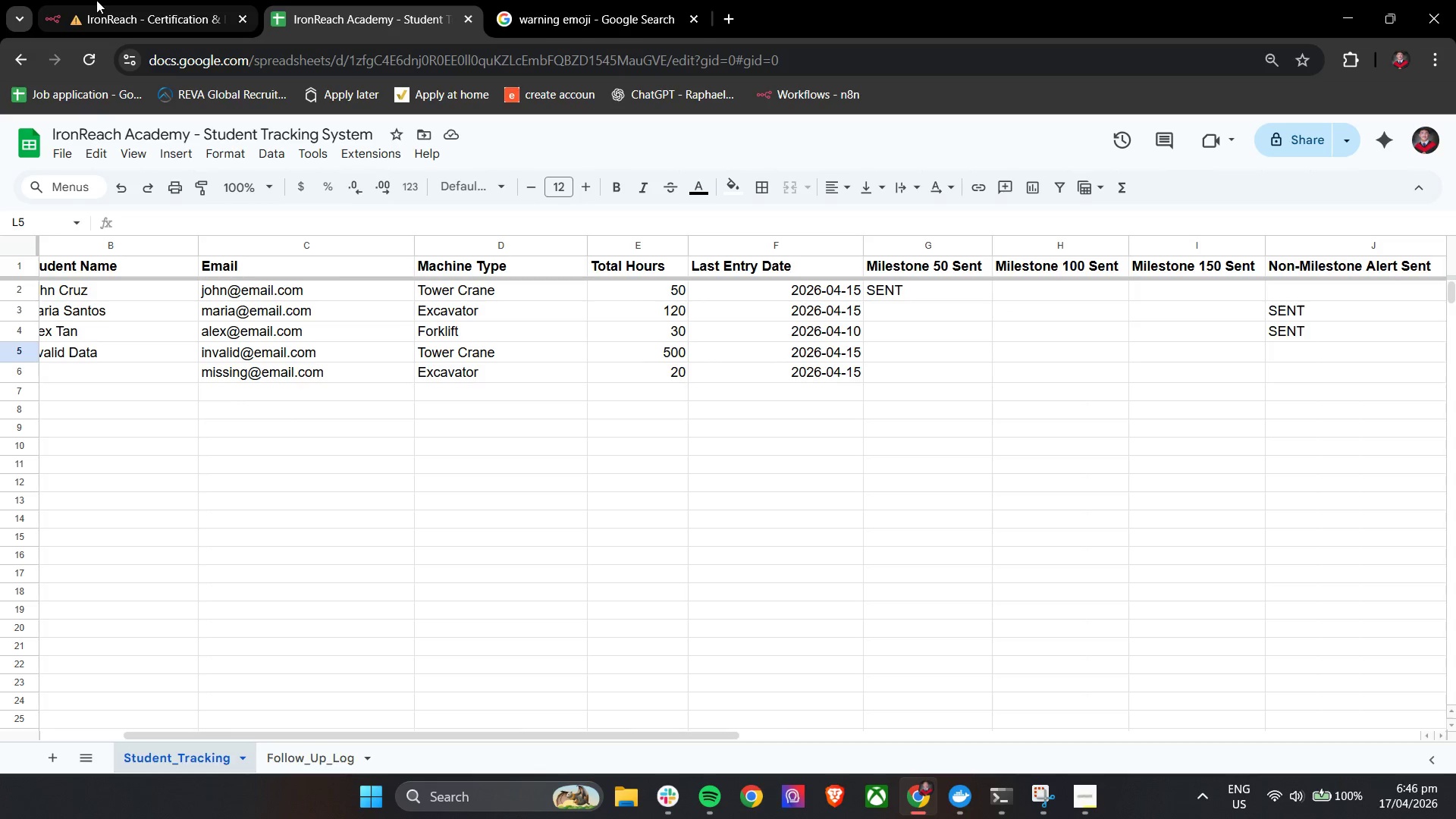 
left_click([142, 0])
 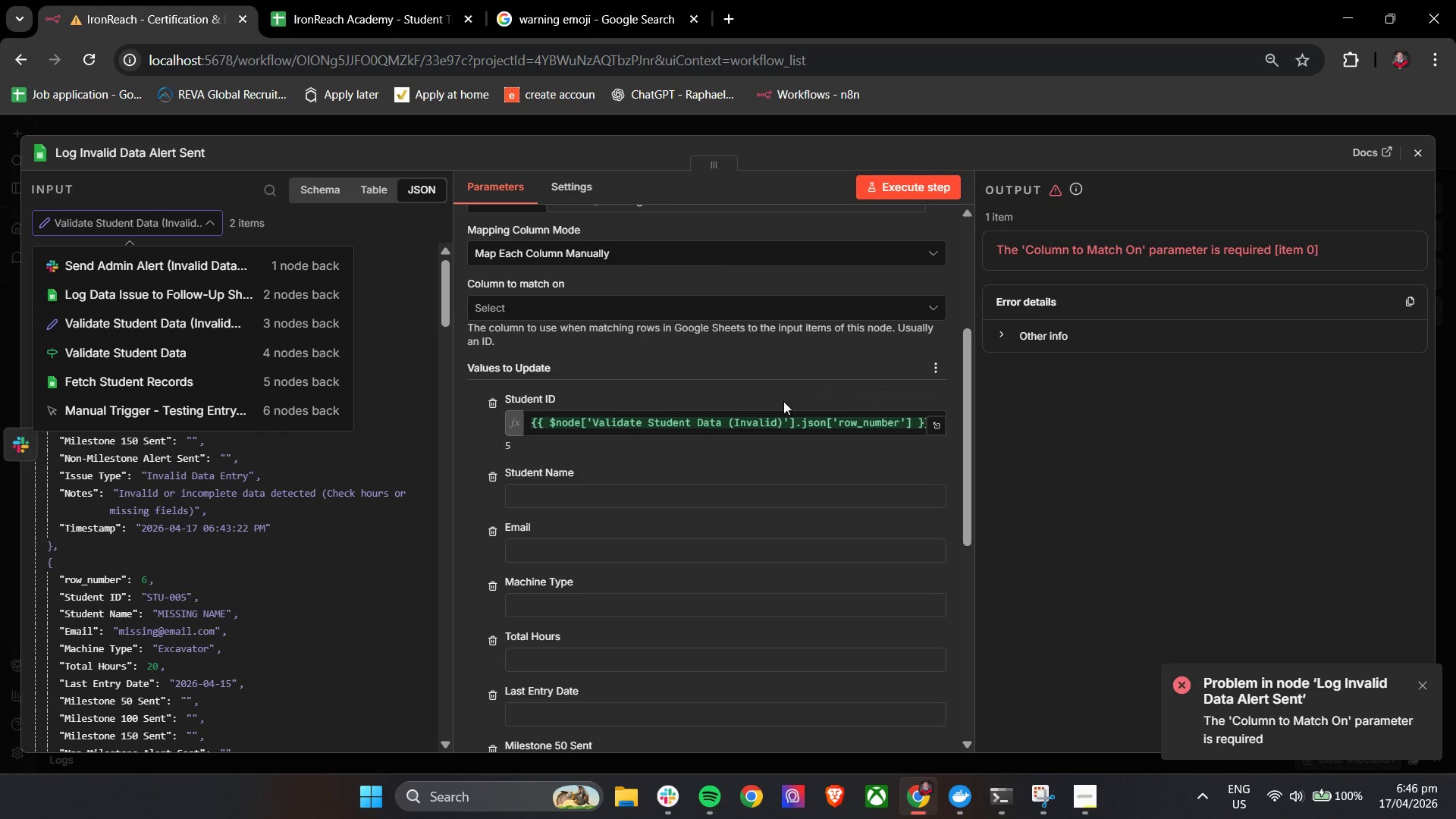 
left_click([805, 422])
 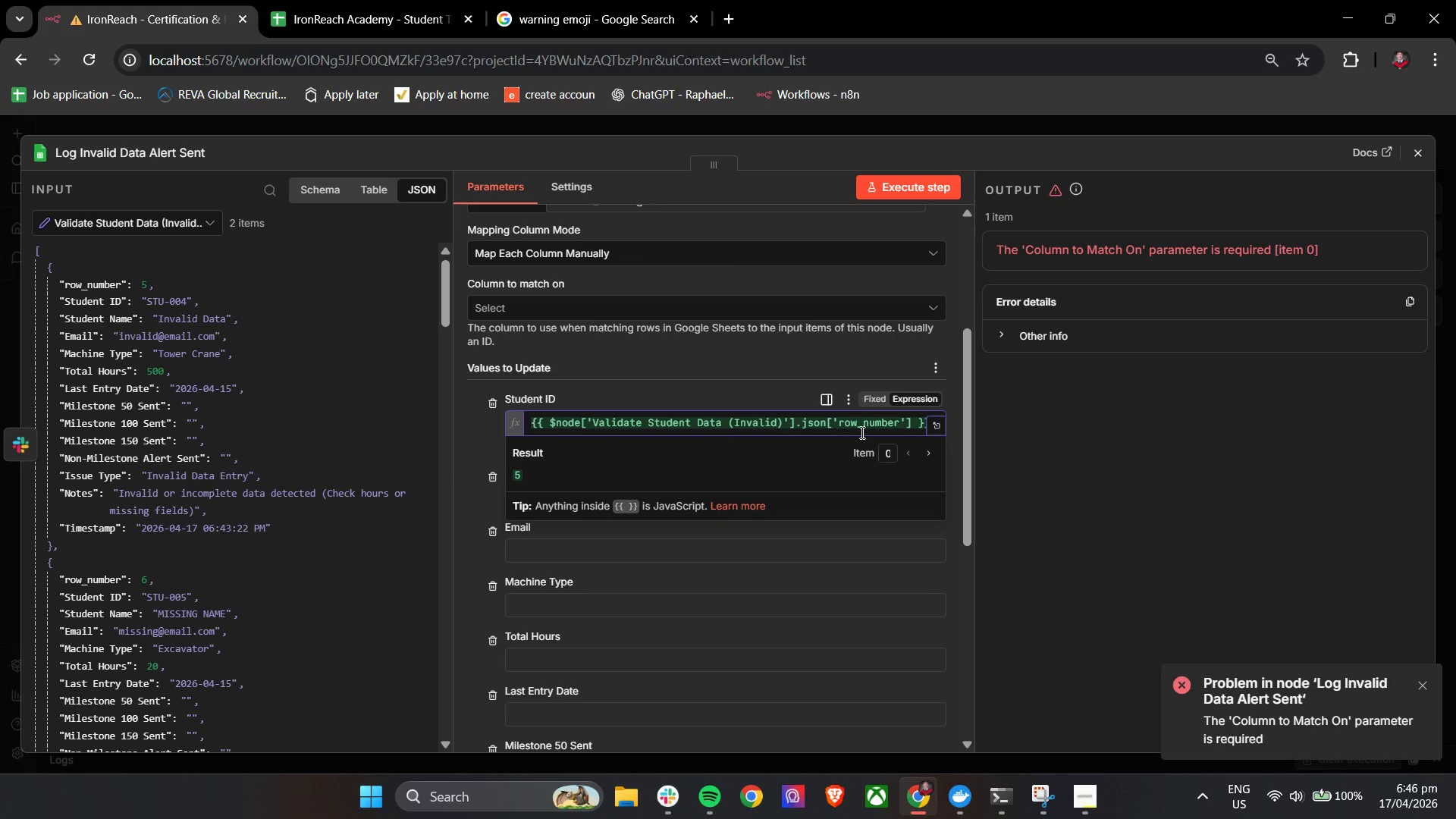 
left_click([943, 428])
 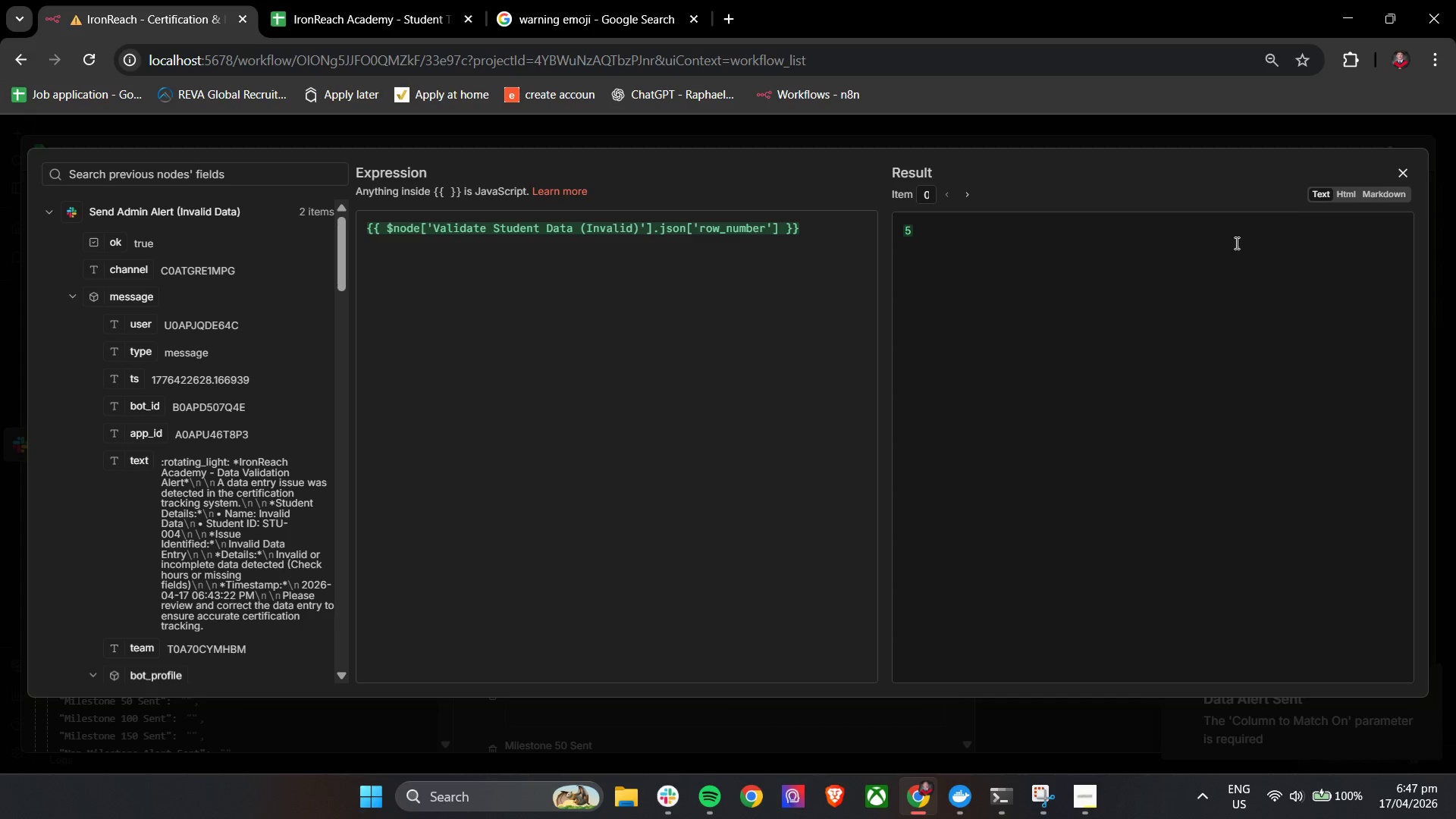 
wait(6.69)
 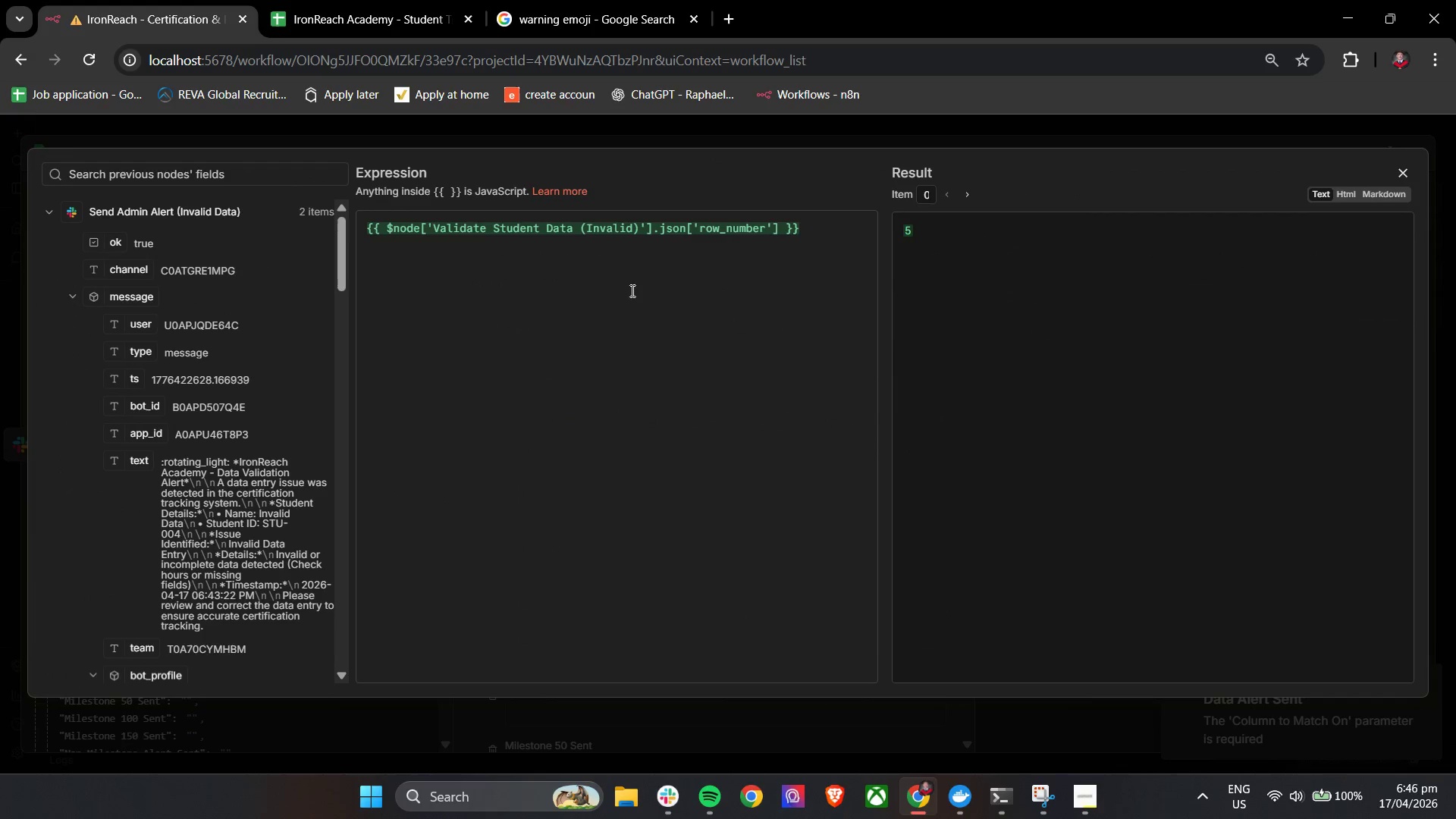 
left_click([922, 186])
 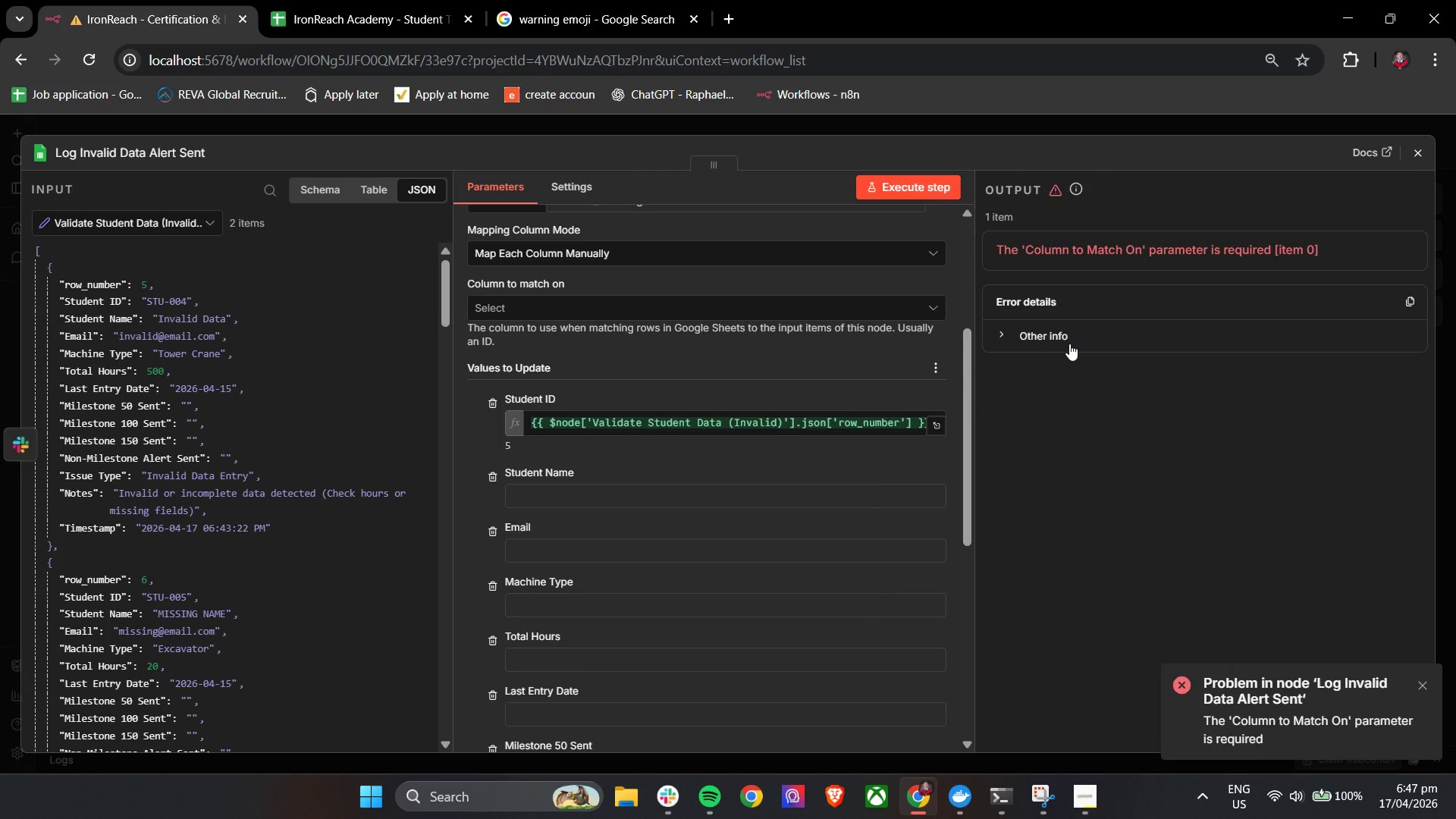 
wait(5.33)
 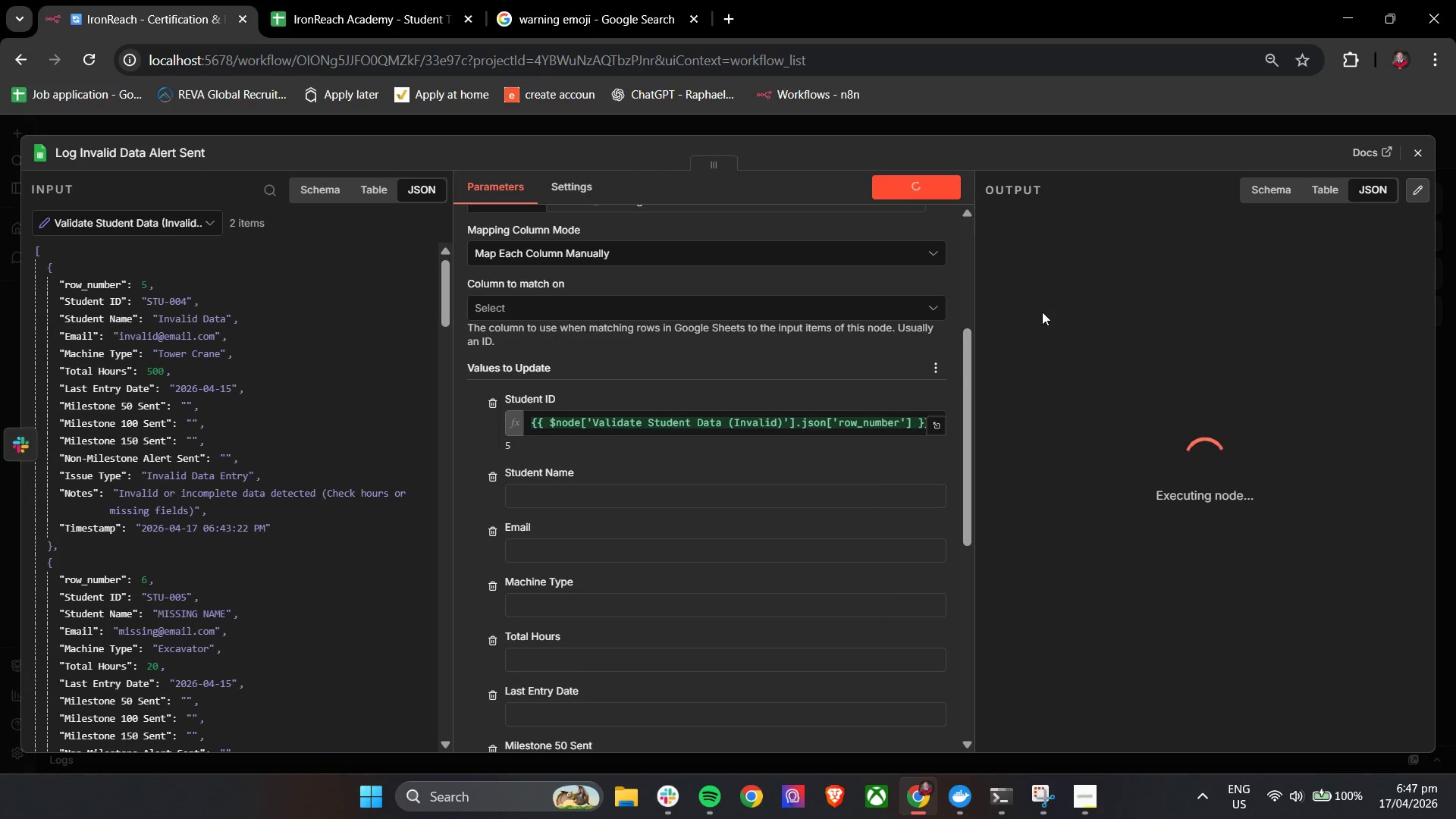 
left_click([549, 311])
 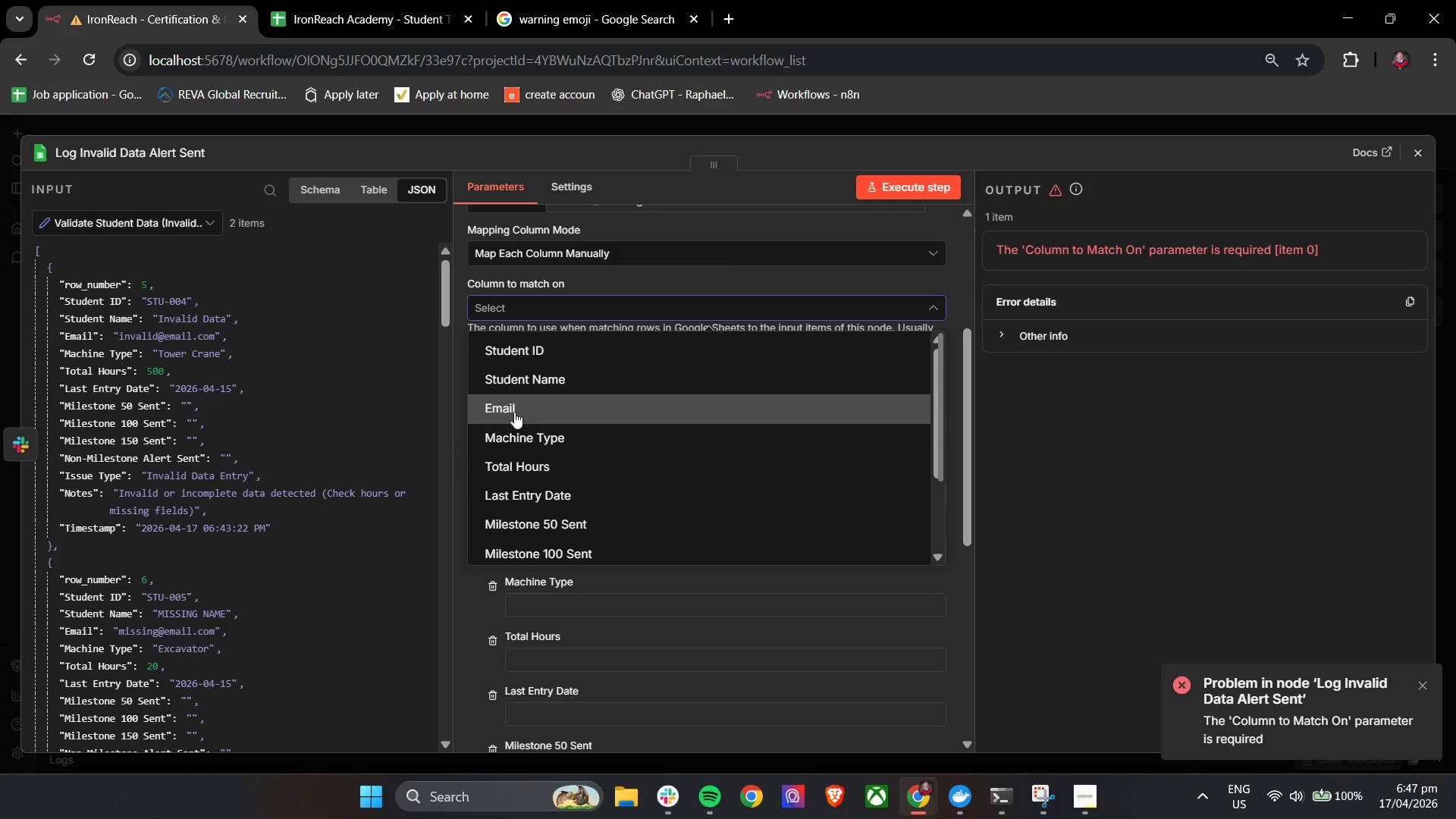 
left_click([529, 542])
 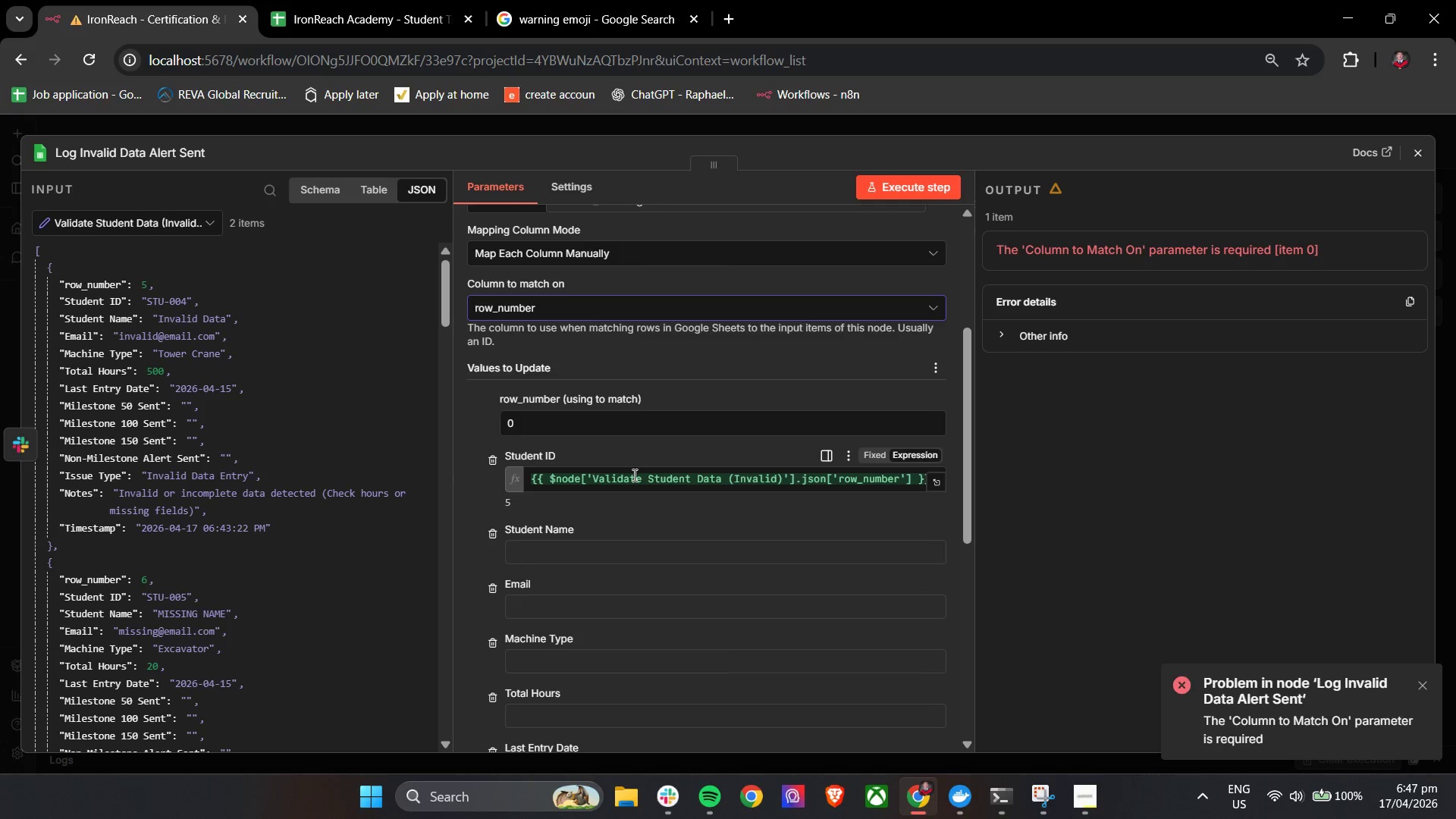 
scroll: coordinate [536, 516], scroll_direction: down, amount: 5.0
 